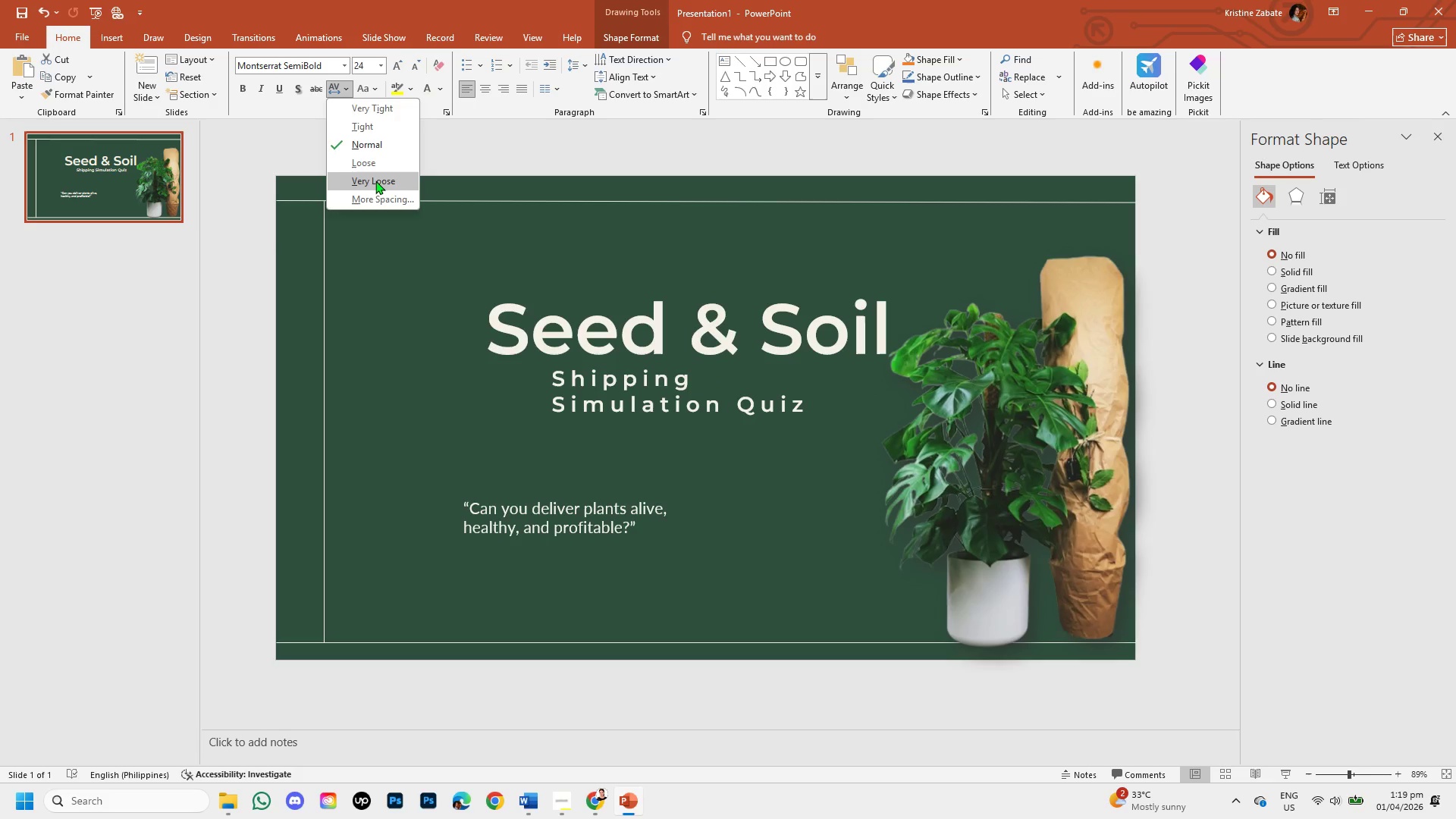 
left_click([375, 180])
 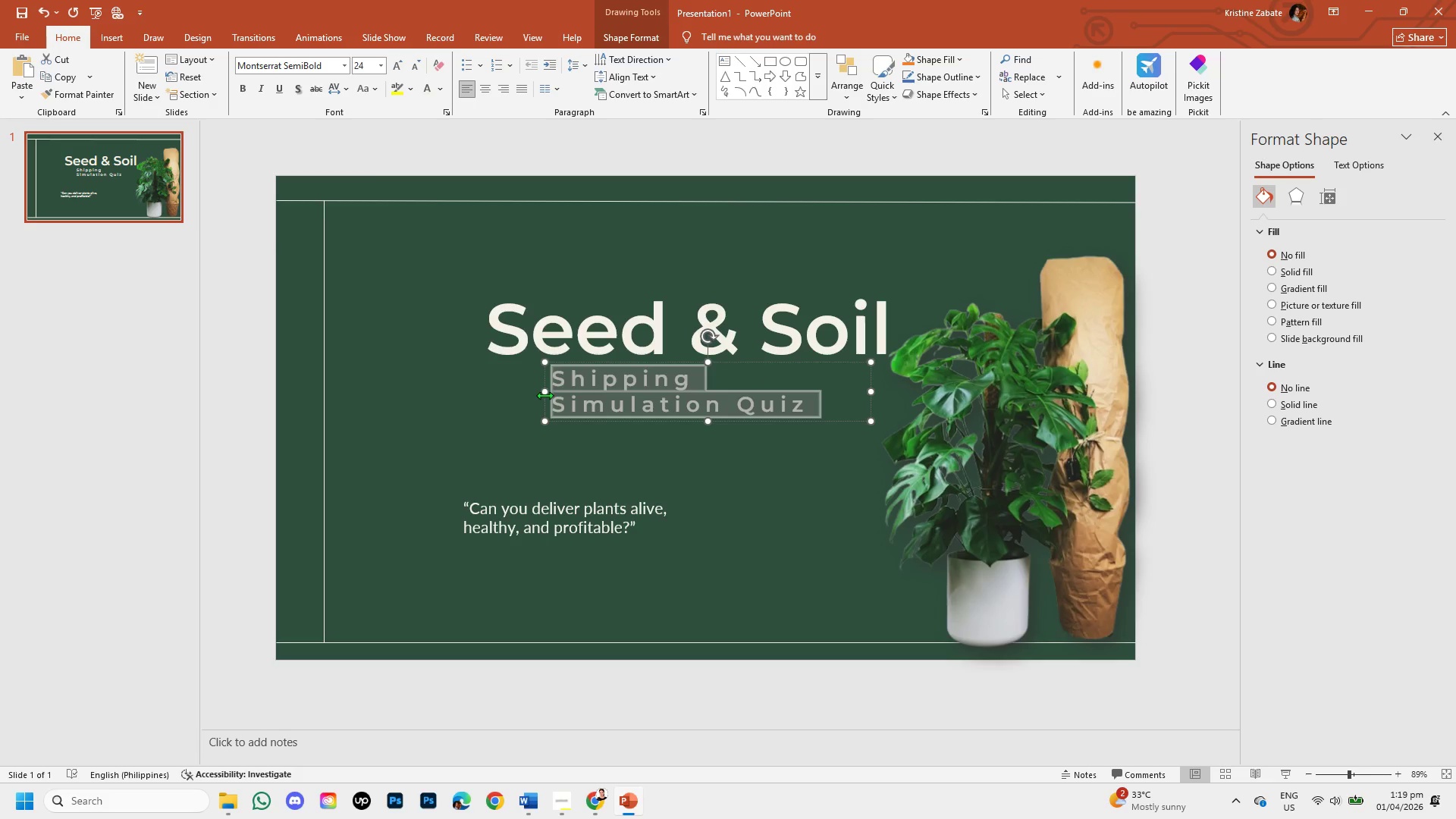 
left_click_drag(start_coordinate=[538, 395], to_coordinate=[504, 387])
 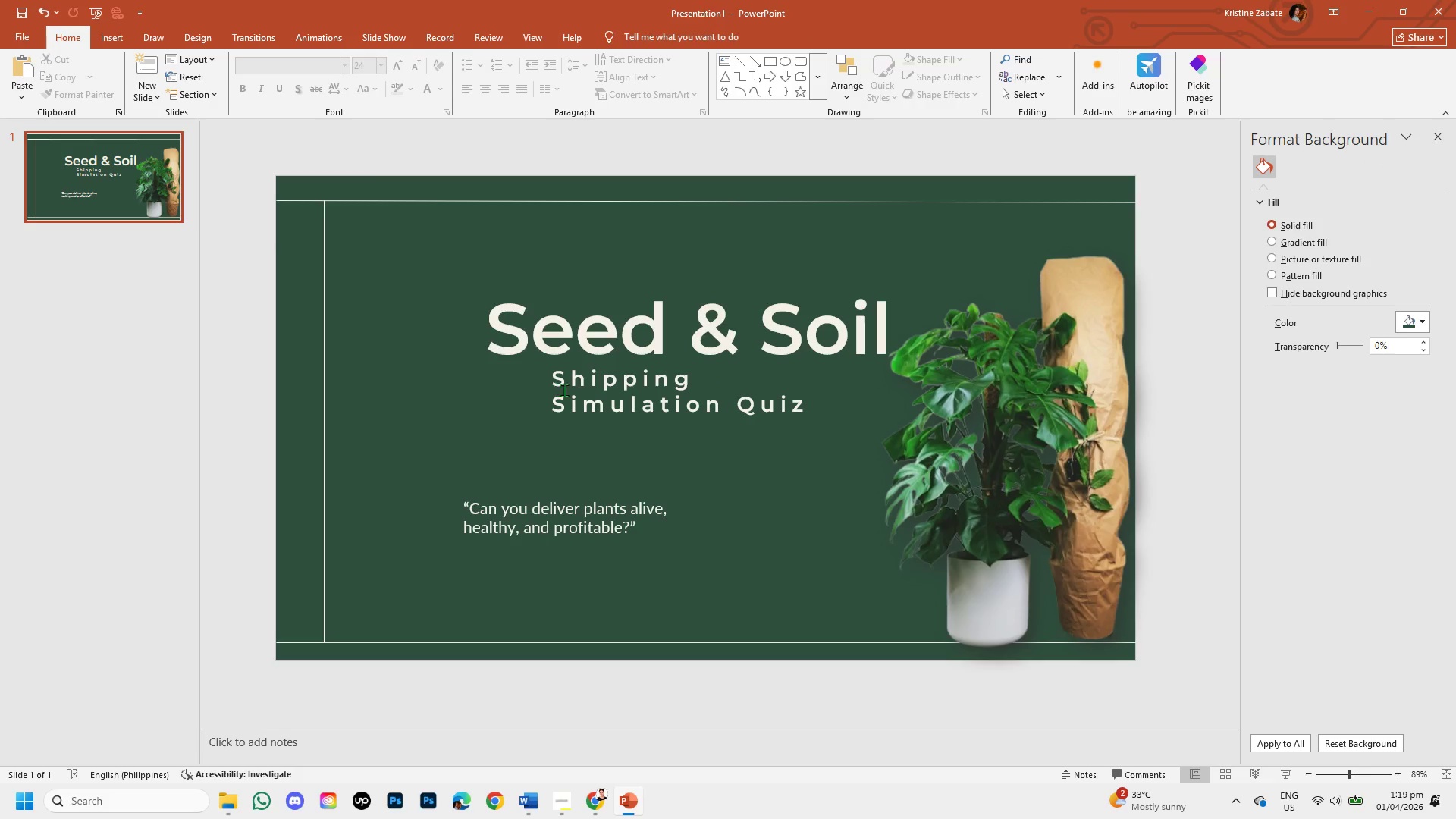 
left_click([564, 390])
 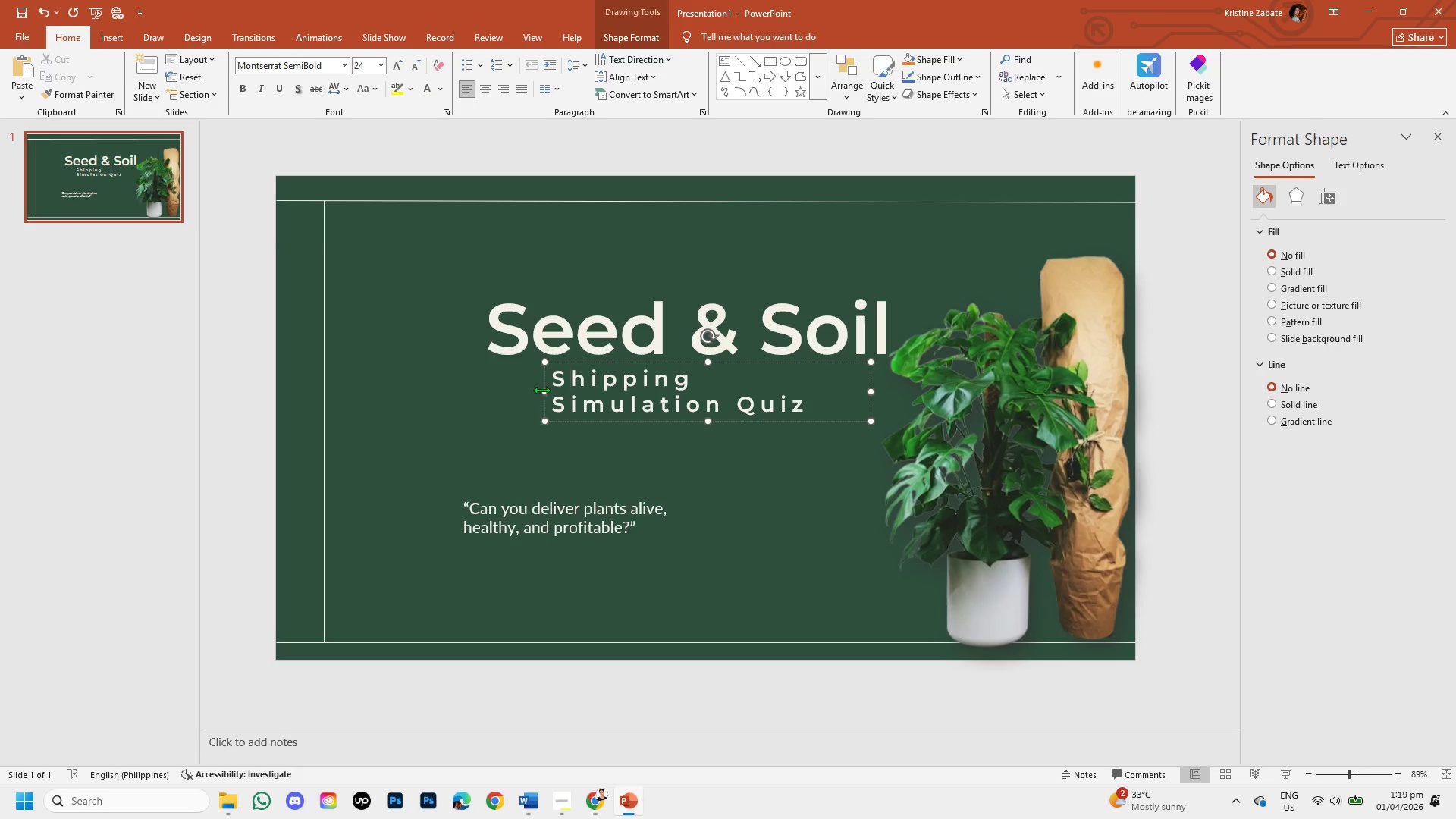 
left_click_drag(start_coordinate=[542, 390], to_coordinate=[435, 389])
 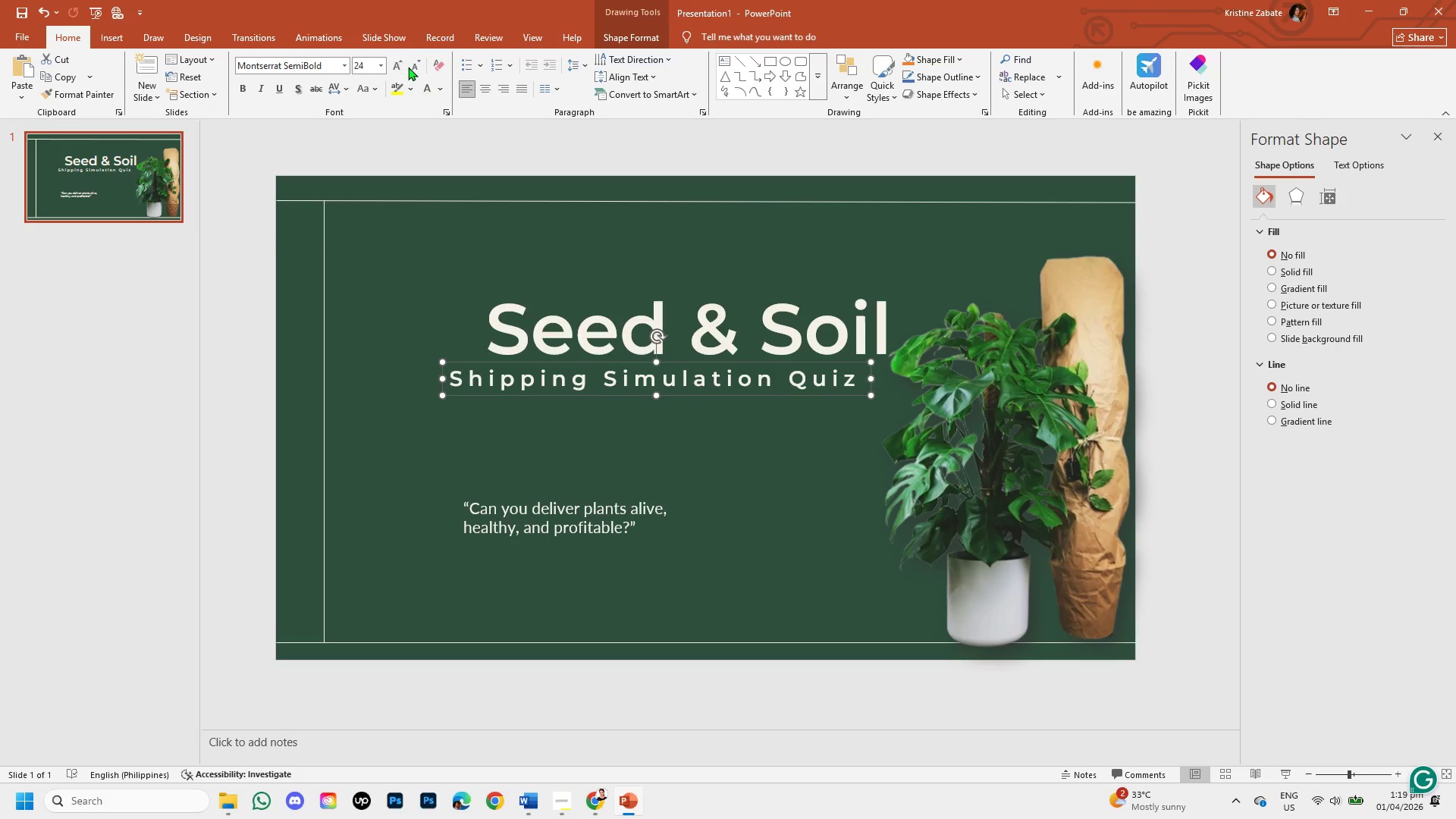 
left_click([413, 67])
 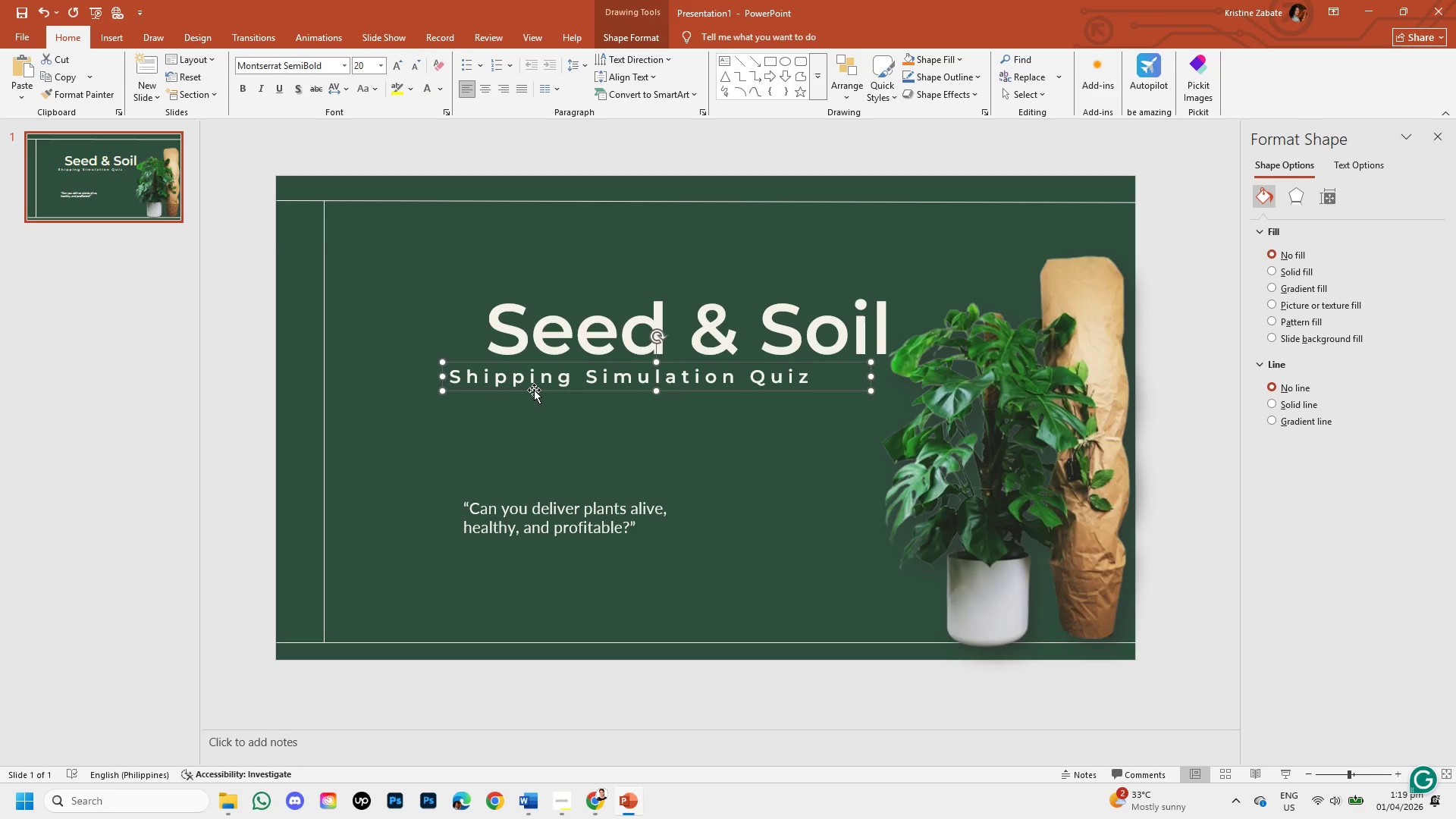 
left_click_drag(start_coordinate=[534, 390], to_coordinate=[601, 392])
 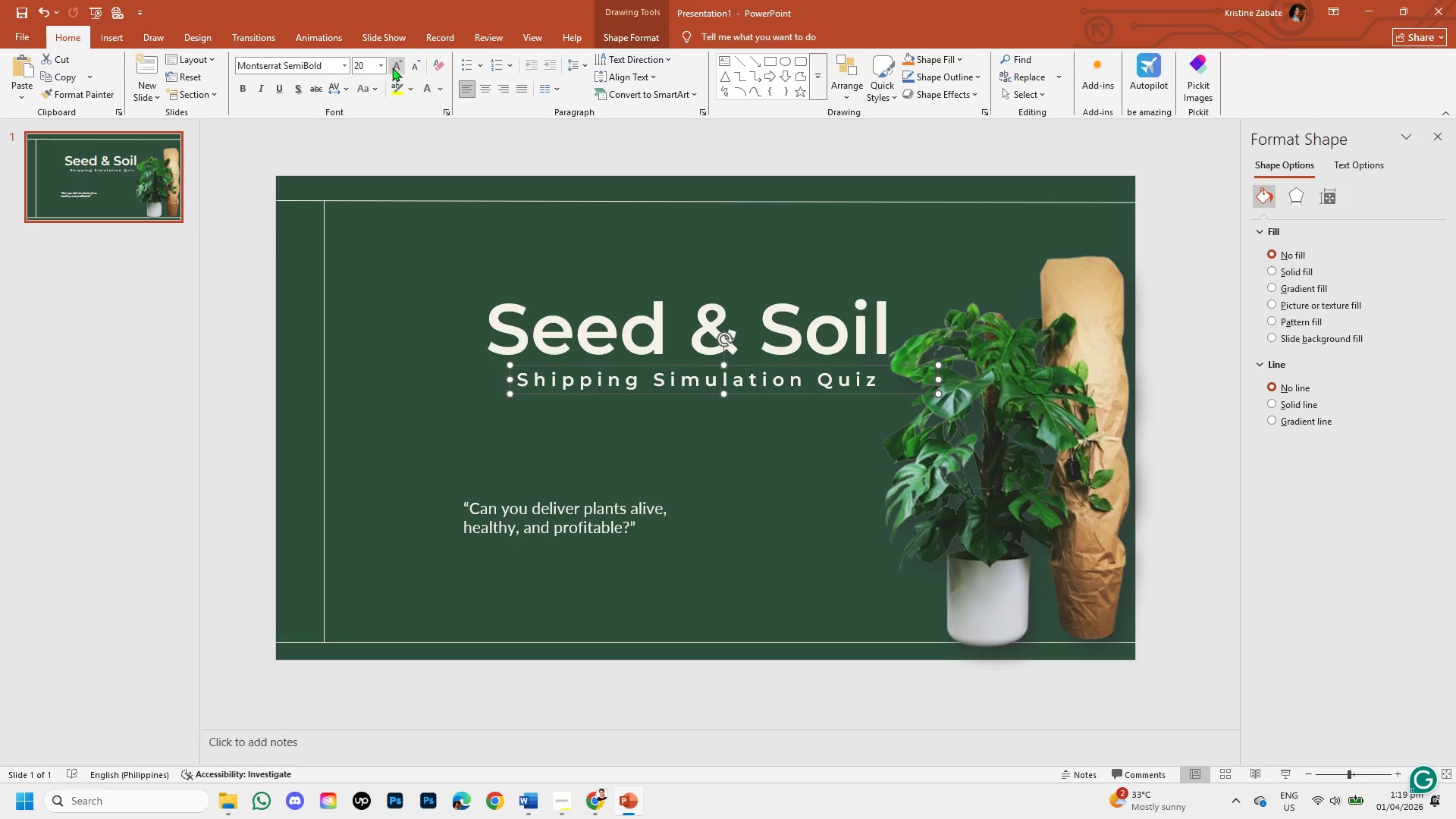 
left_click([392, 65])
 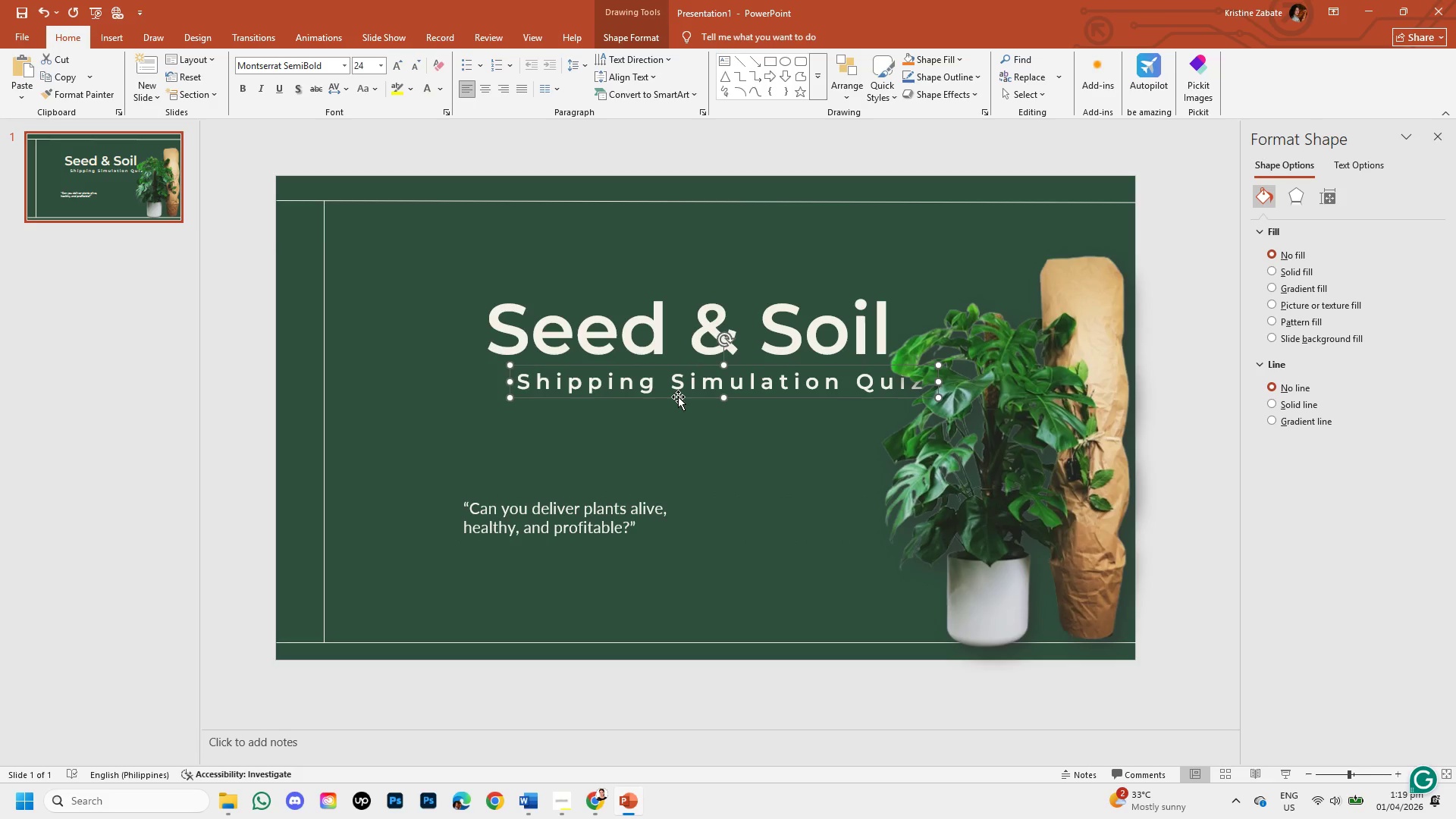 
left_click_drag(start_coordinate=[678, 397], to_coordinate=[654, 405])
 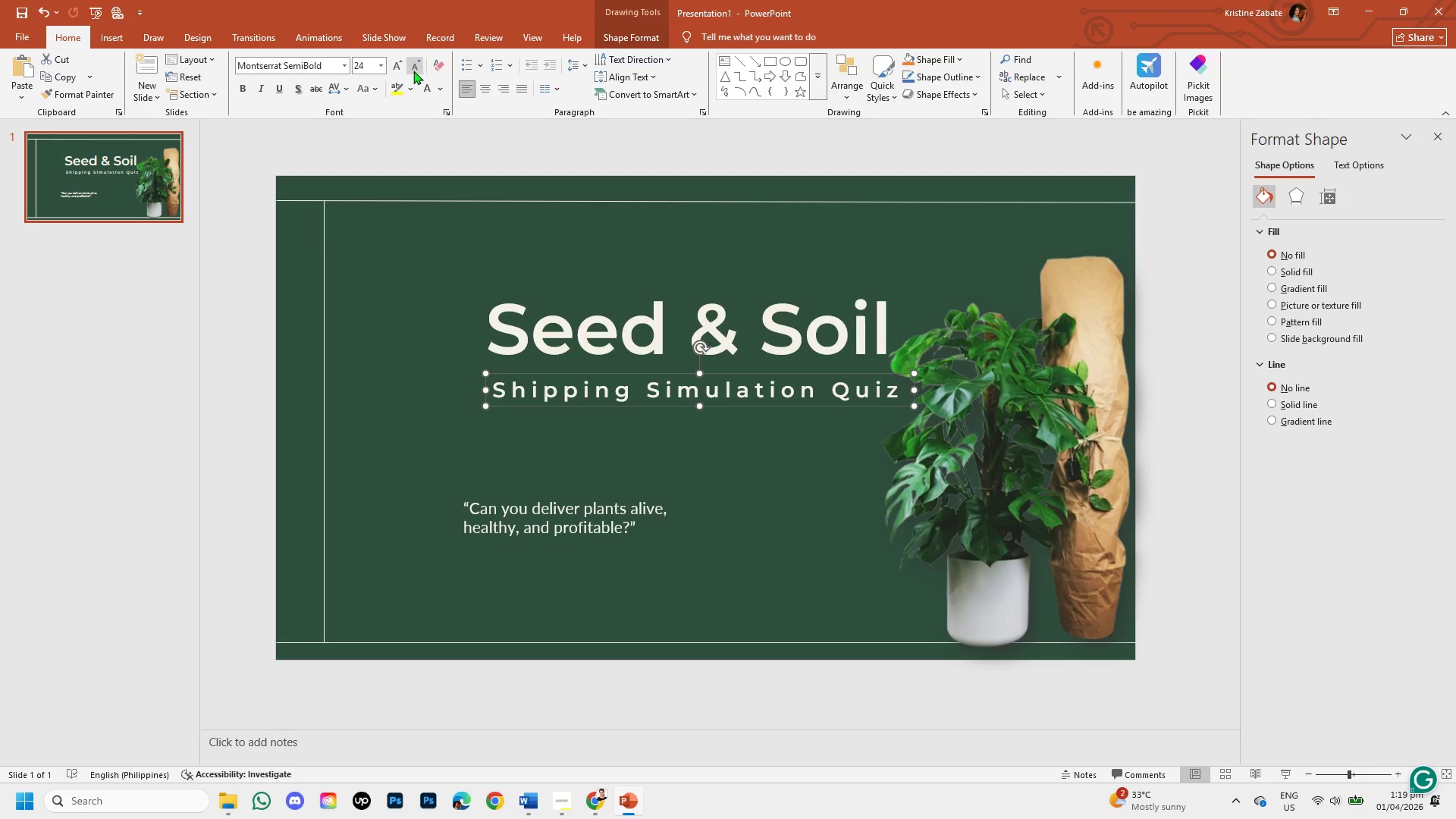 
left_click([413, 71])
 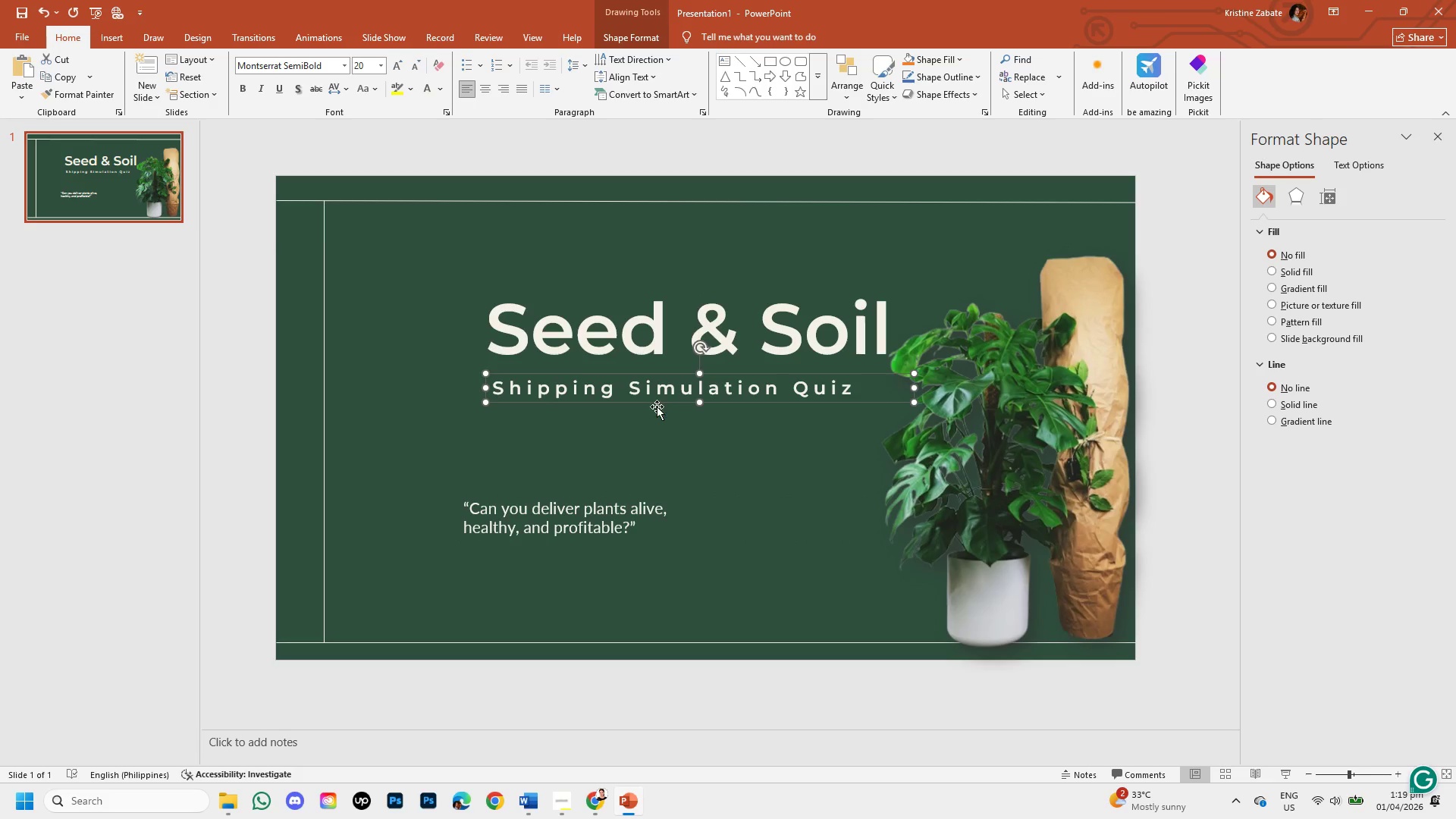 
left_click_drag(start_coordinate=[653, 403], to_coordinate=[677, 400])
 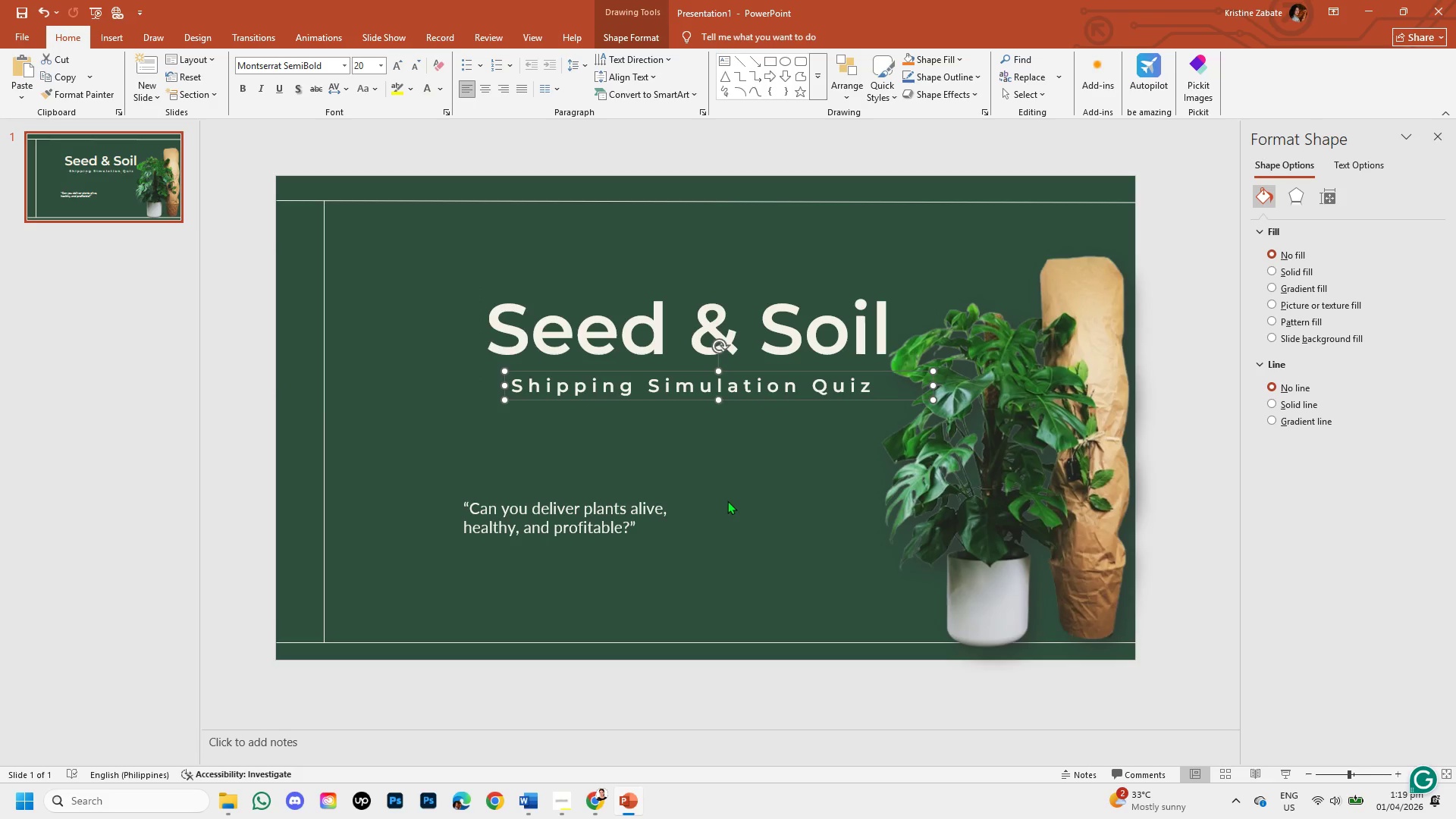 
left_click([727, 500])
 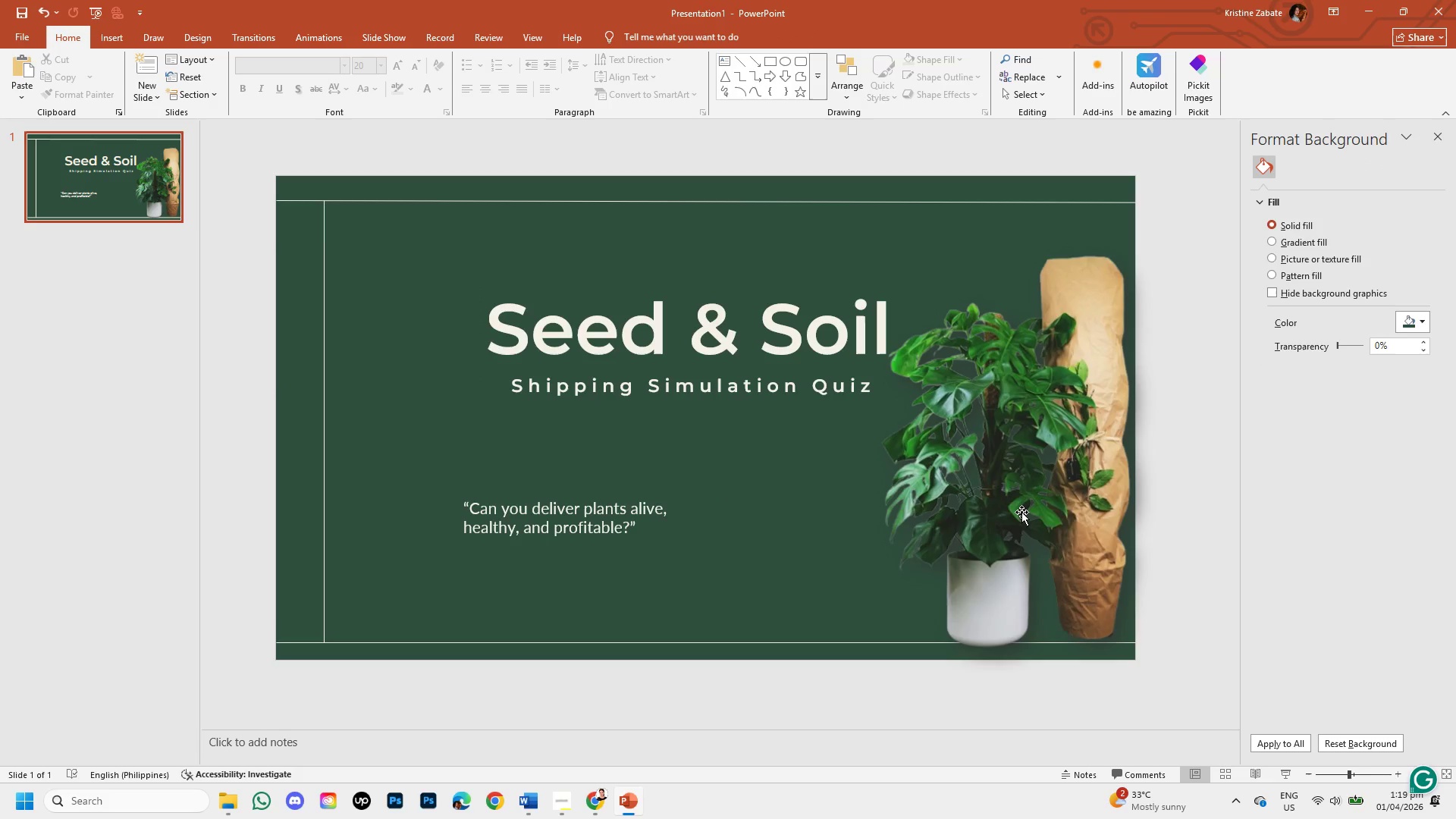 
wait(6.59)
 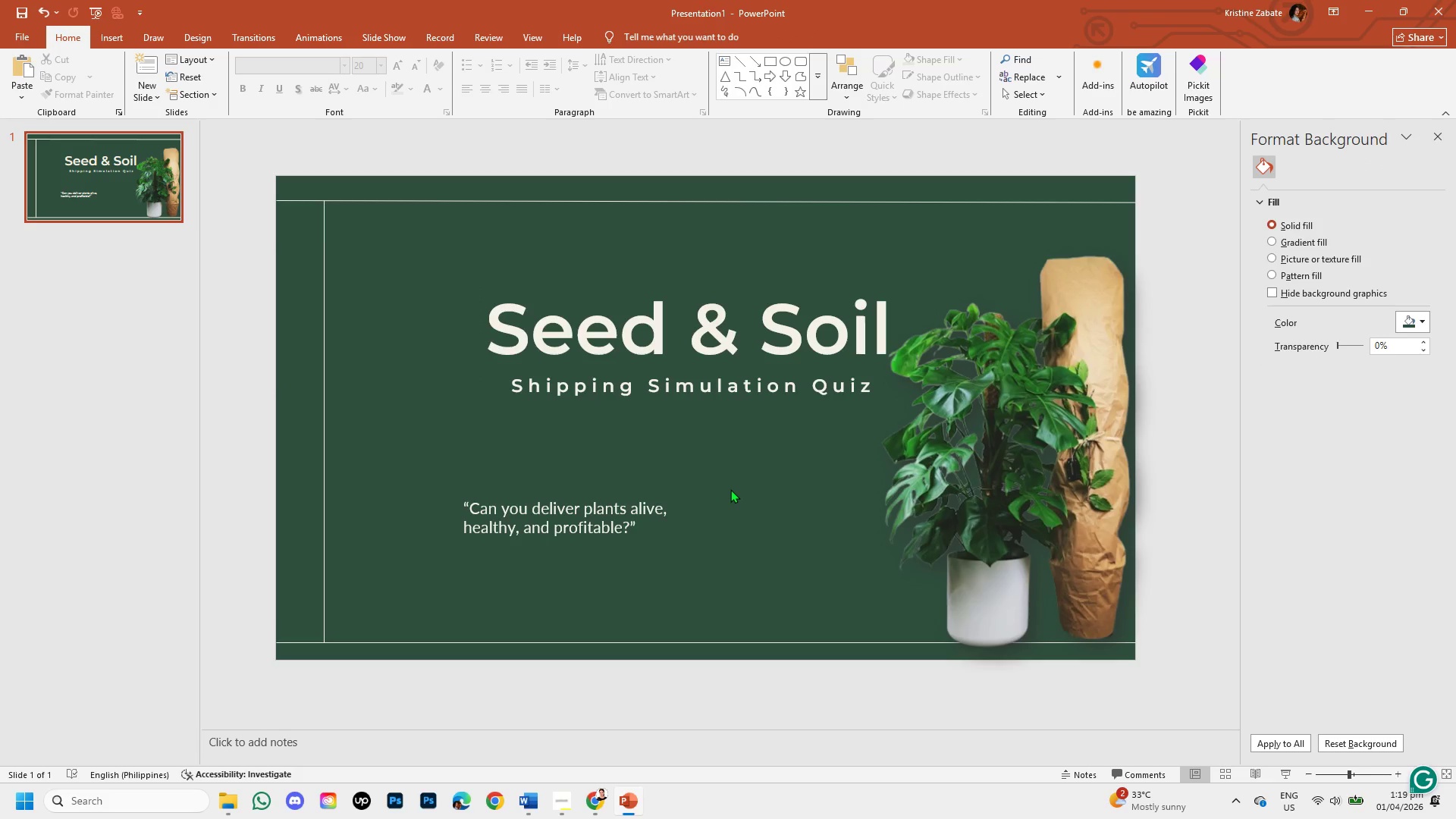 
left_click([573, 505])
 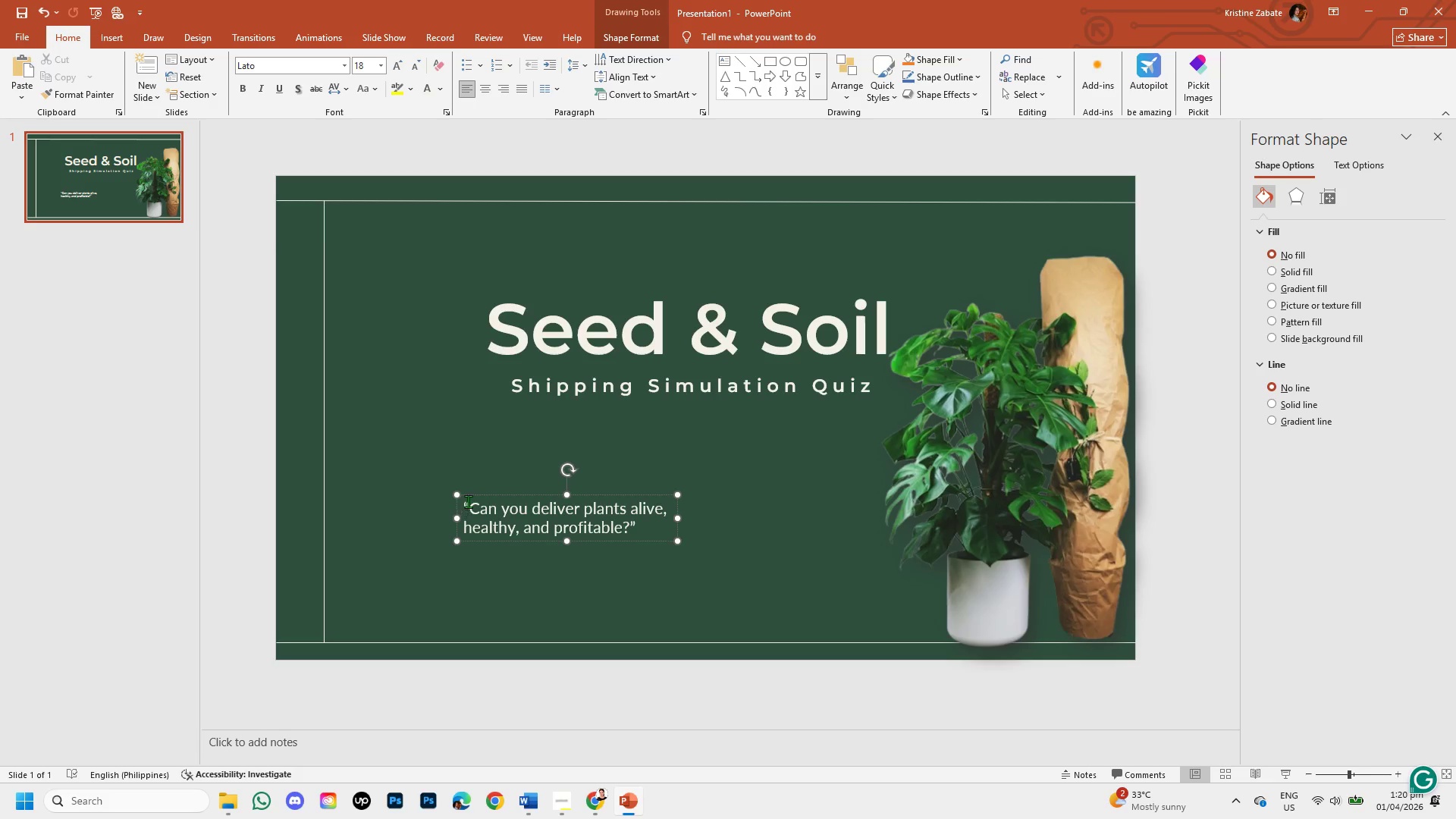 
left_click_drag(start_coordinate=[510, 494], to_coordinate=[646, 421])
 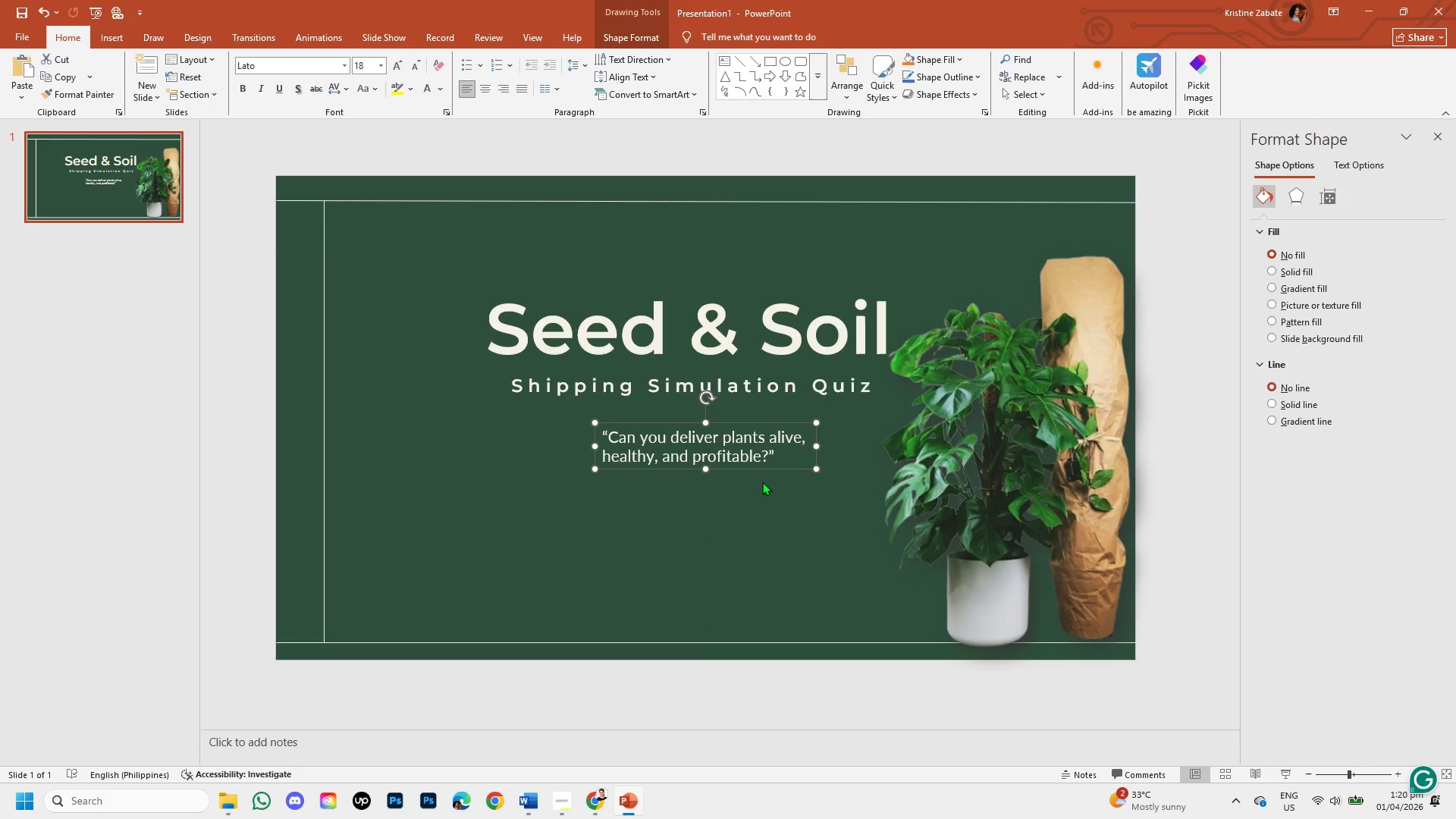 
wait(10.44)
 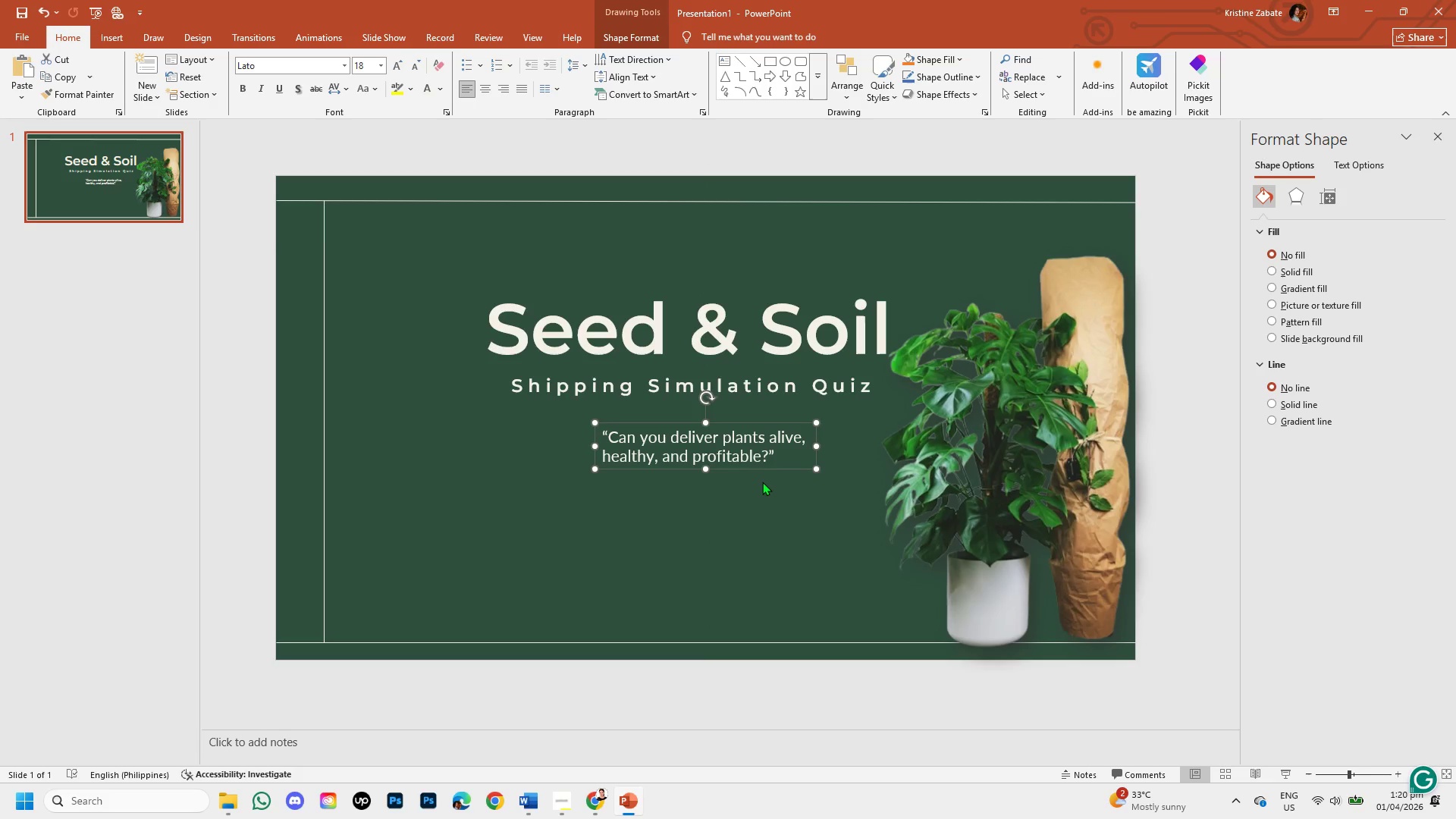 
left_click_drag(start_coordinate=[605, 435], to_coordinate=[808, 467])
 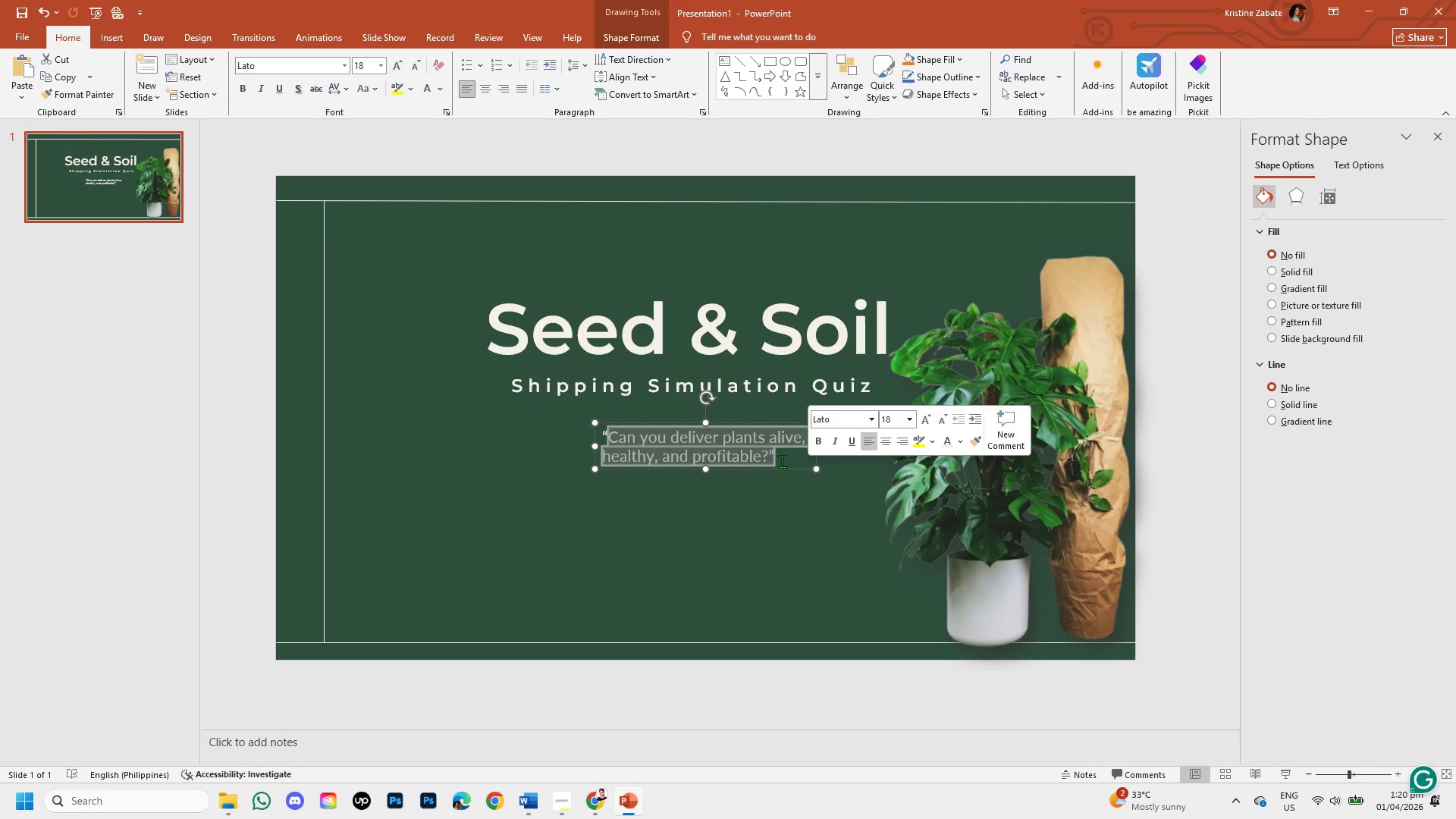 
left_click([782, 461])
 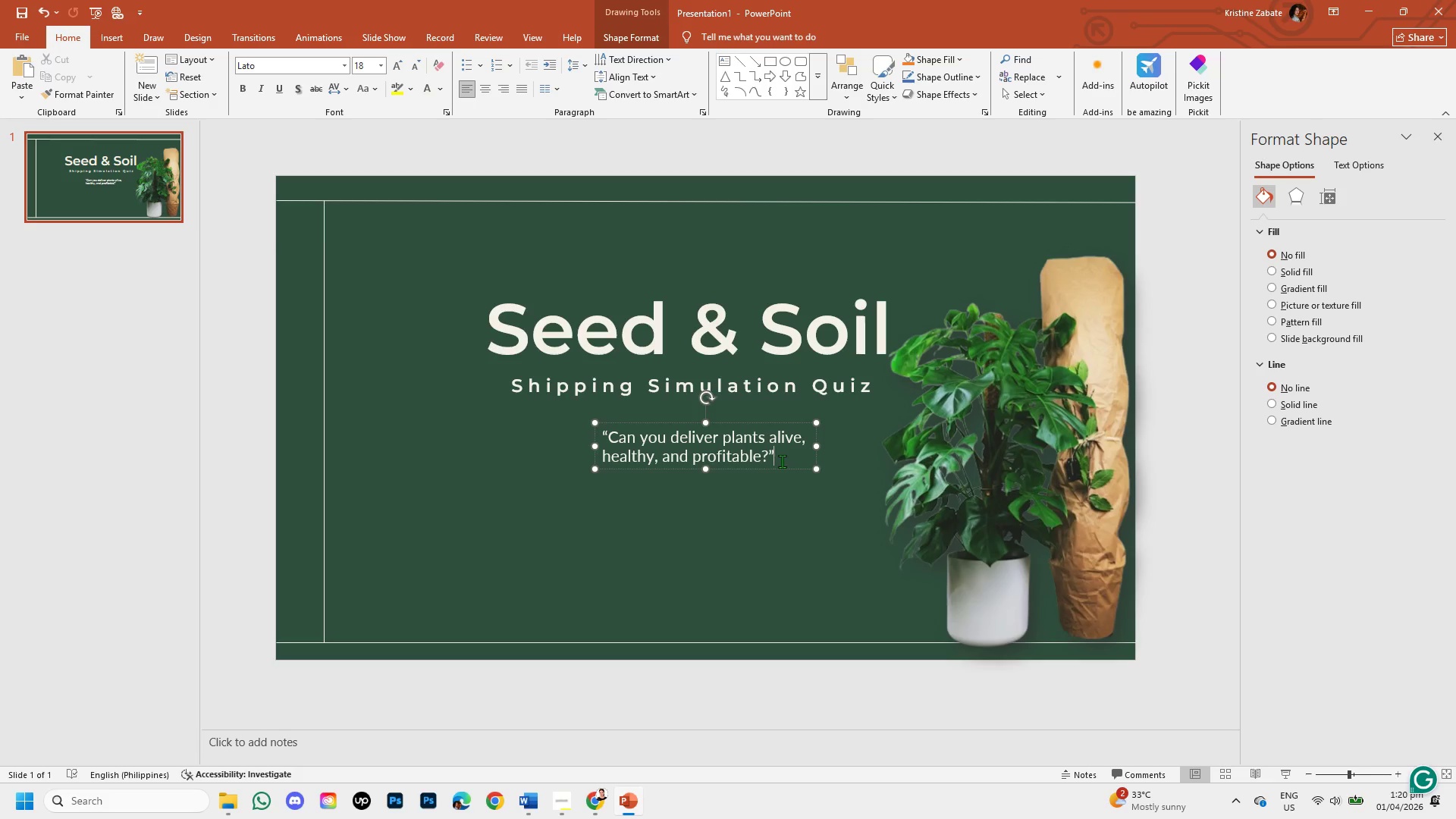 
left_click_drag(start_coordinate=[782, 461], to_coordinate=[597, 427])
 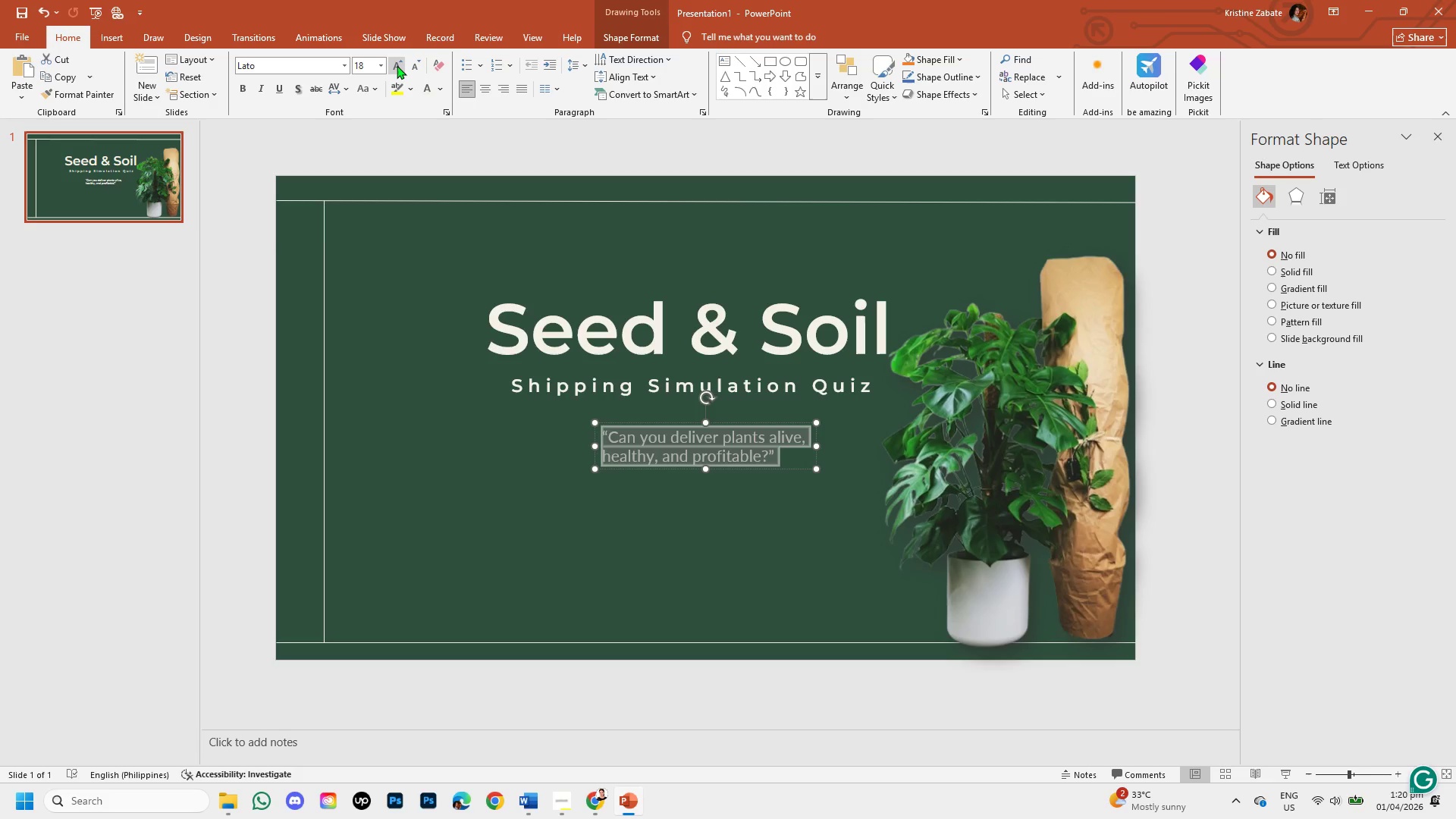 
left_click([397, 65])
 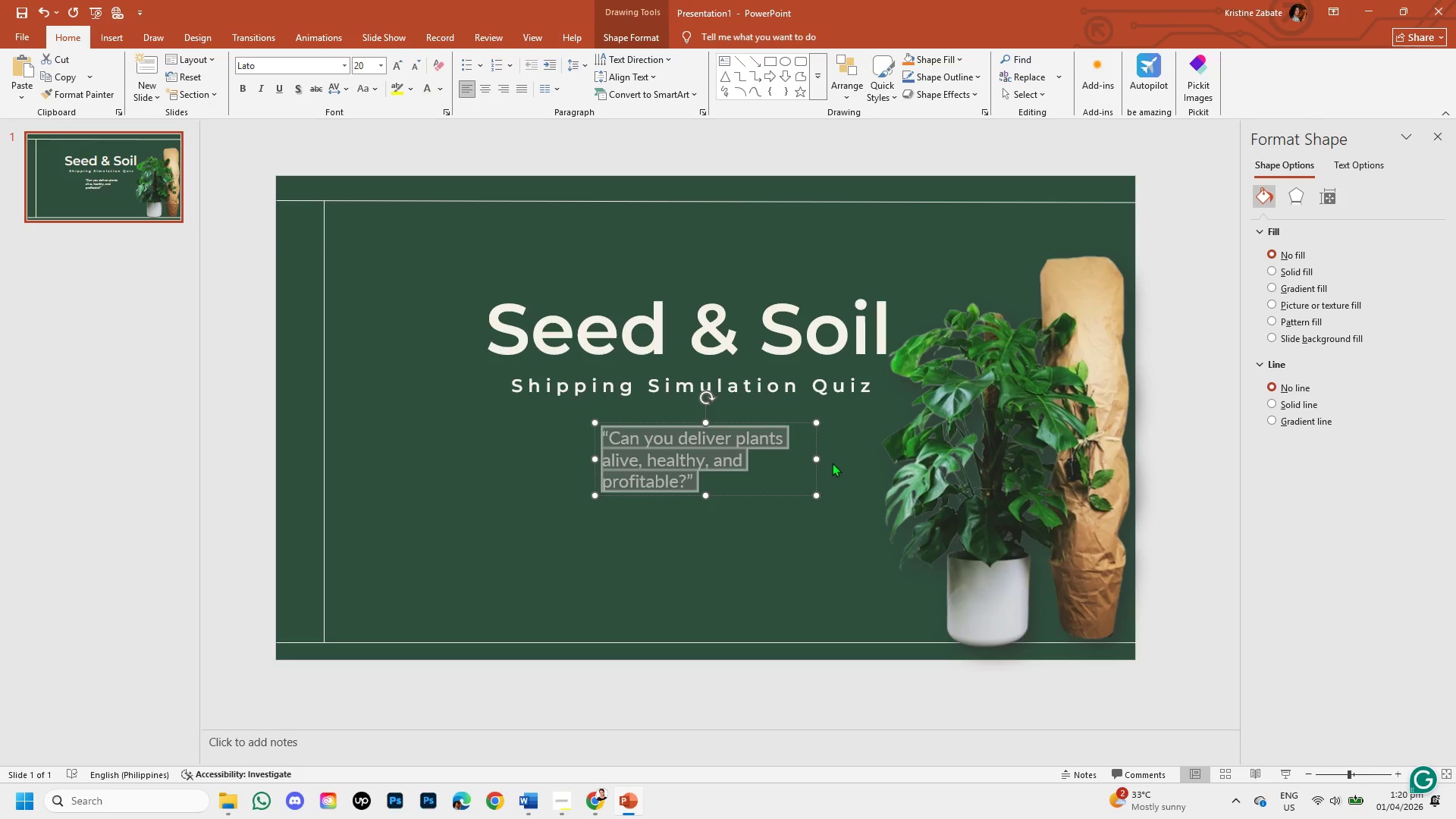 
left_click_drag(start_coordinate=[815, 460], to_coordinate=[862, 460])
 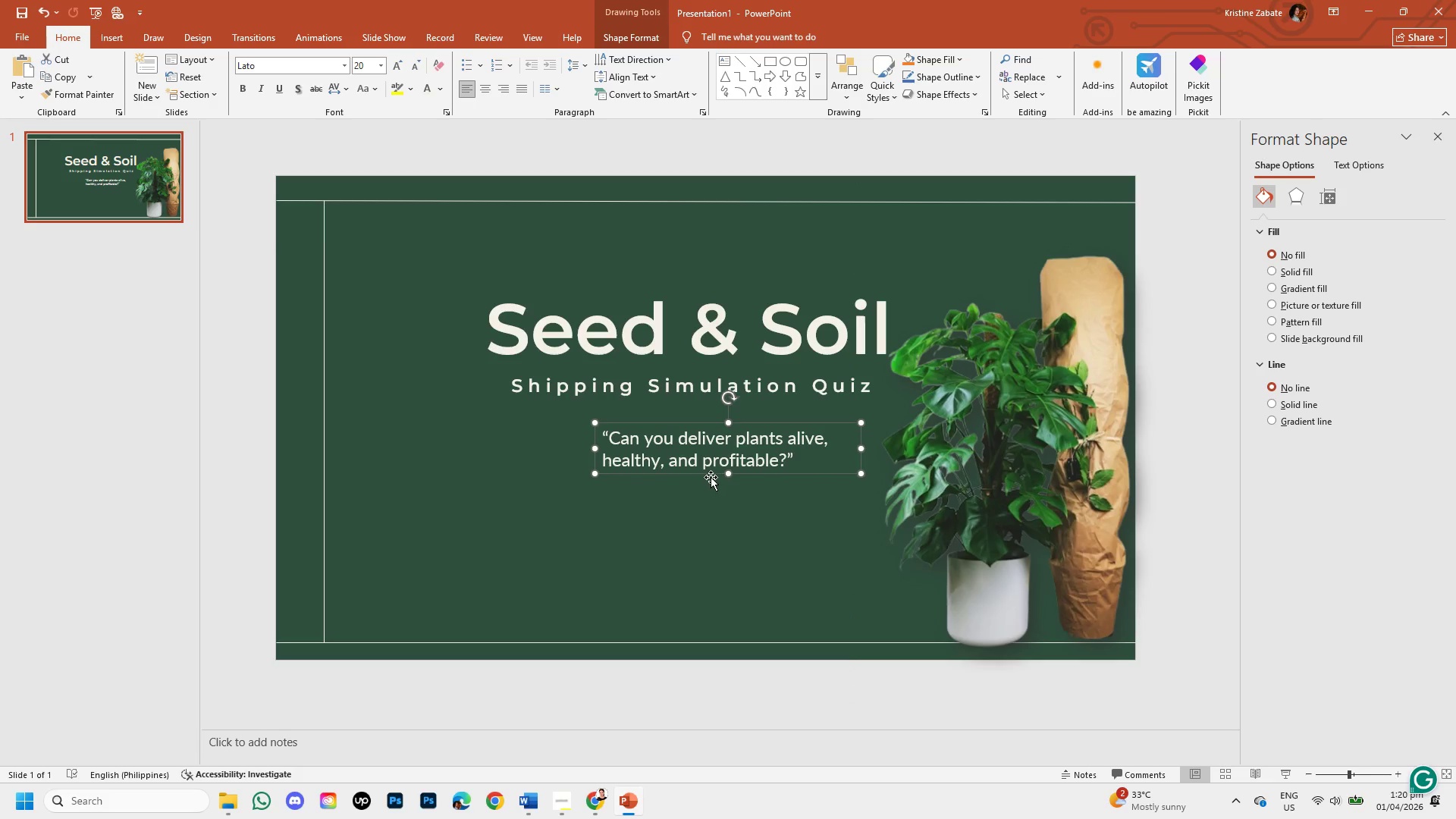 
left_click_drag(start_coordinate=[711, 477], to_coordinate=[705, 475])
 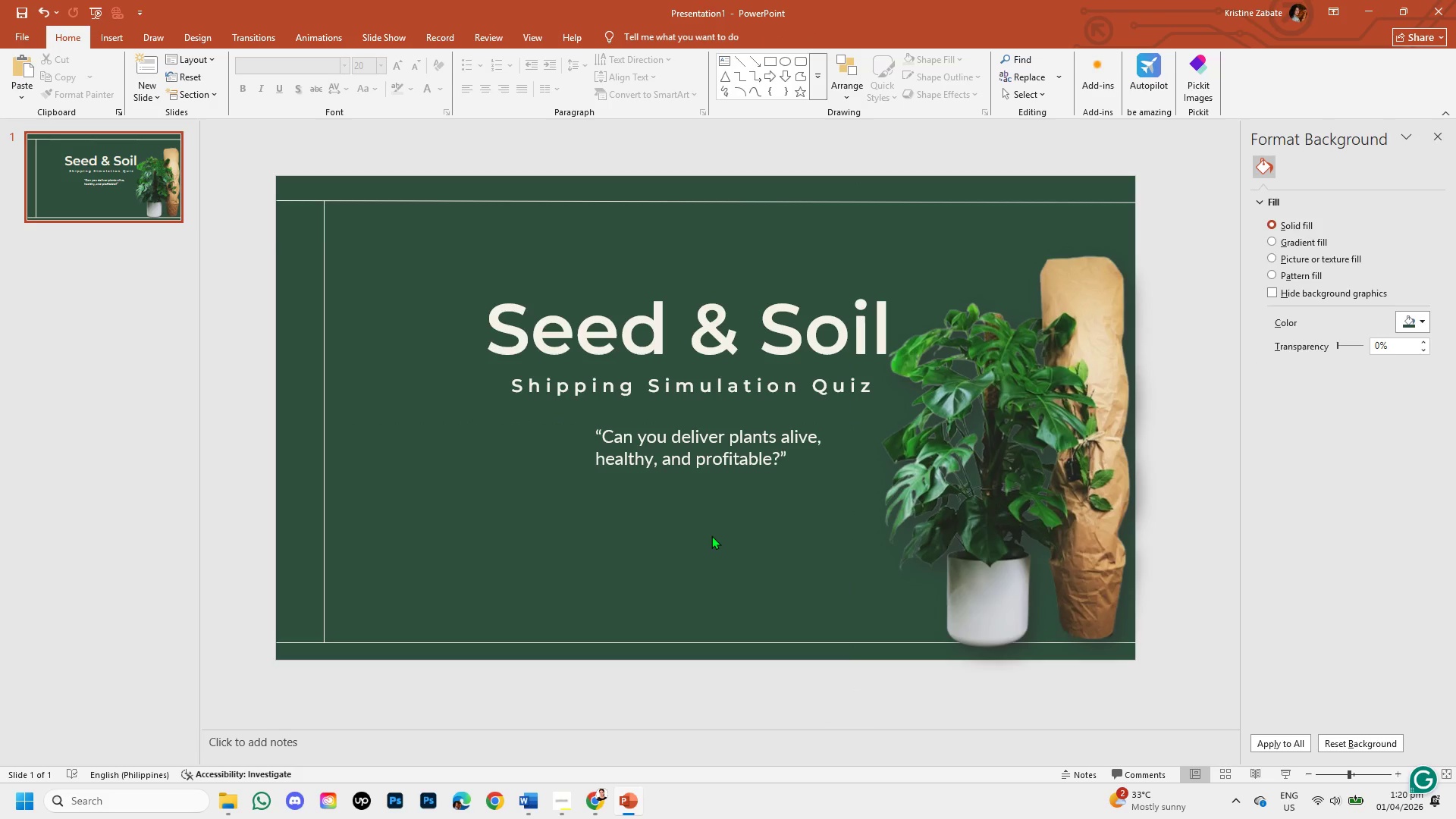 
wait(24.14)
 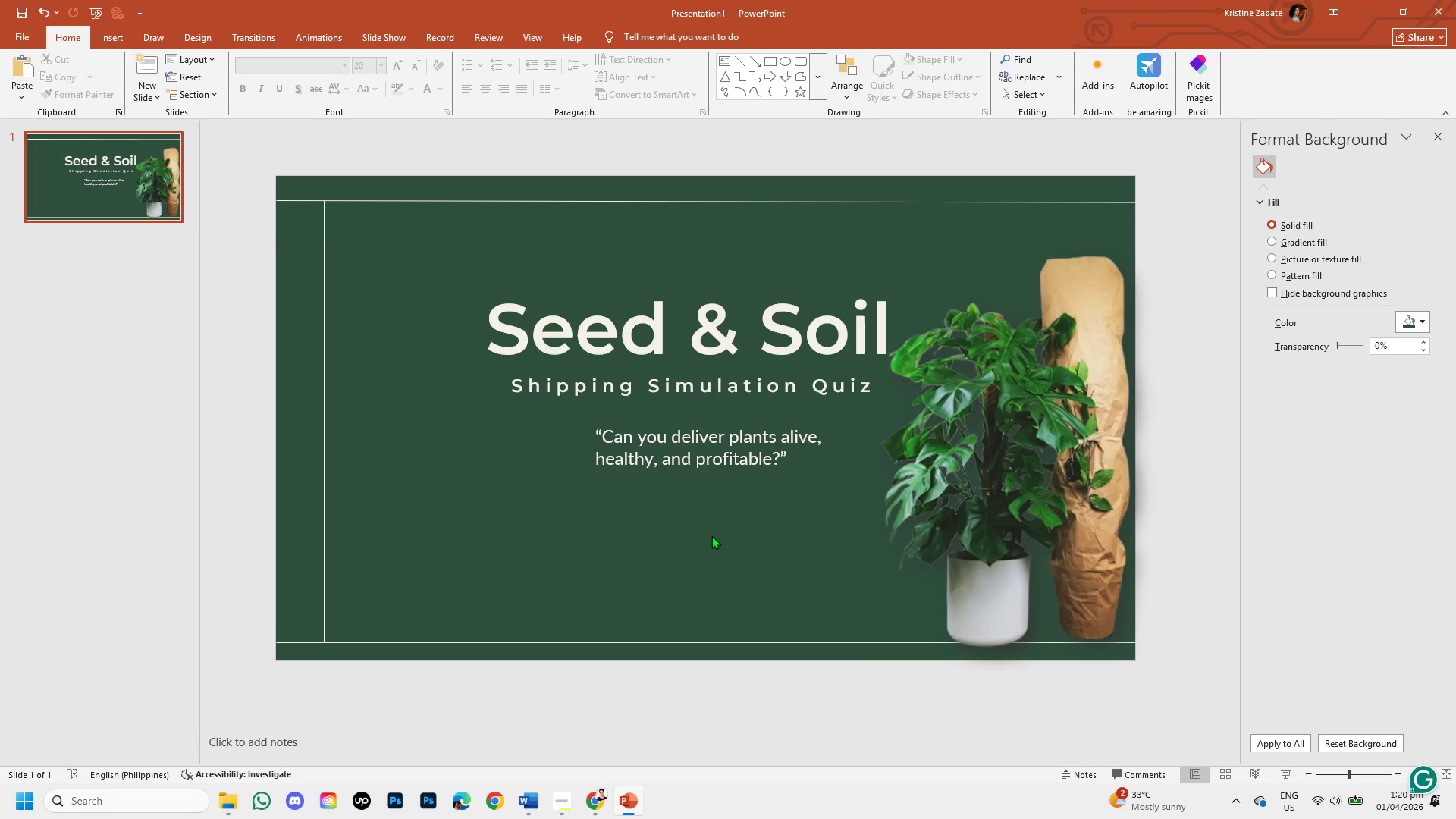 
key(ArrowDown)
 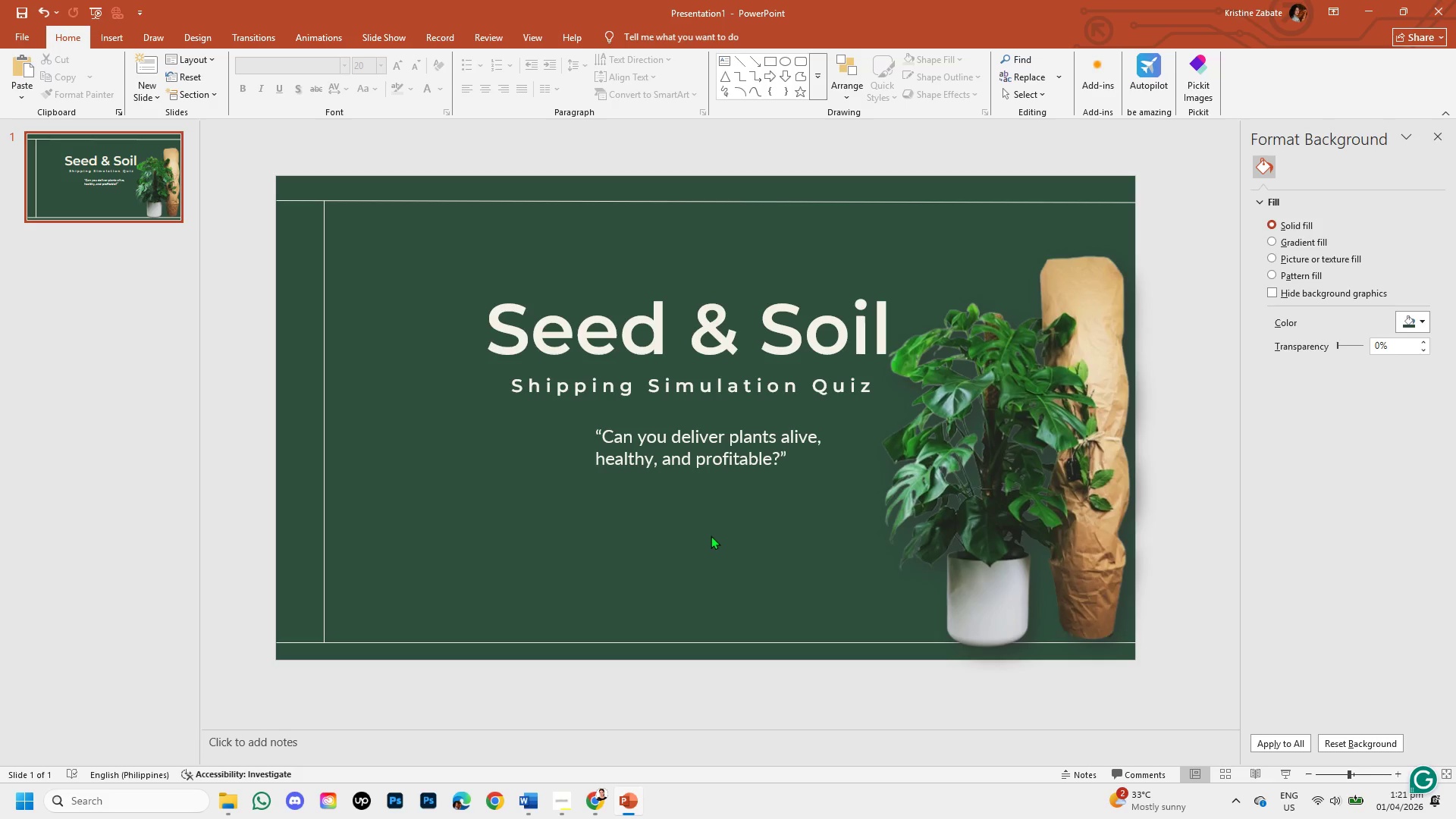 
left_click([681, 505])
 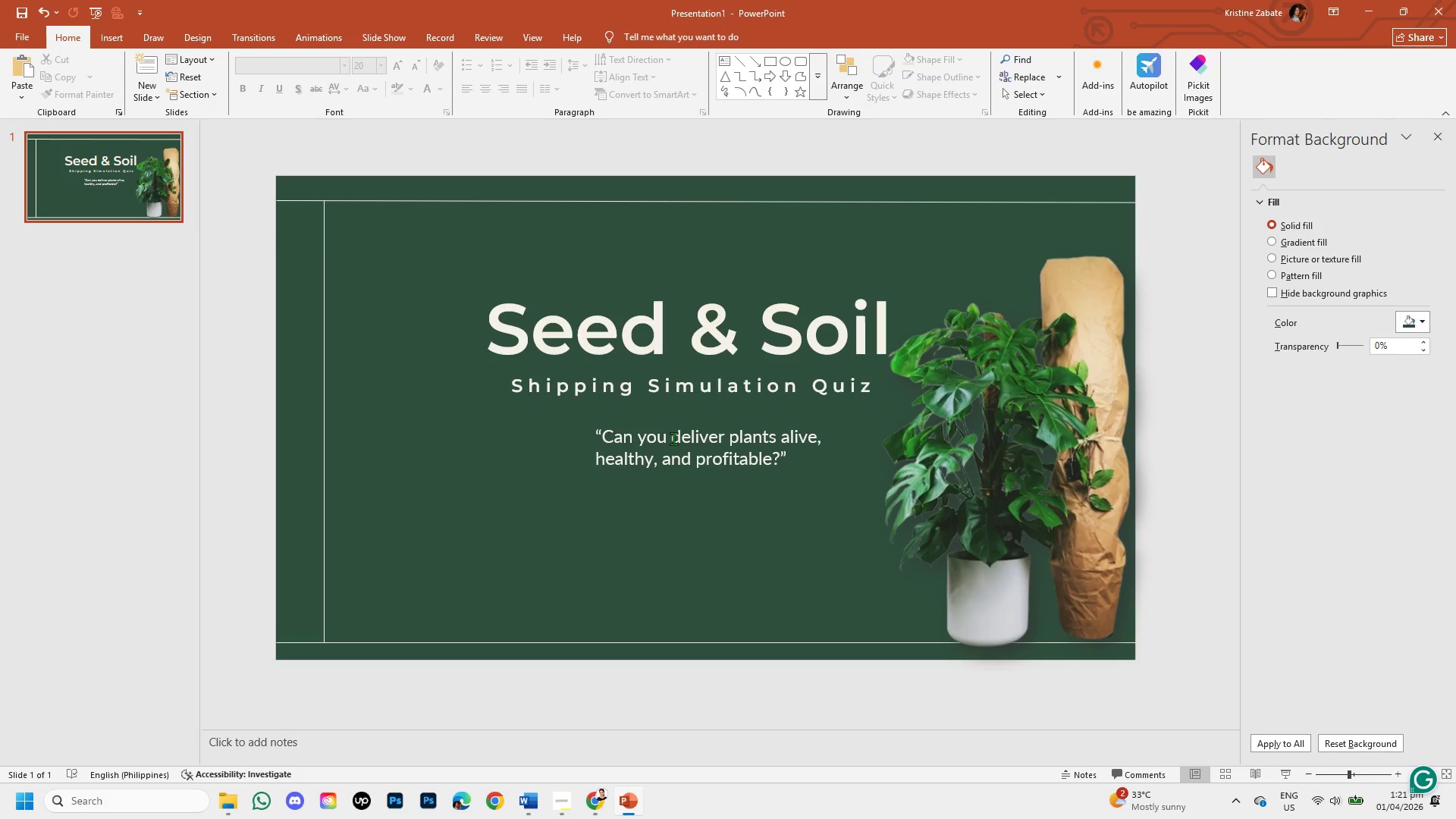 
left_click_drag(start_coordinate=[671, 425], to_coordinate=[670, 419])
 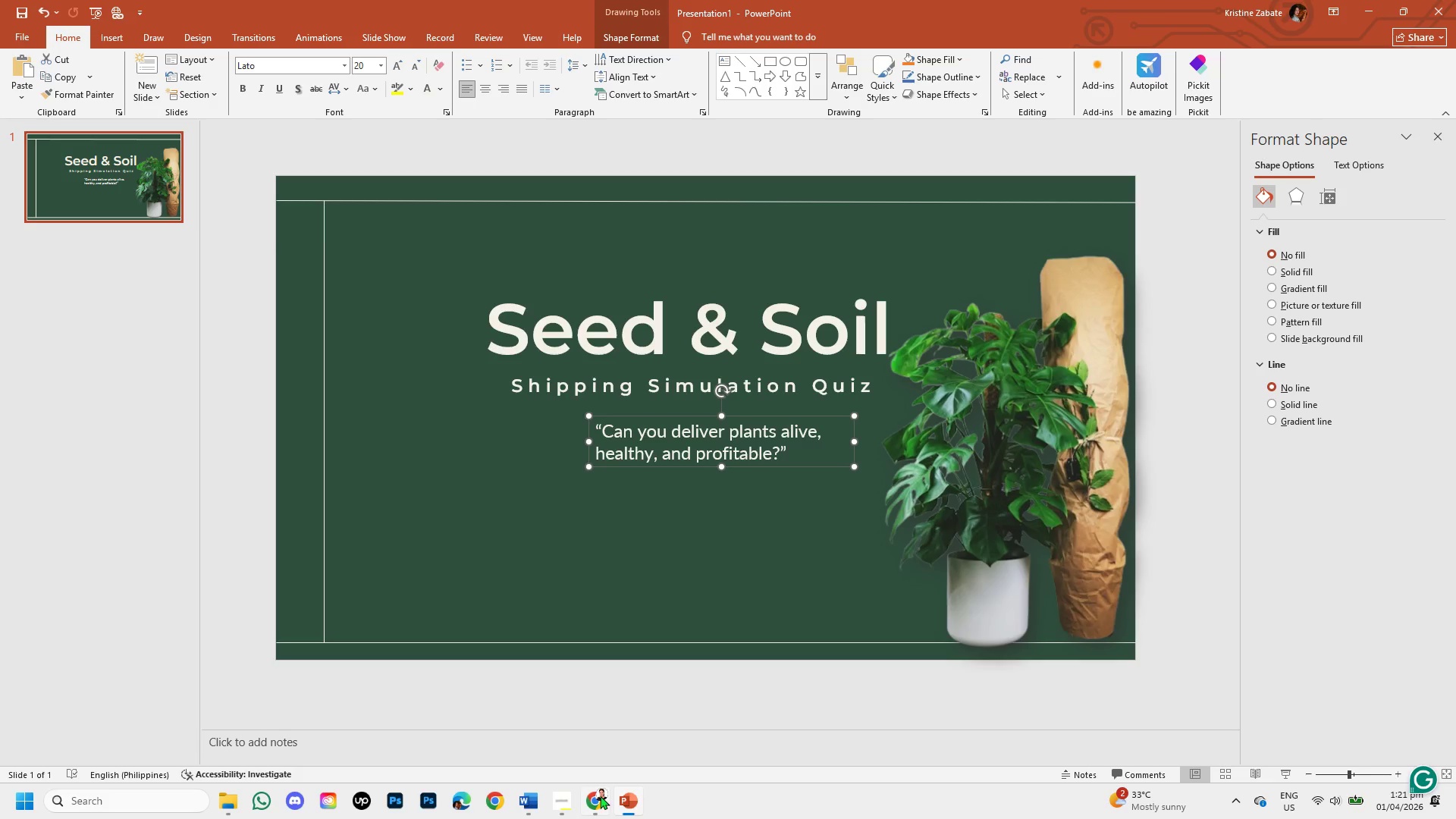 
wait(20.05)
 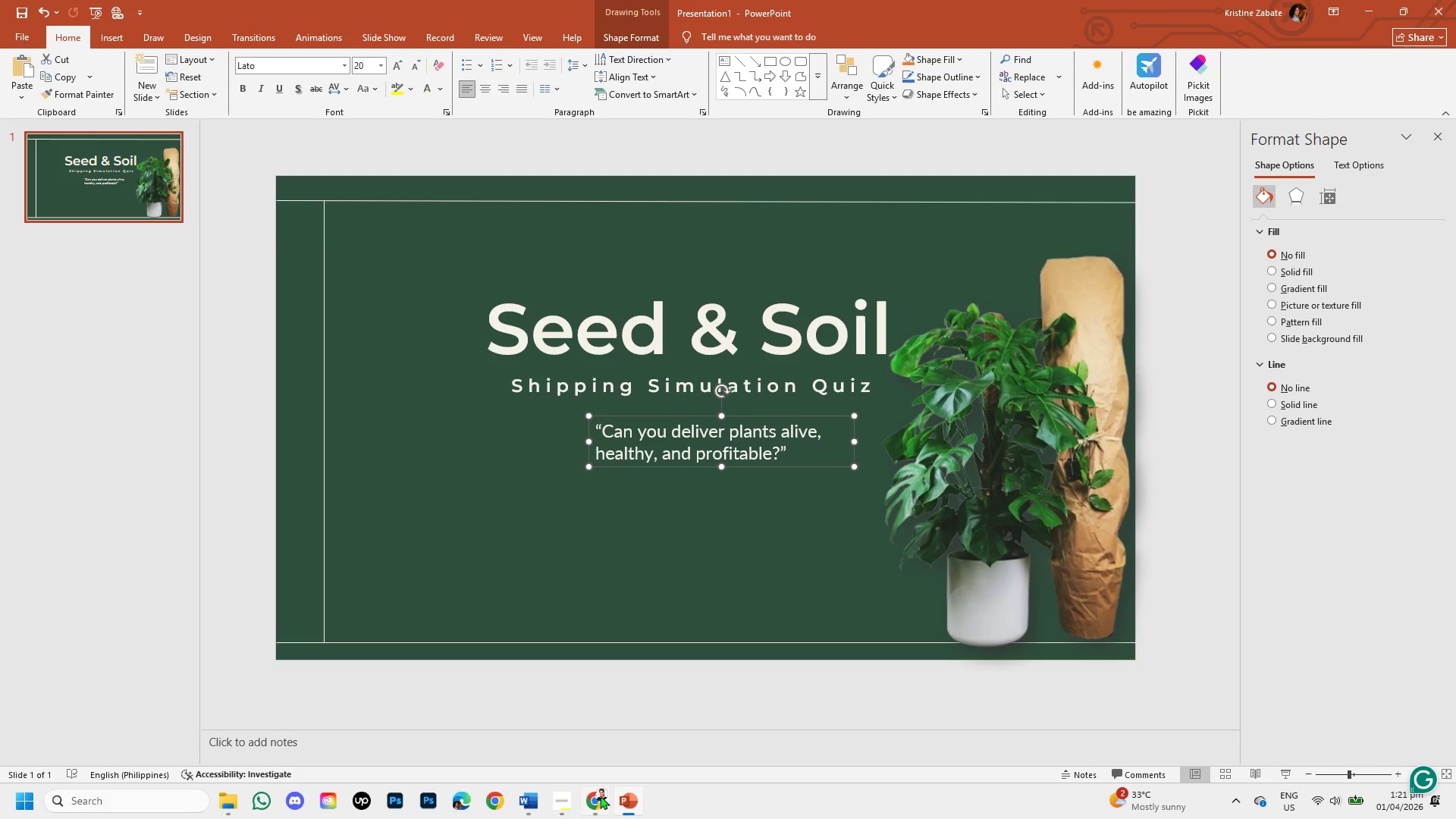 
left_click_drag(start_coordinate=[595, 427], to_coordinate=[789, 454])
 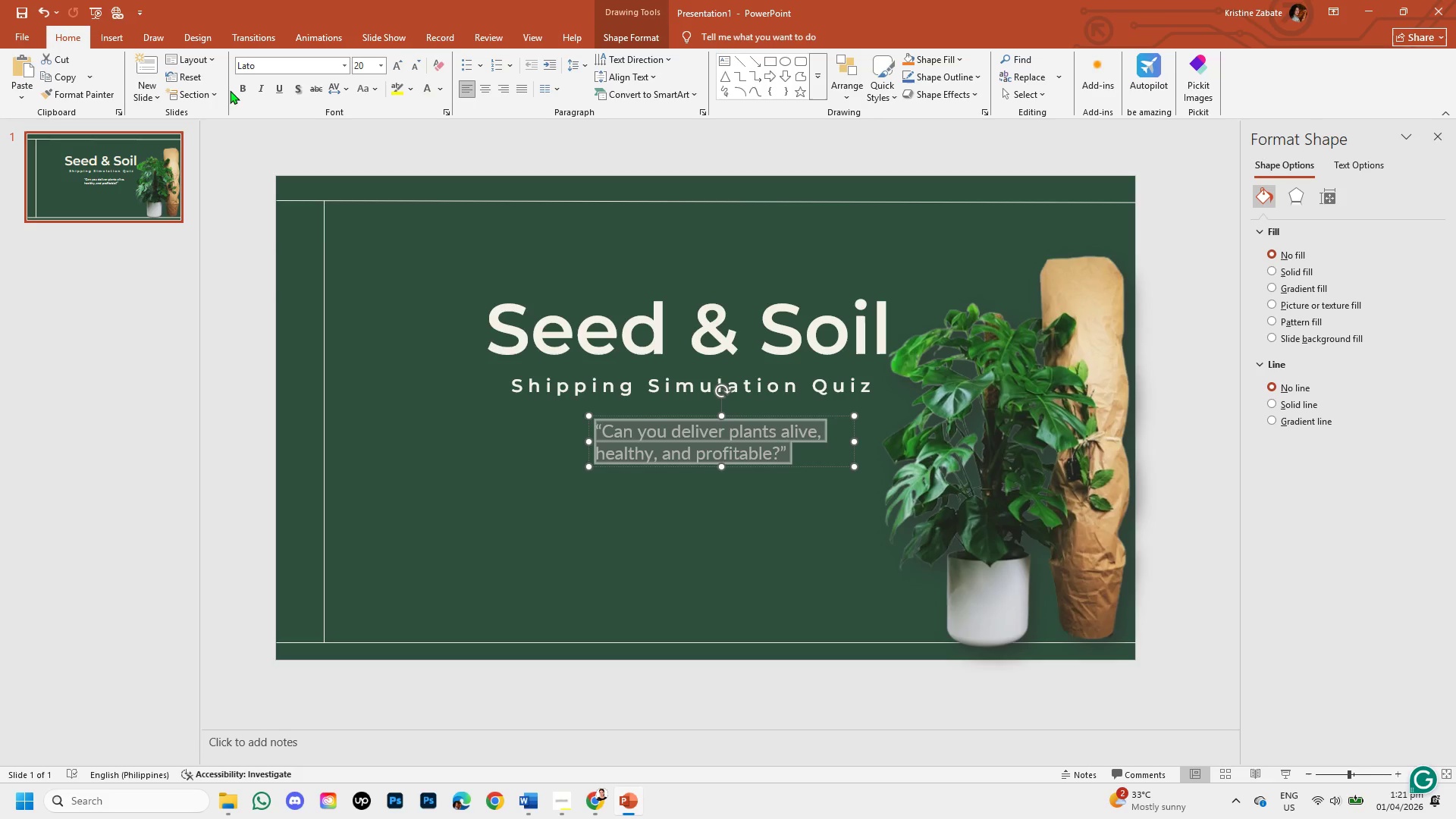 
left_click([244, 93])
 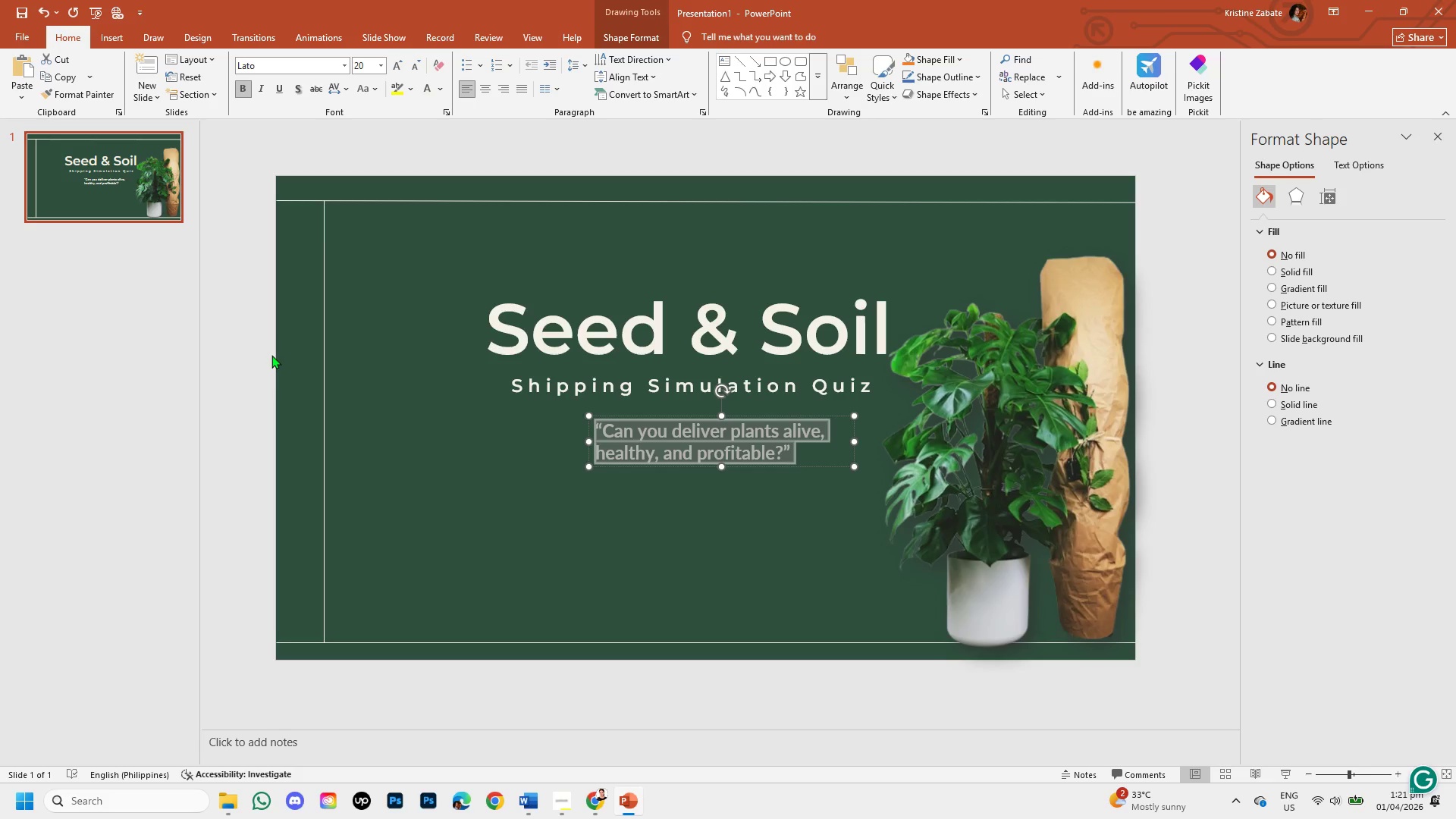 
left_click([271, 355])
 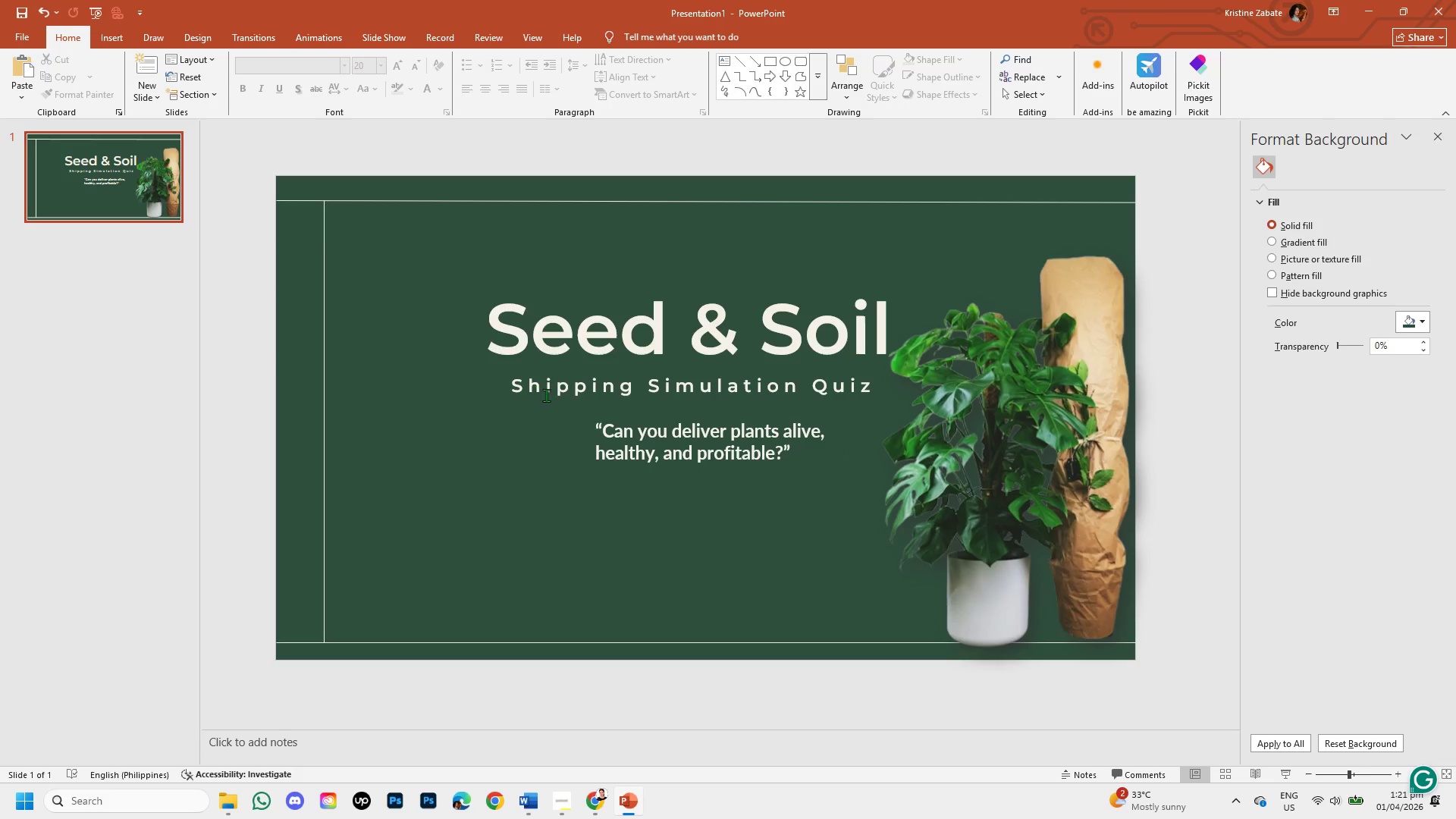 
wait(6.55)
 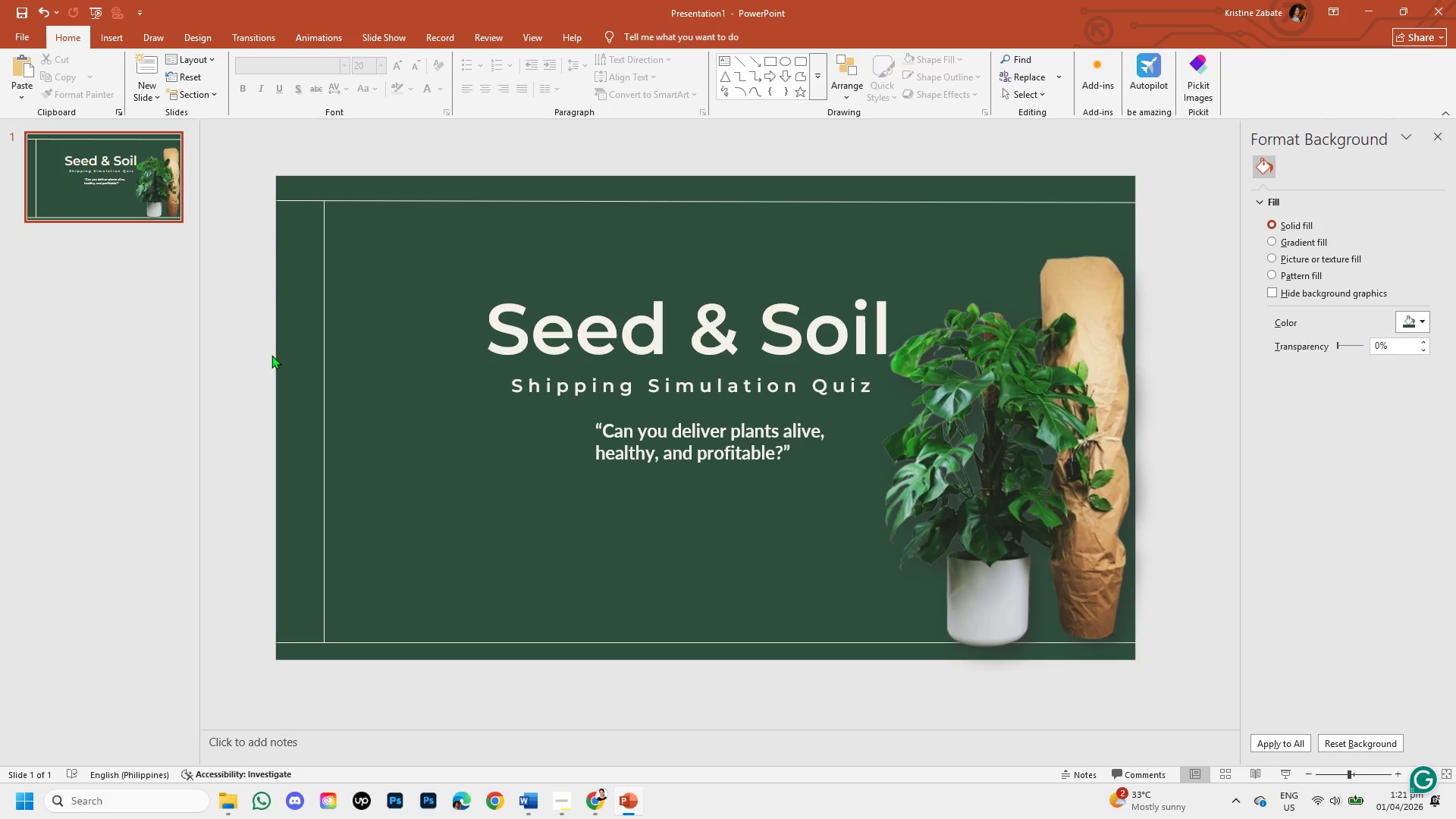 
left_click_drag(start_coordinate=[516, 384], to_coordinate=[880, 413])
 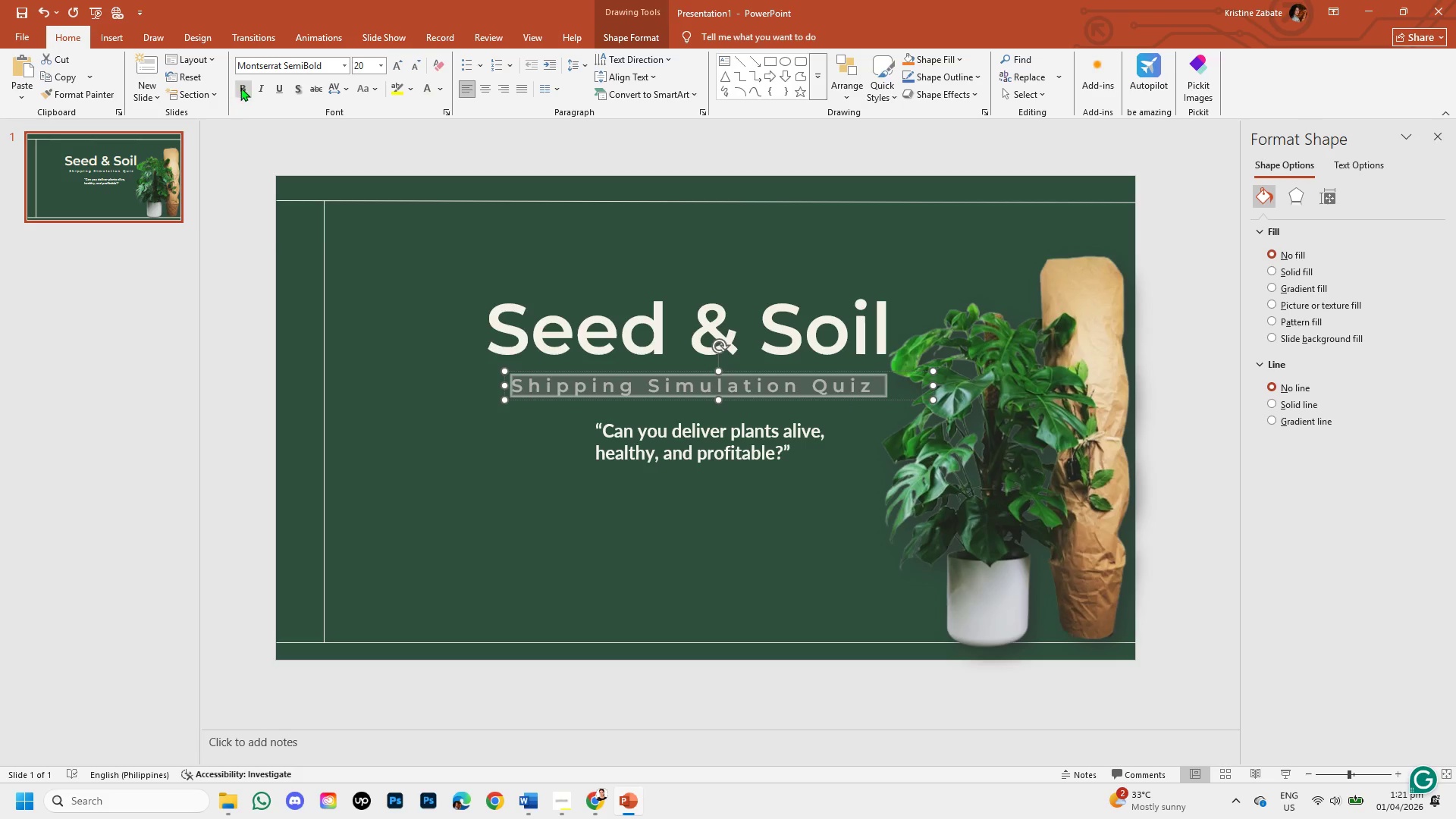 
left_click([244, 84])
 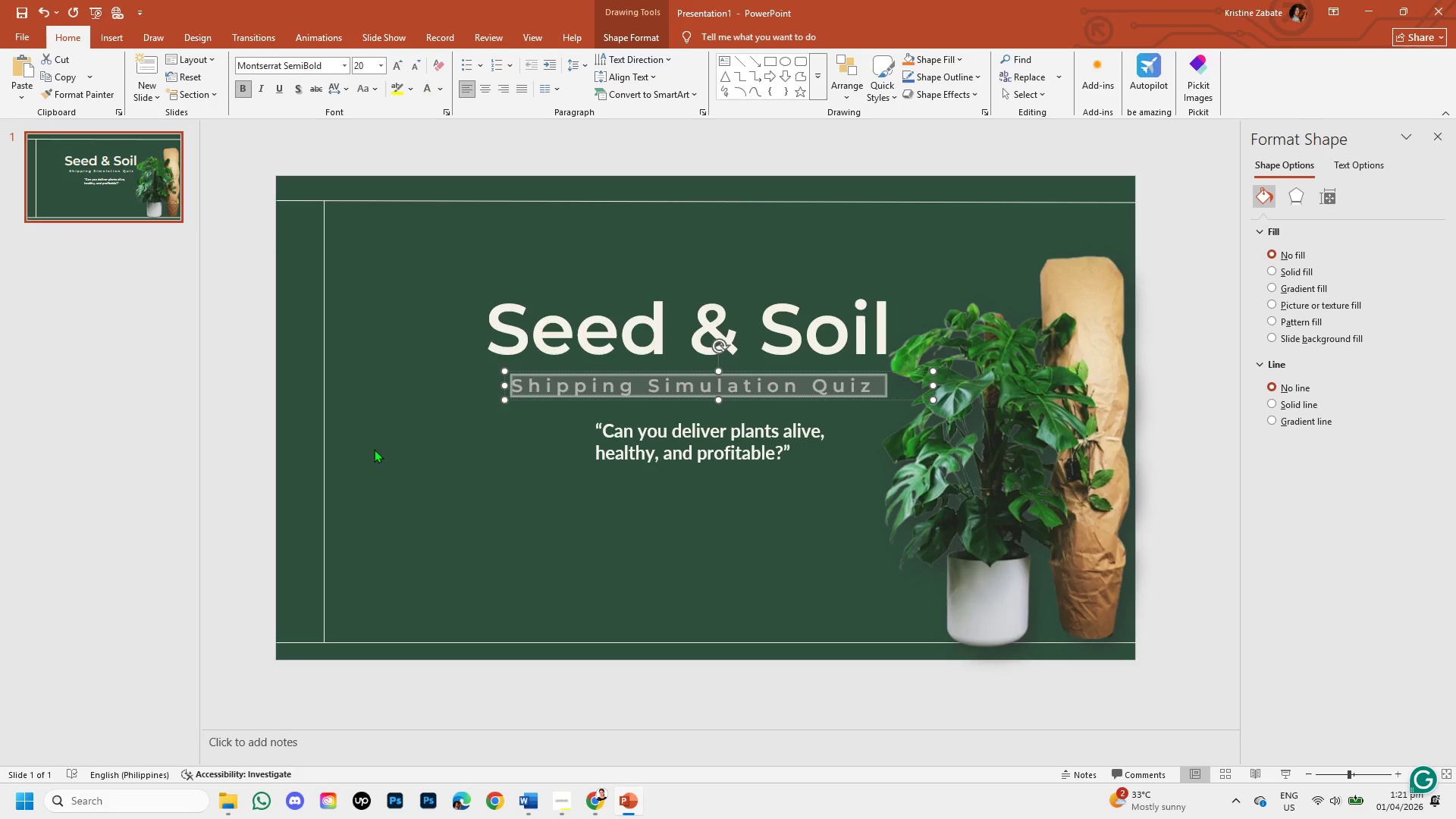 
left_click([374, 449])
 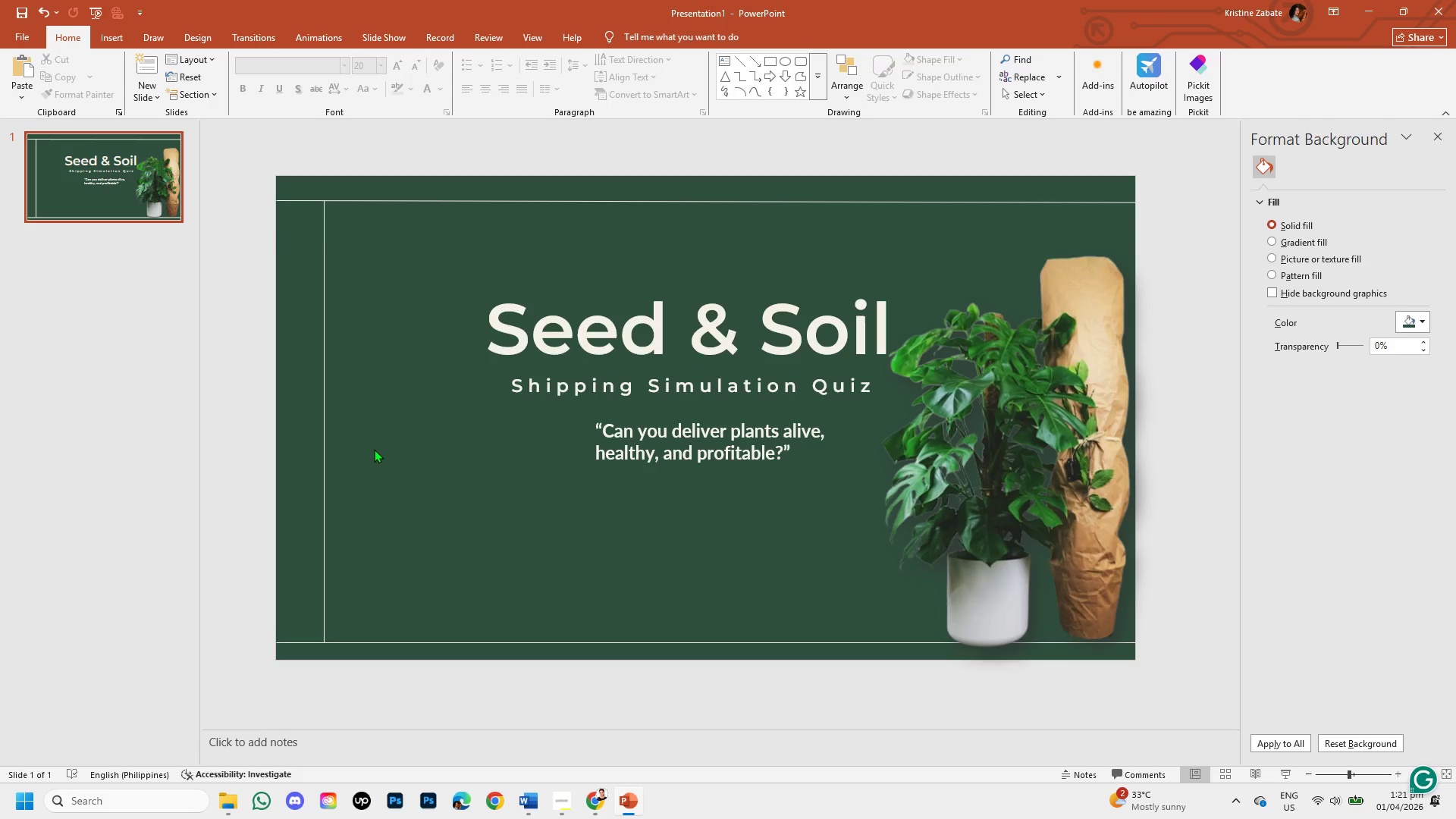 
left_click([696, 429])
 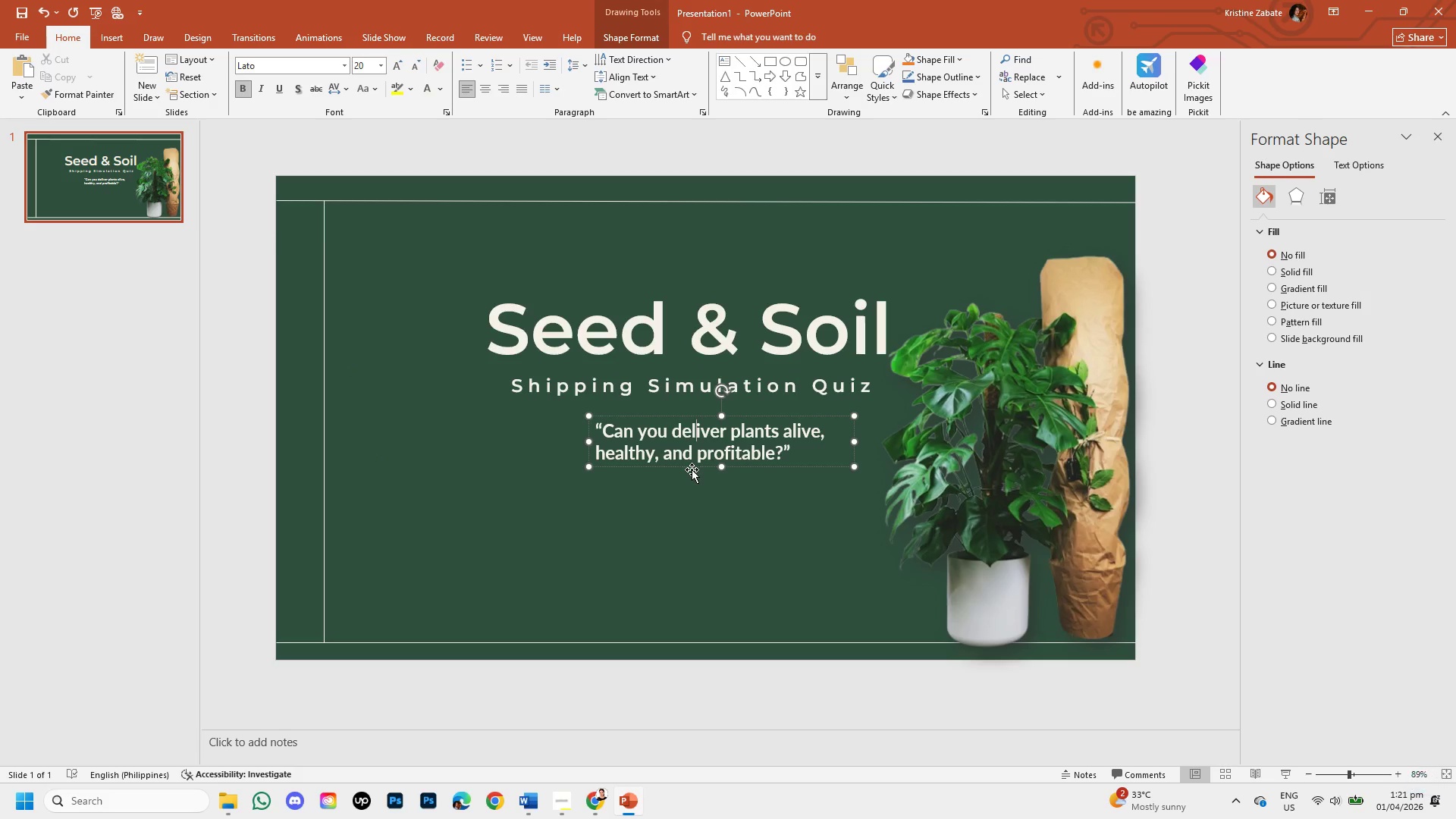 
left_click_drag(start_coordinate=[692, 469], to_coordinate=[694, 561])
 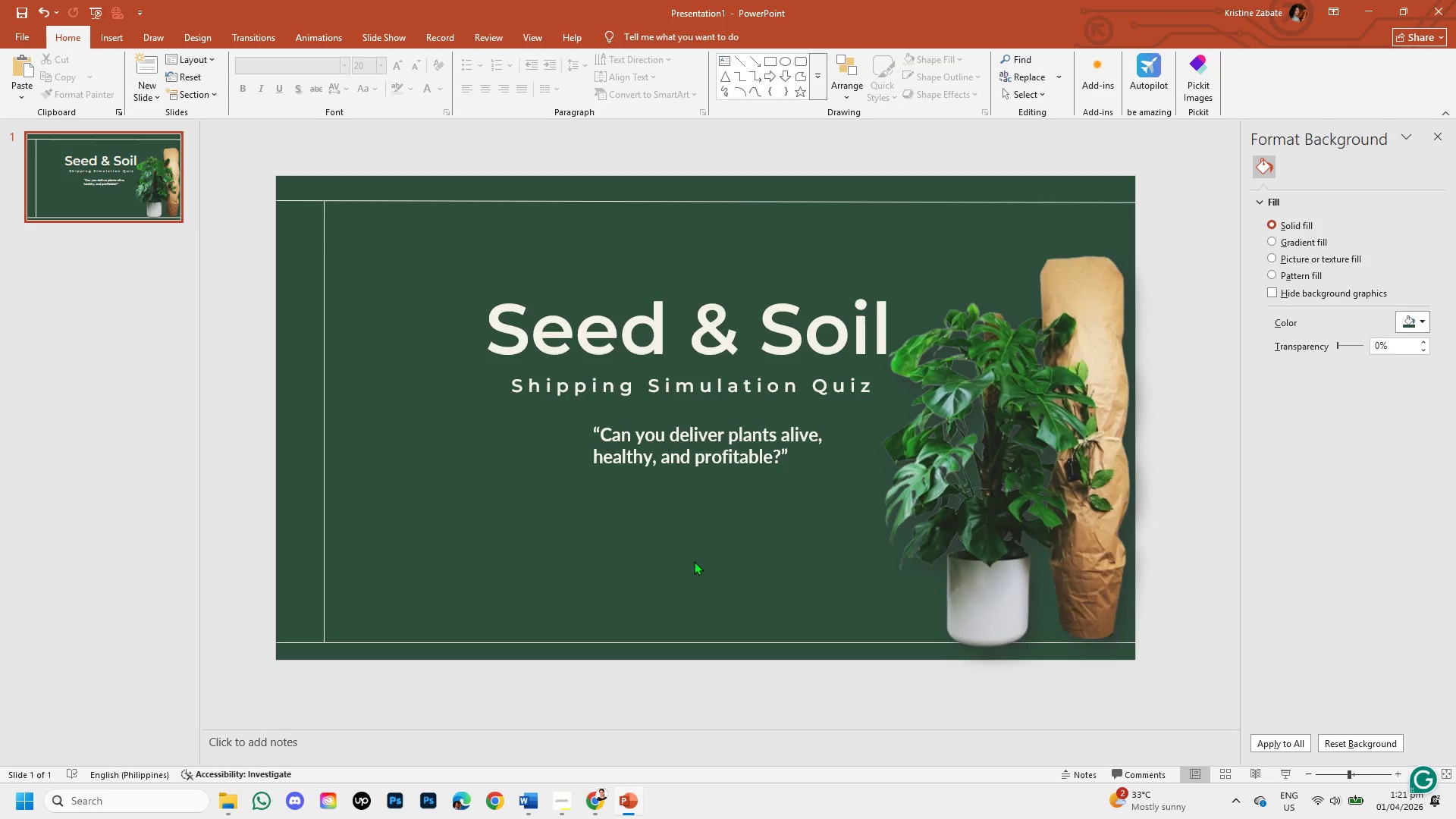 
key(ArrowDown)
 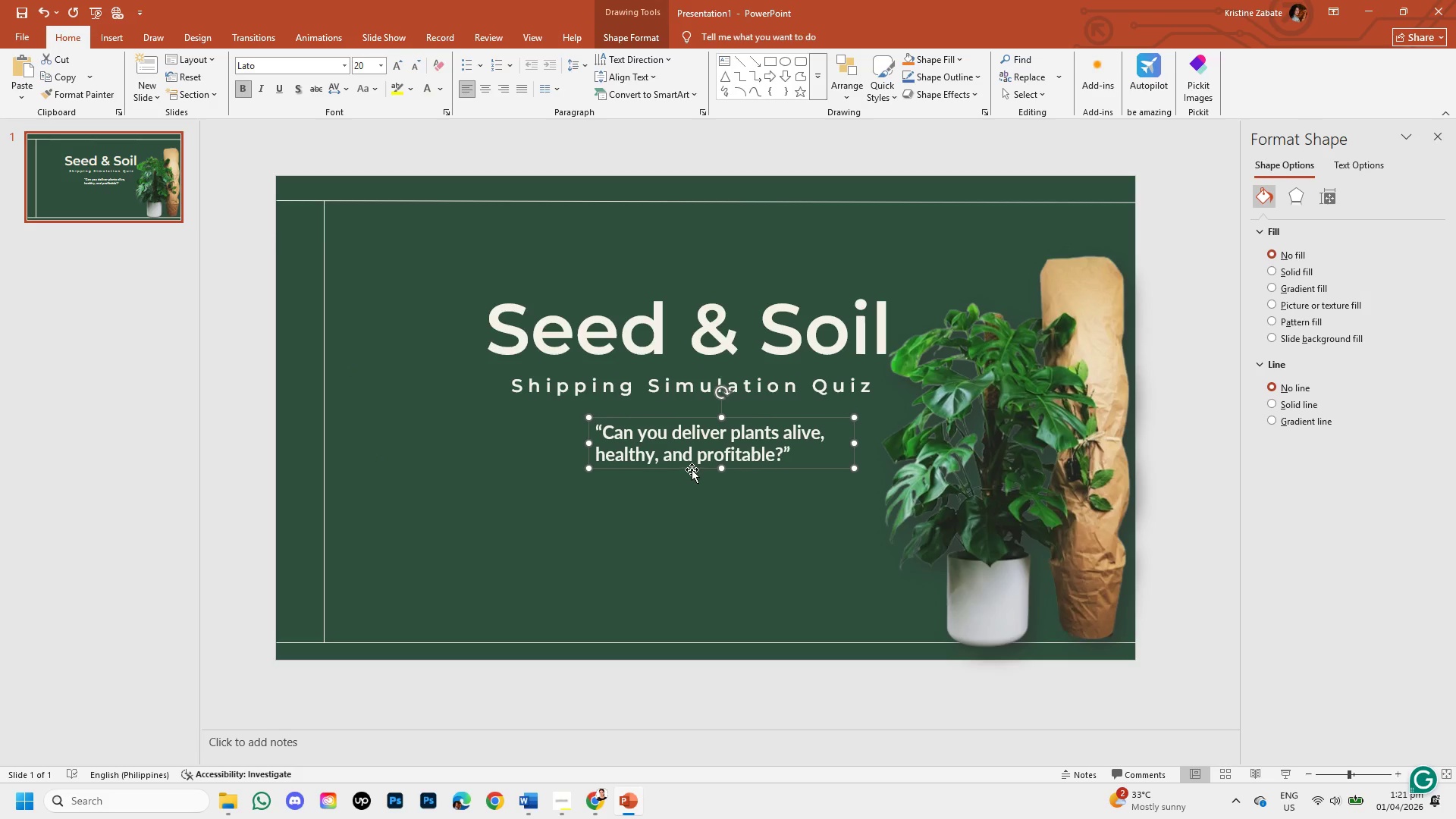 
key(ArrowDown)
 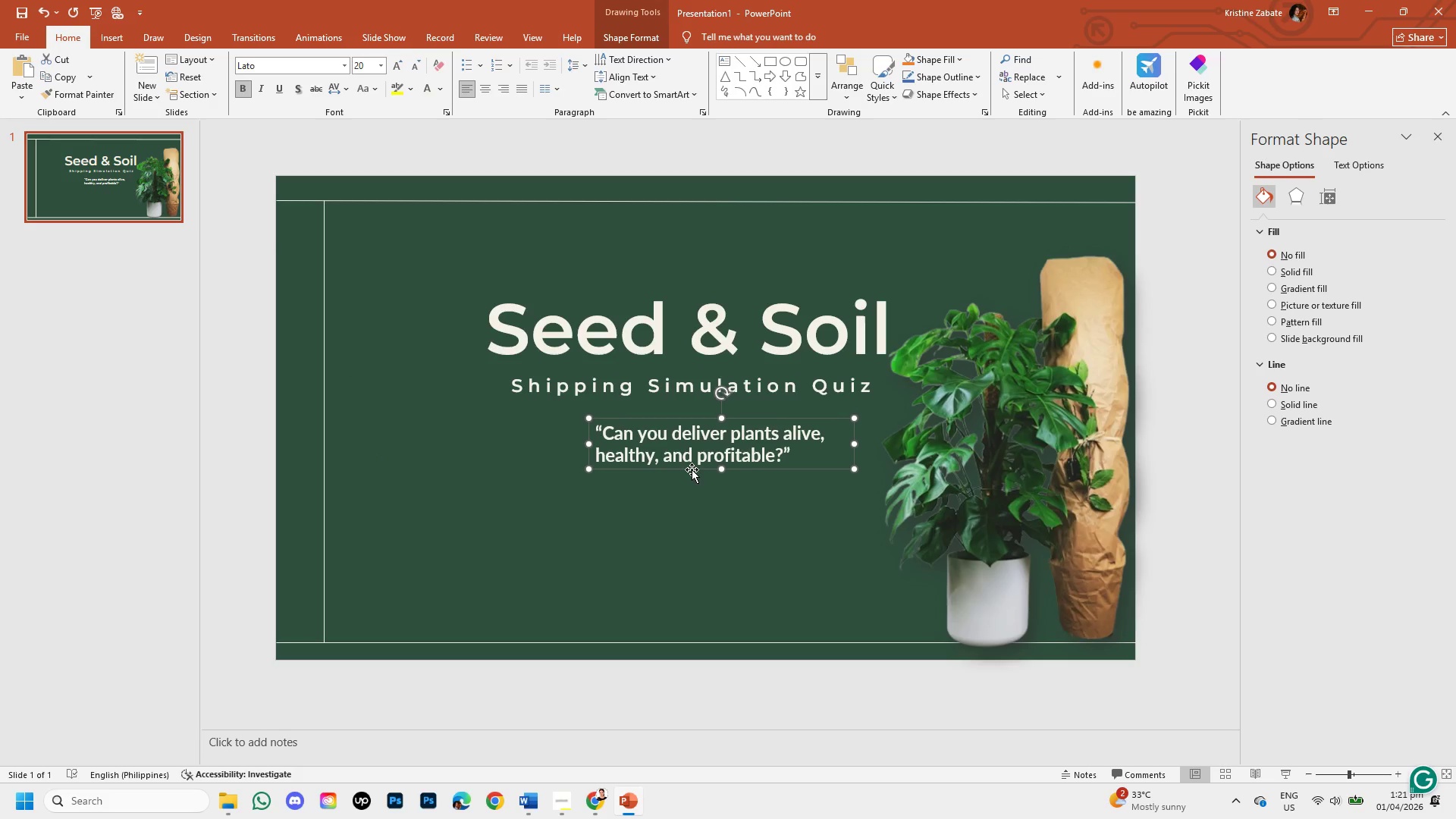 
key(ArrowDown)
 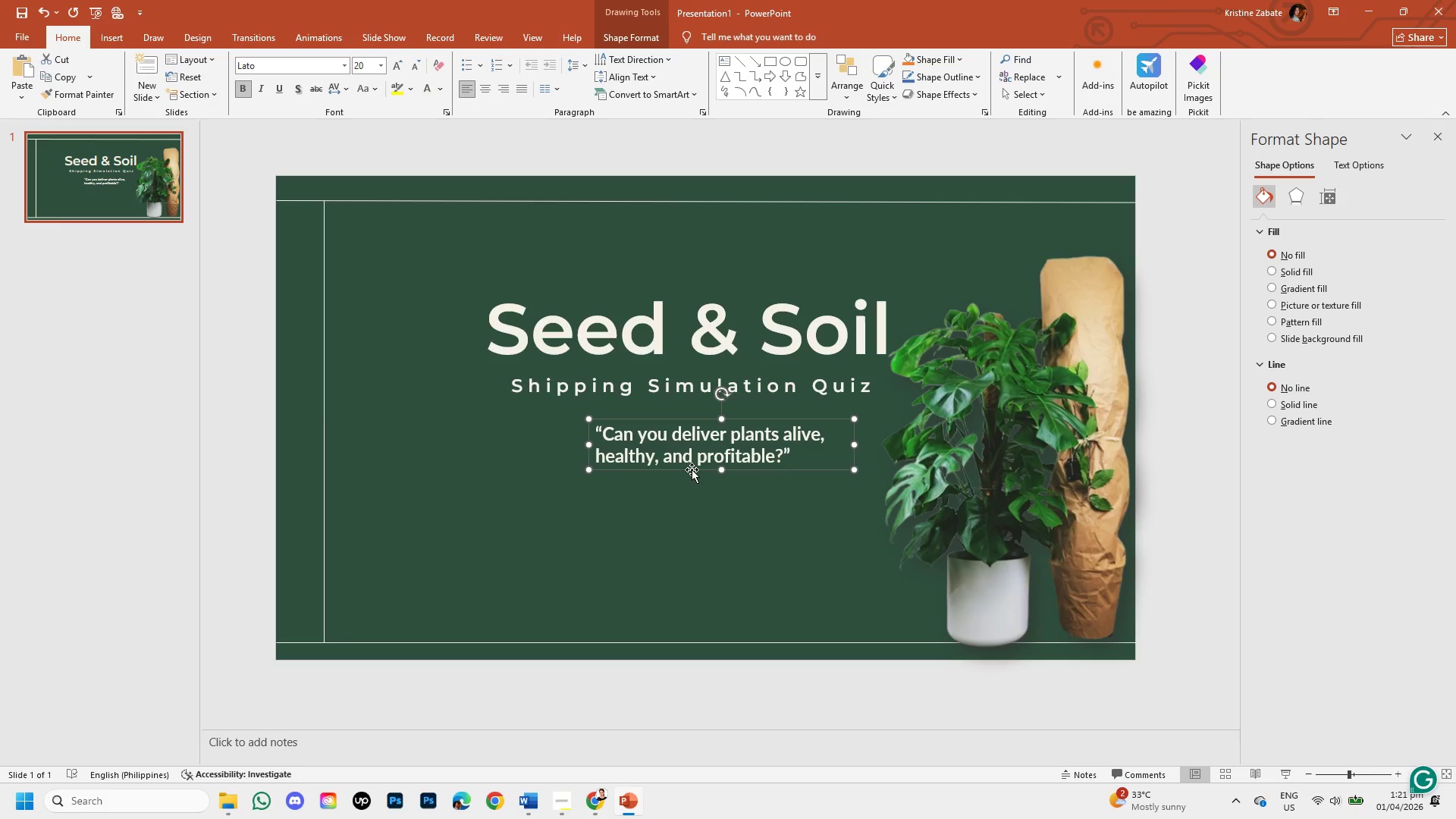 
key(ArrowDown)
 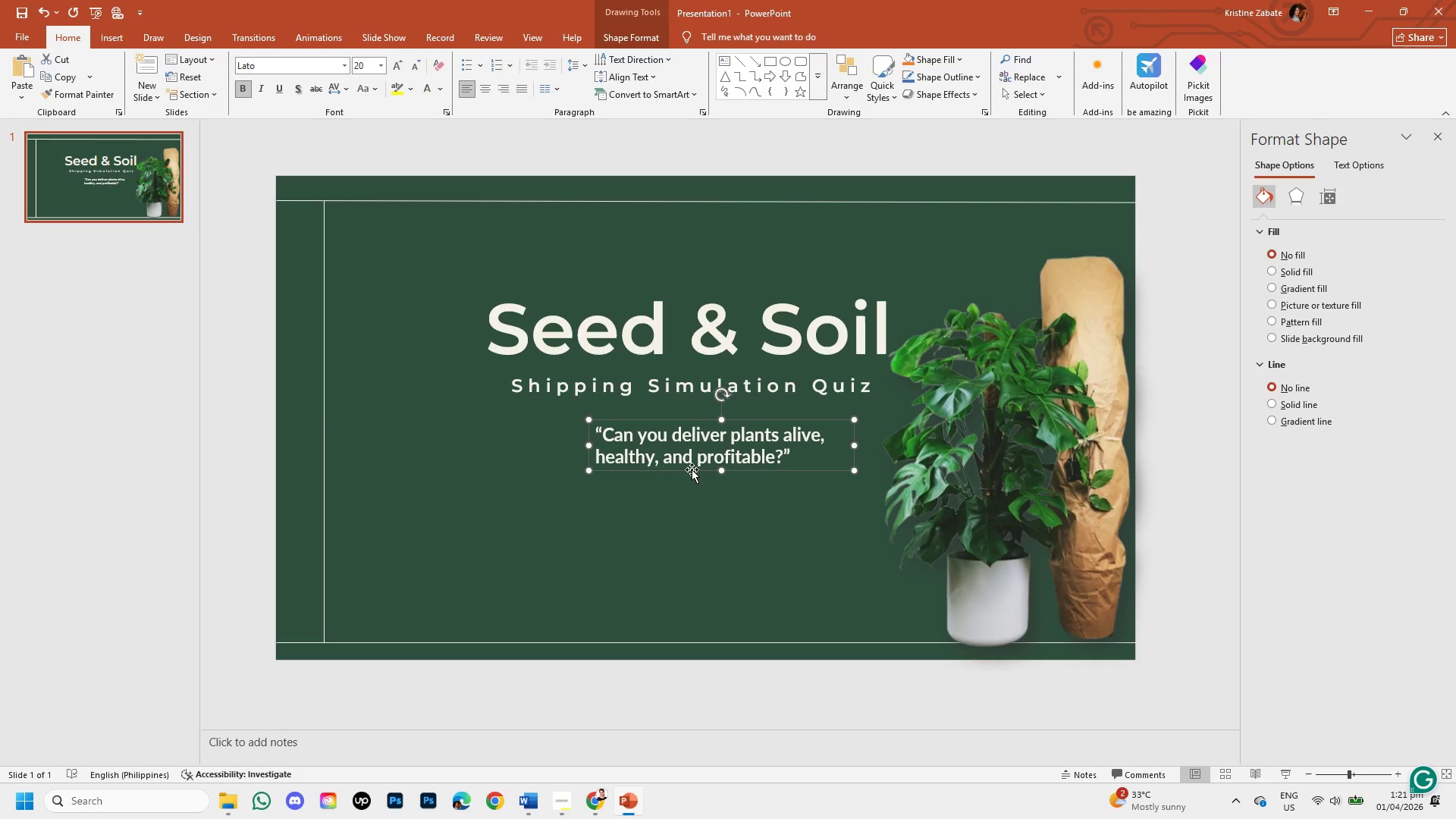 
key(ArrowDown)
 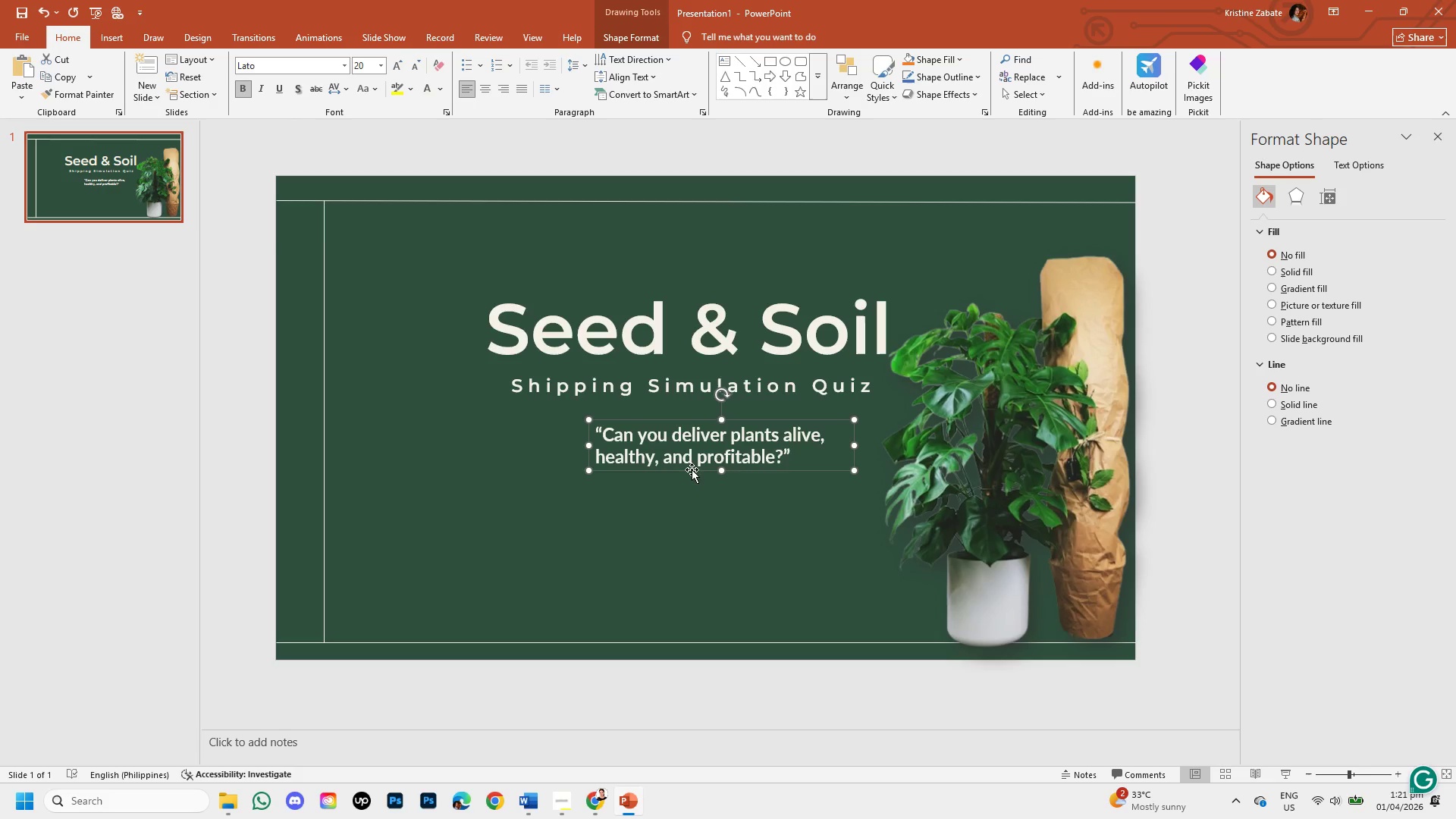 
key(ArrowLeft)
 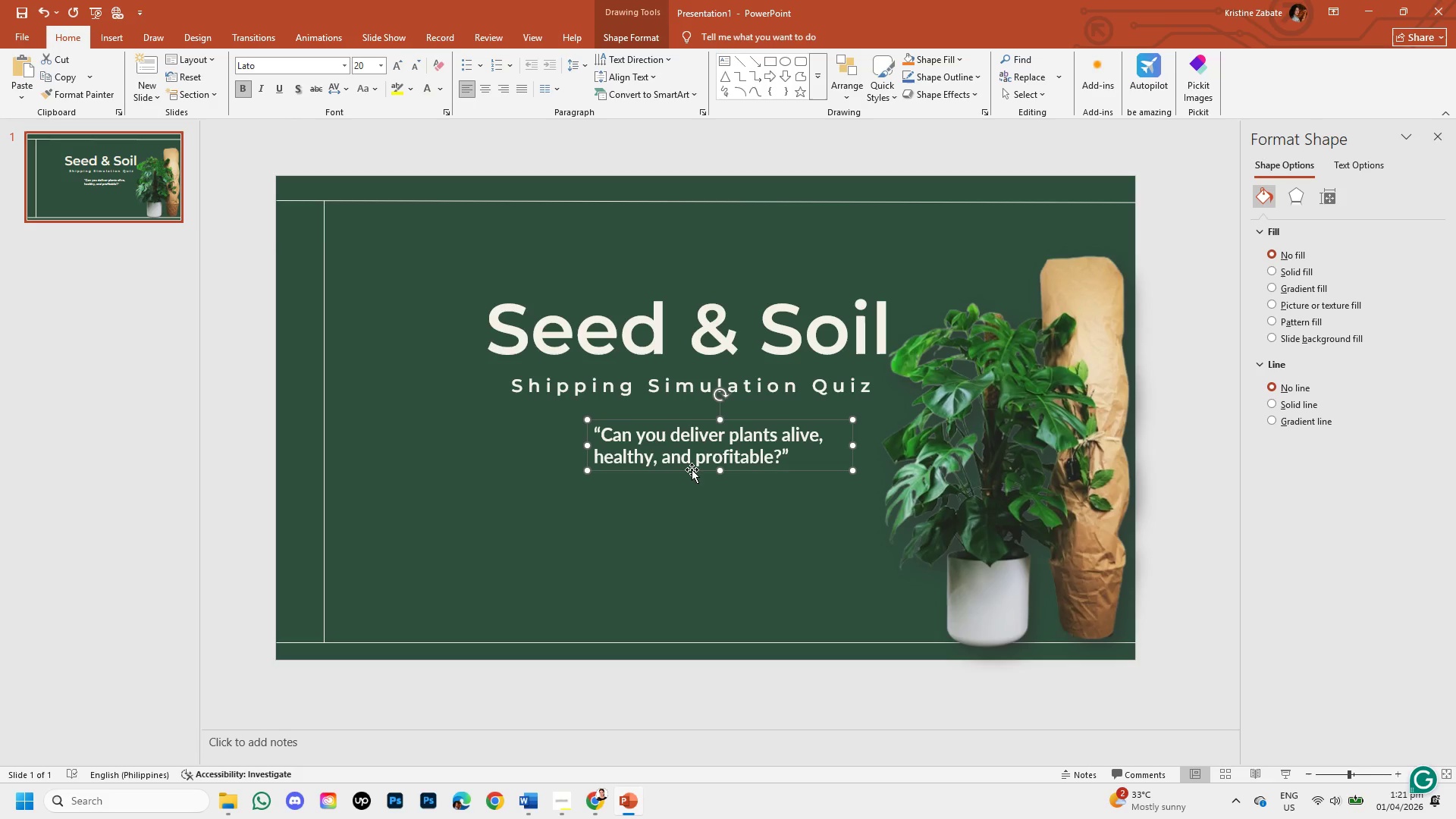 
key(ArrowLeft)
 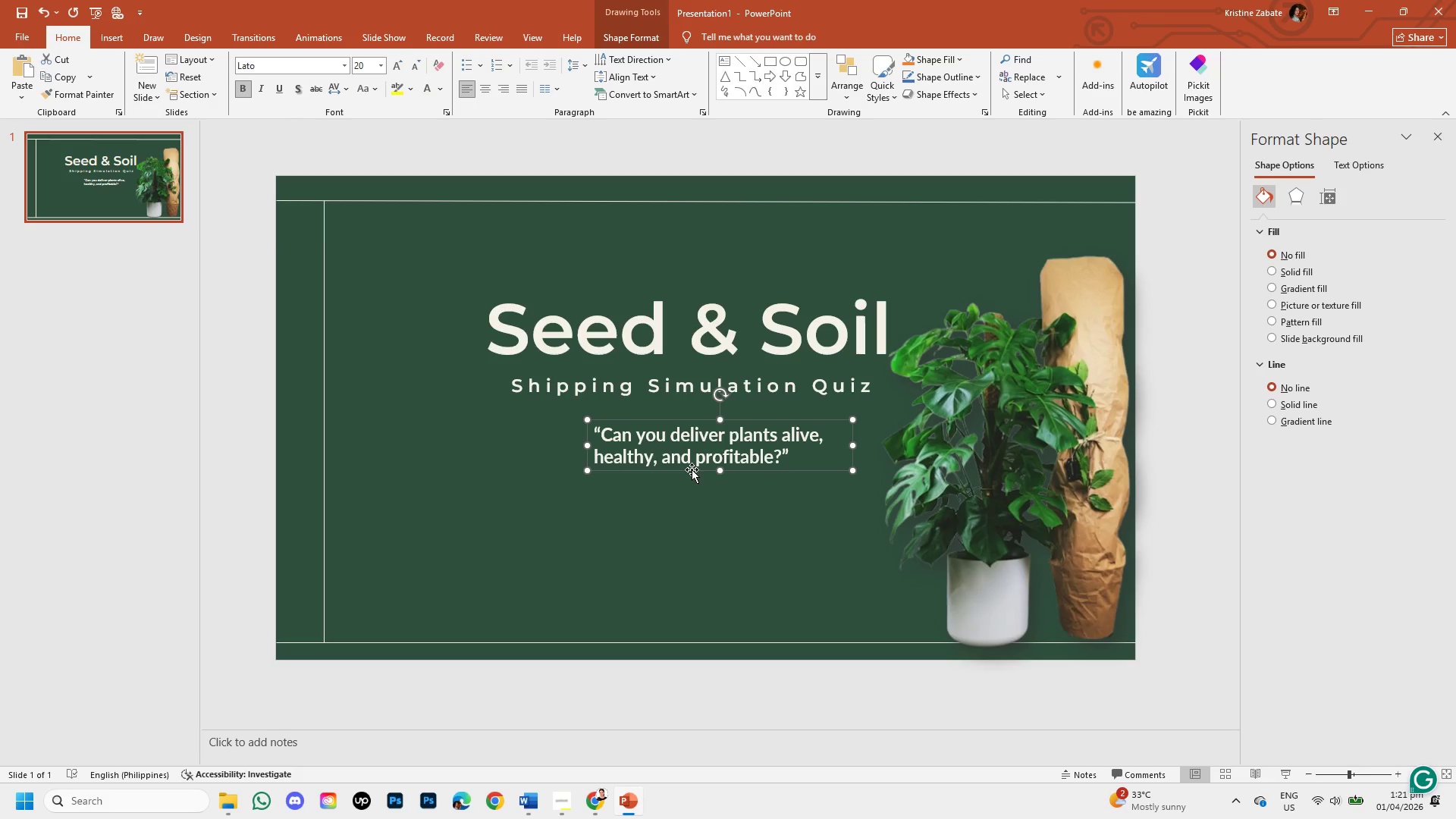 
key(ArrowLeft)
 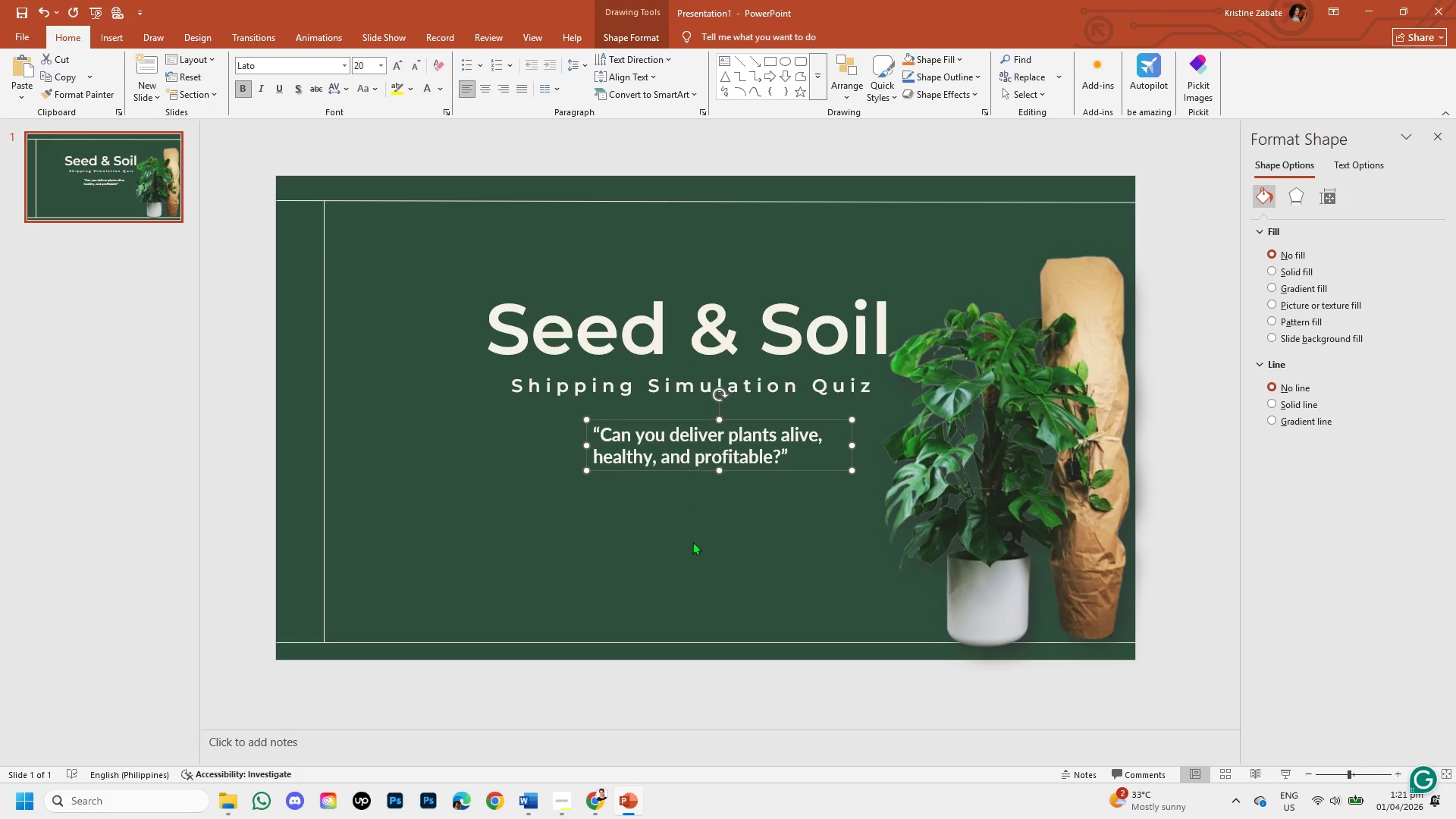 
left_click([694, 561])
 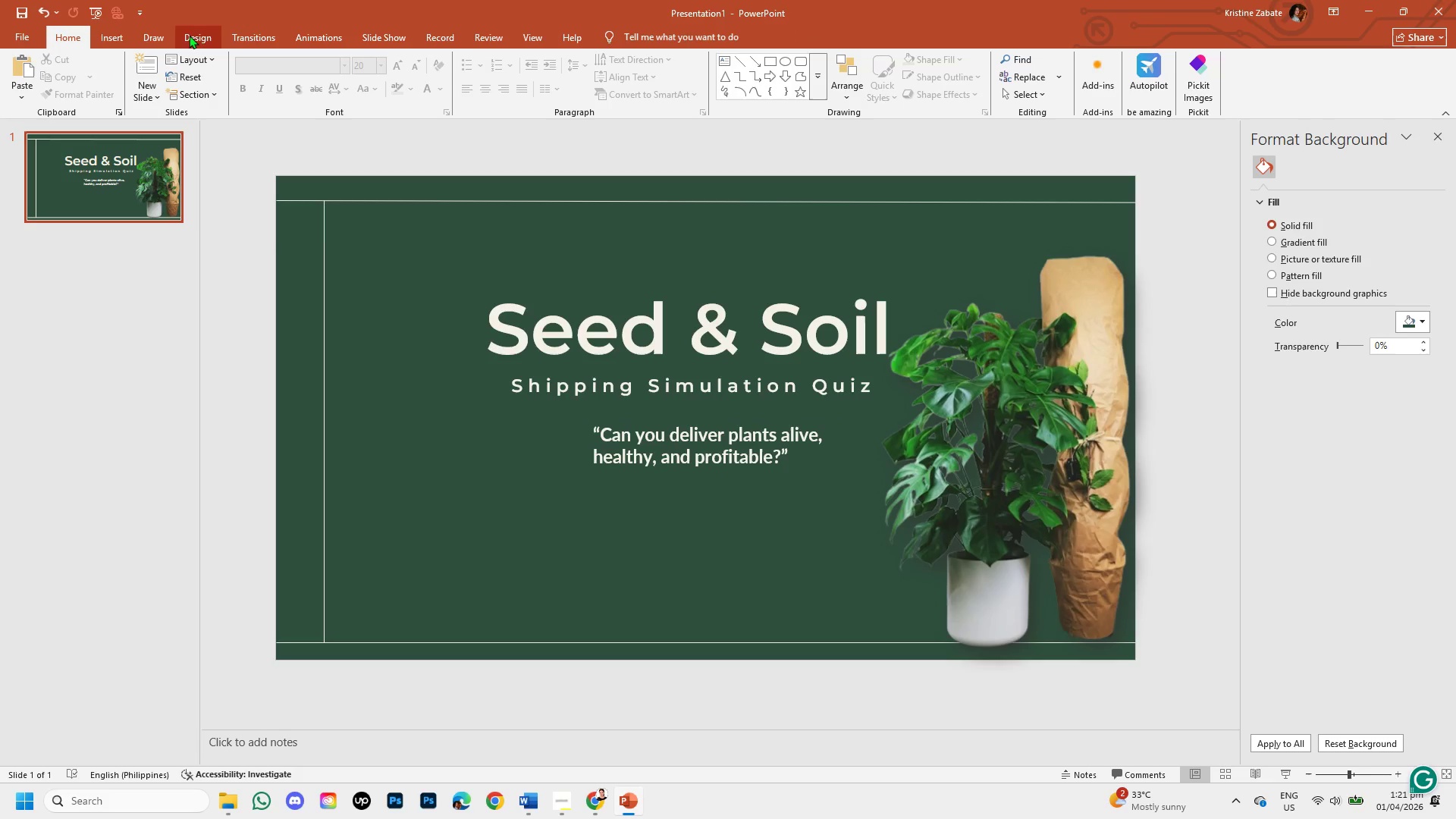 
left_click([127, 42])
 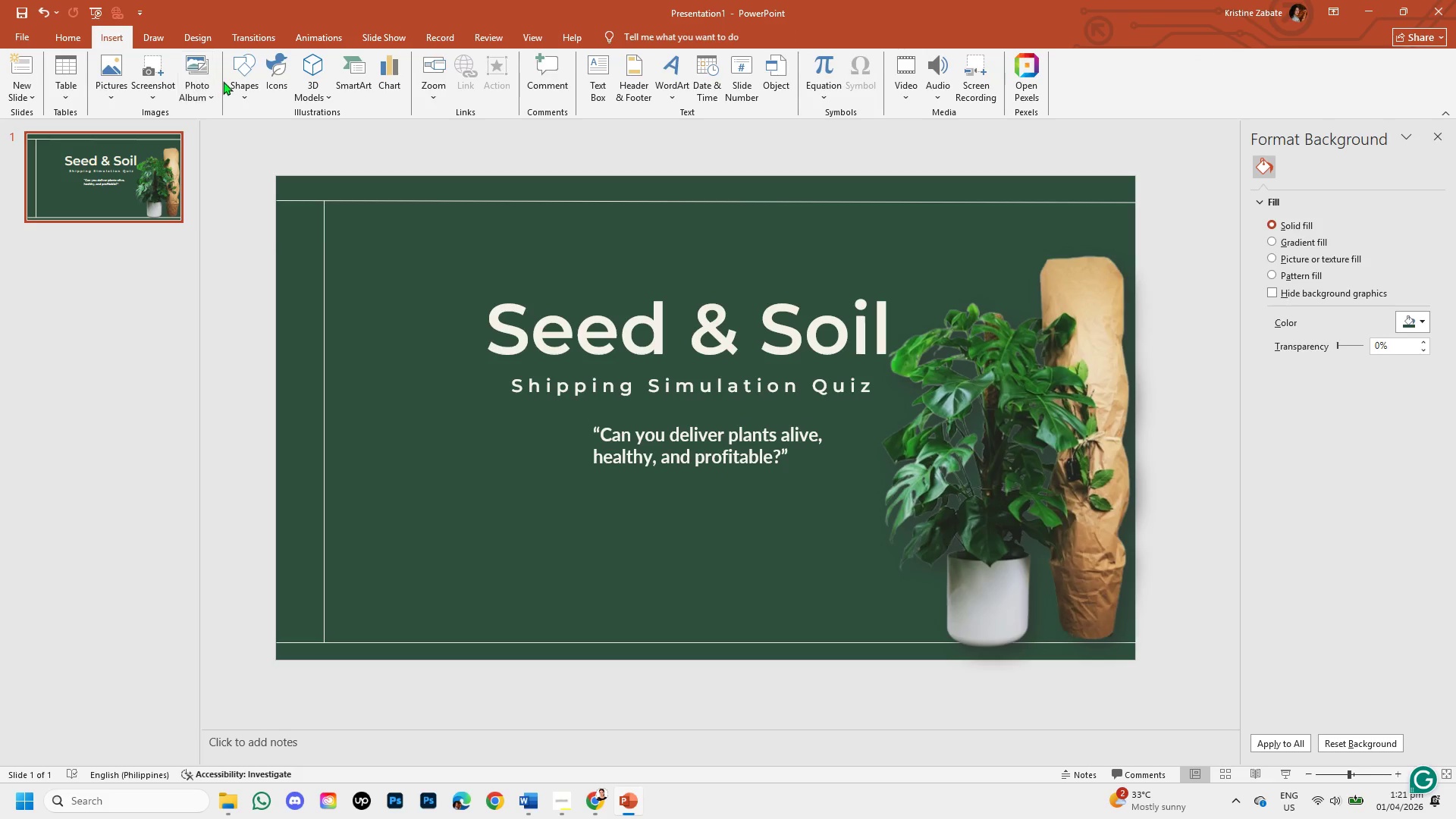 
left_click([246, 88])
 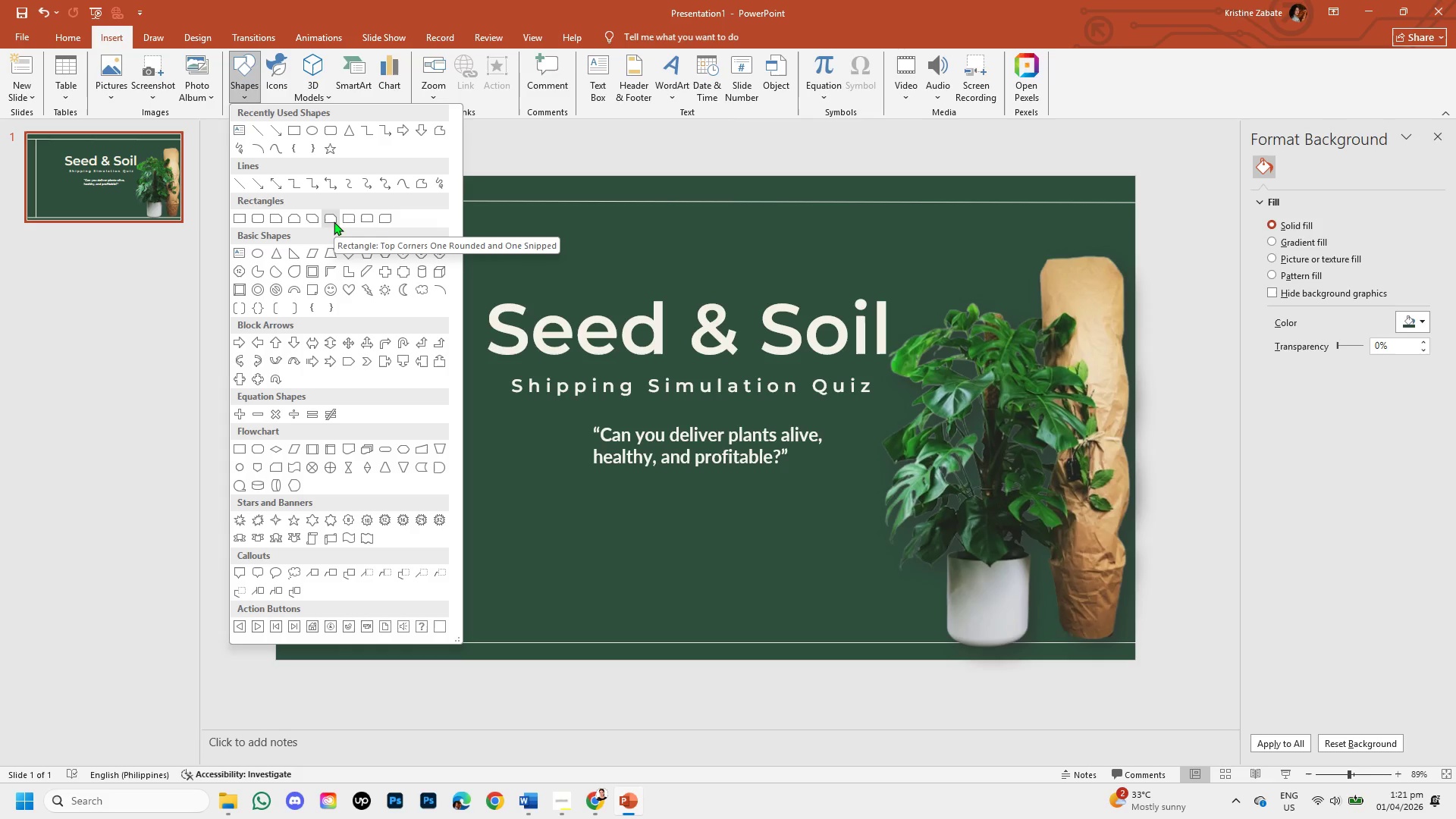 
wait(10.55)
 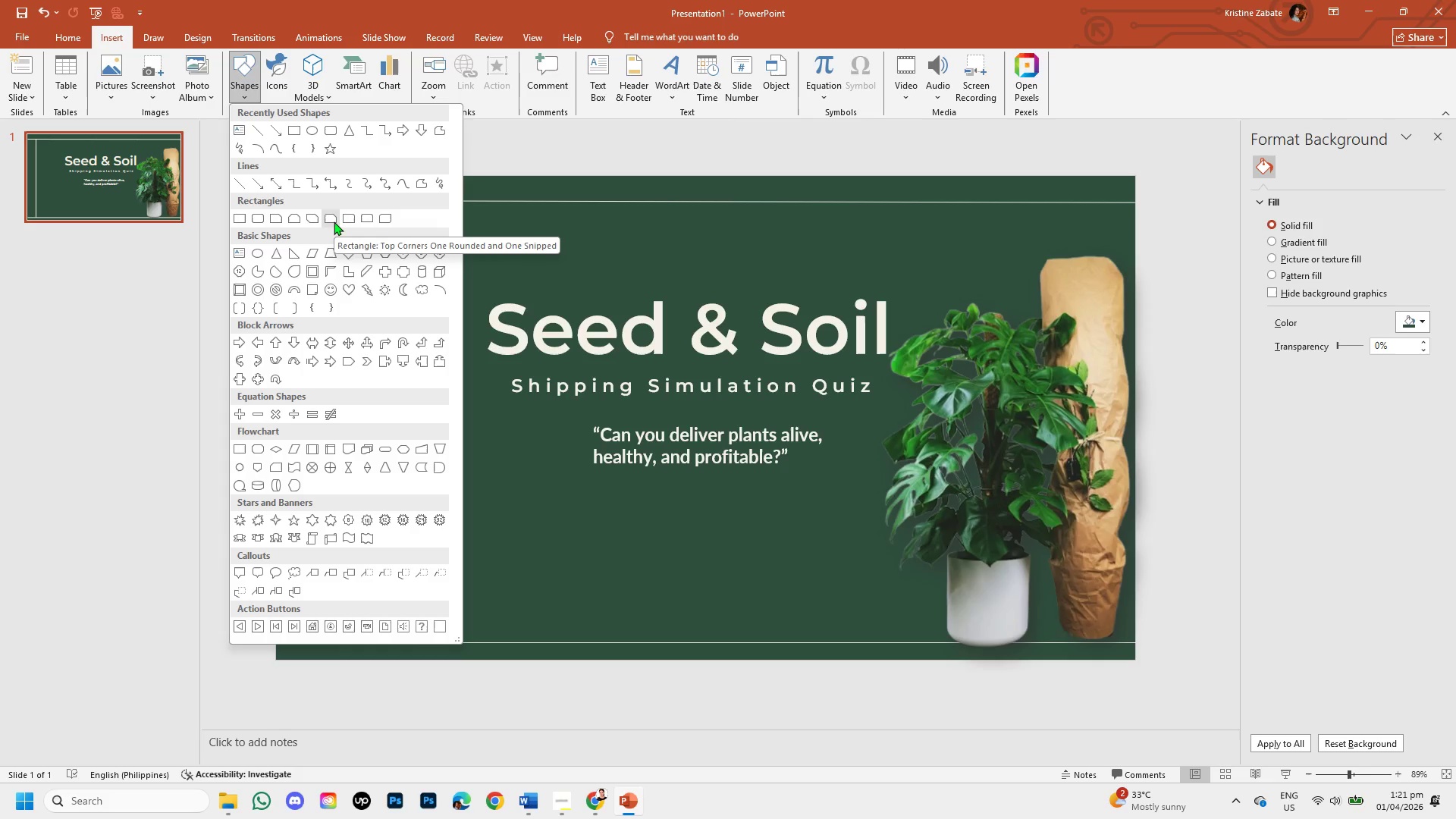 
left_click([309, 217])
 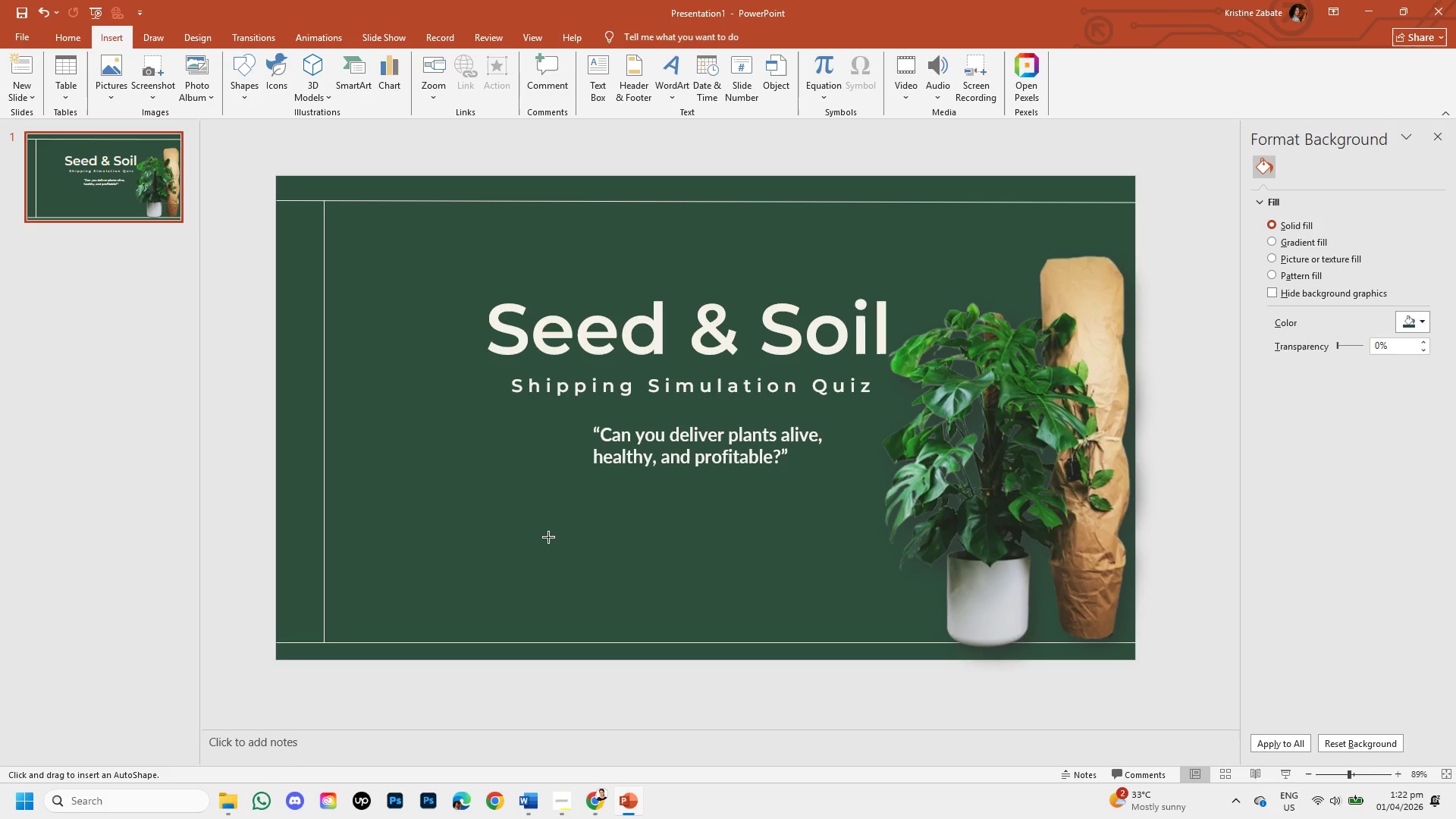 
left_click_drag(start_coordinate=[544, 535], to_coordinate=[870, 622])
 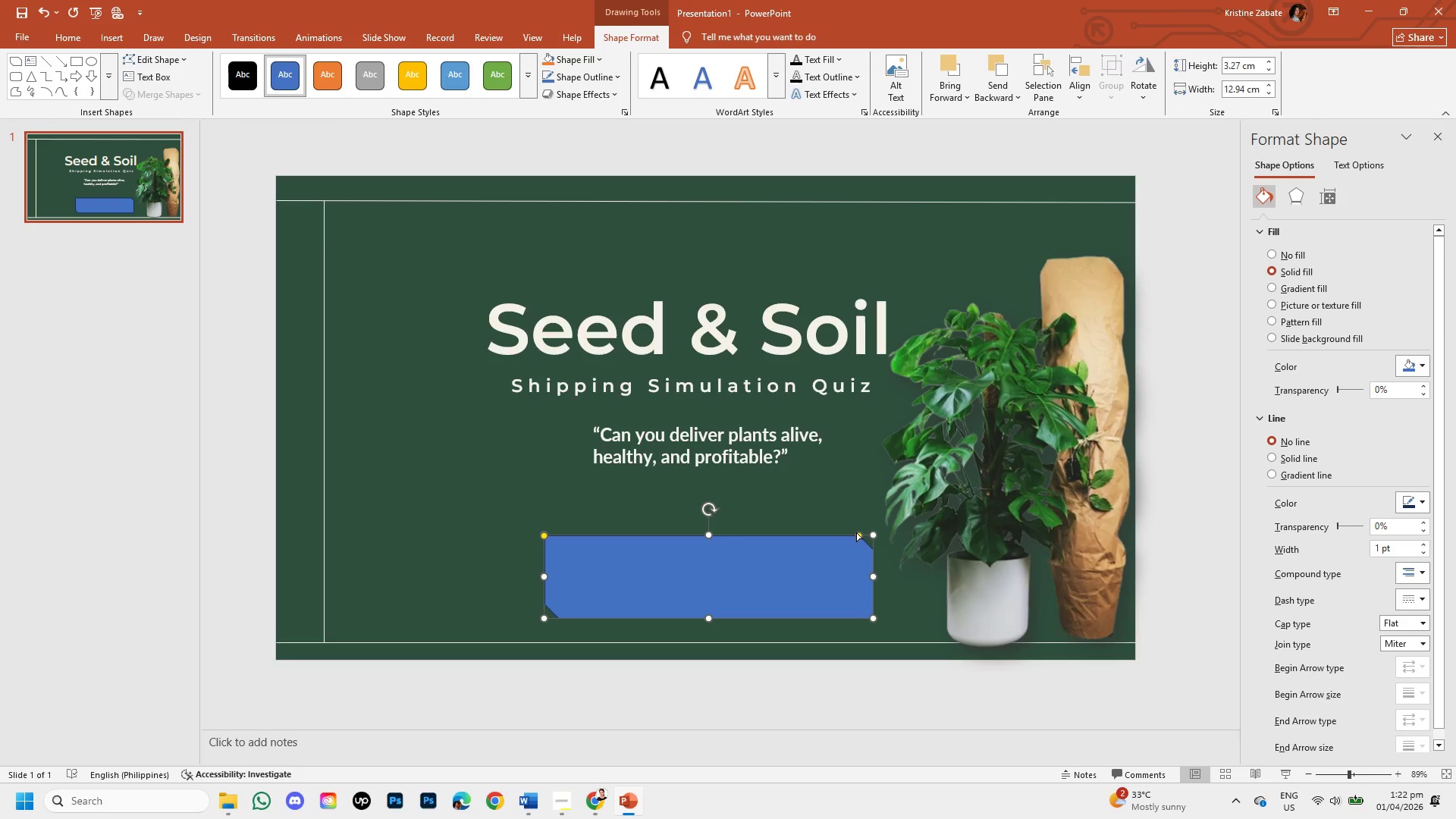 
left_click_drag(start_coordinate=[856, 532], to_coordinate=[756, 579])
 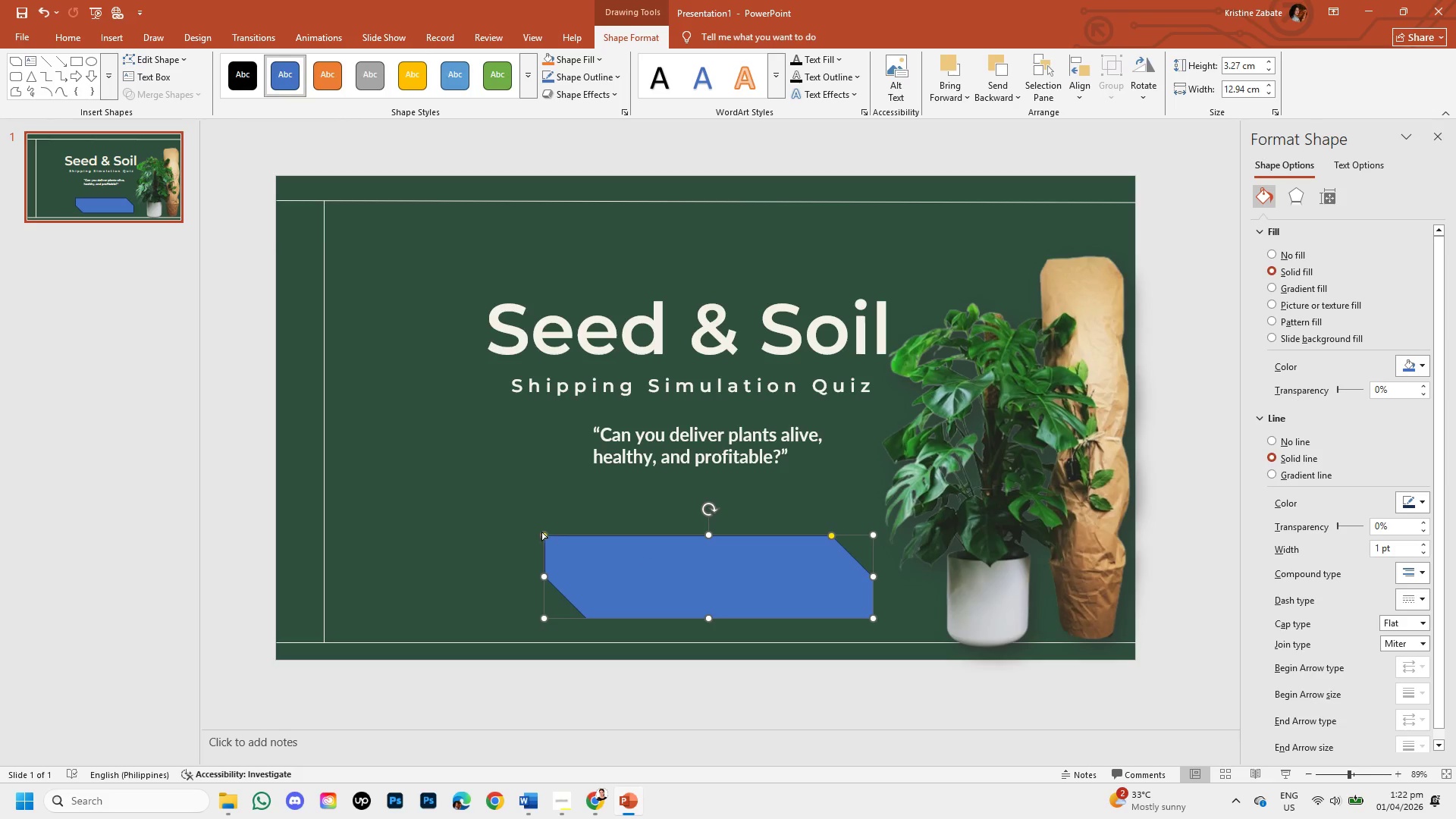 
left_click_drag(start_coordinate=[541, 532], to_coordinate=[667, 610])
 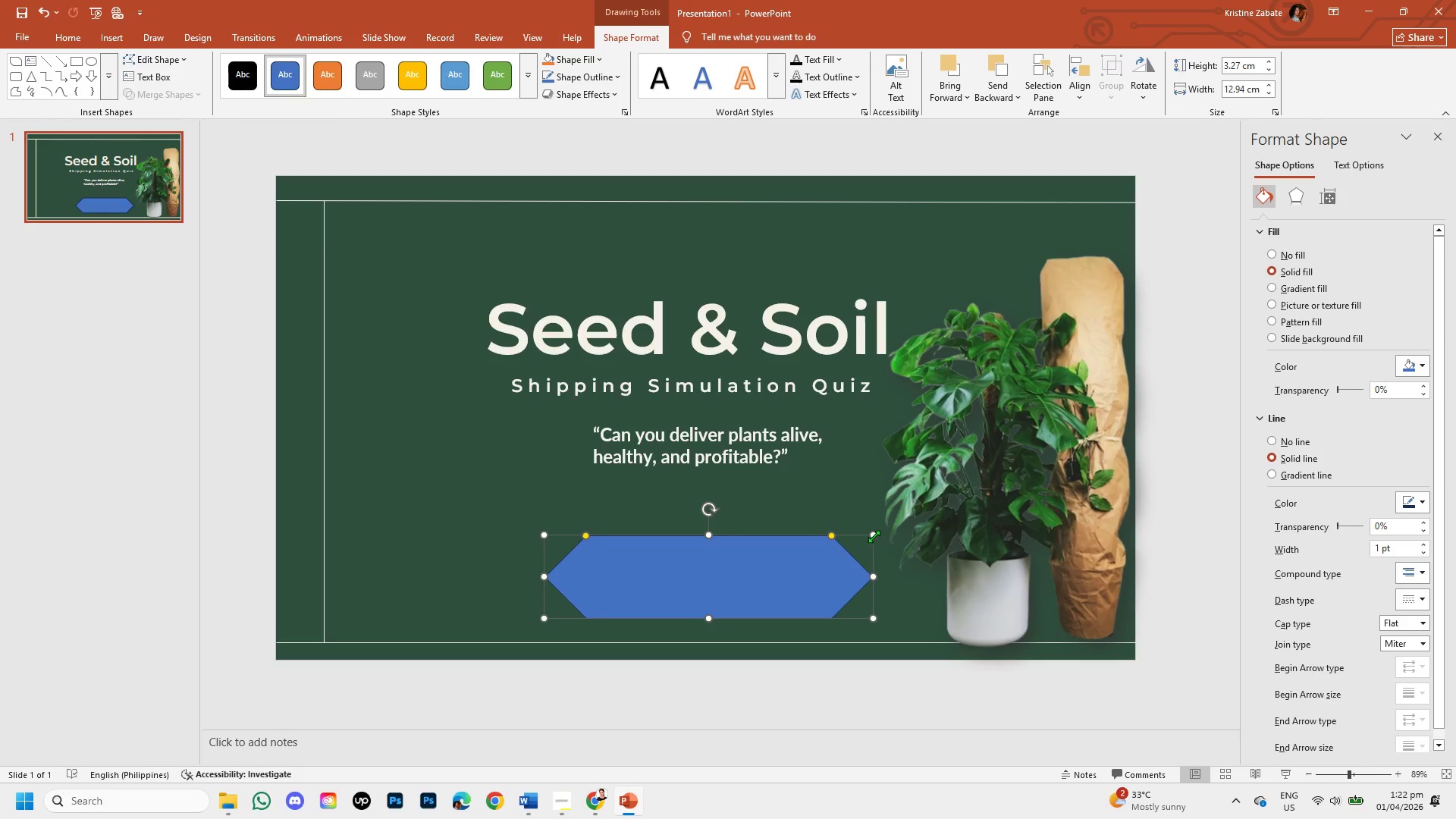 
left_click_drag(start_coordinate=[873, 535], to_coordinate=[823, 570])
 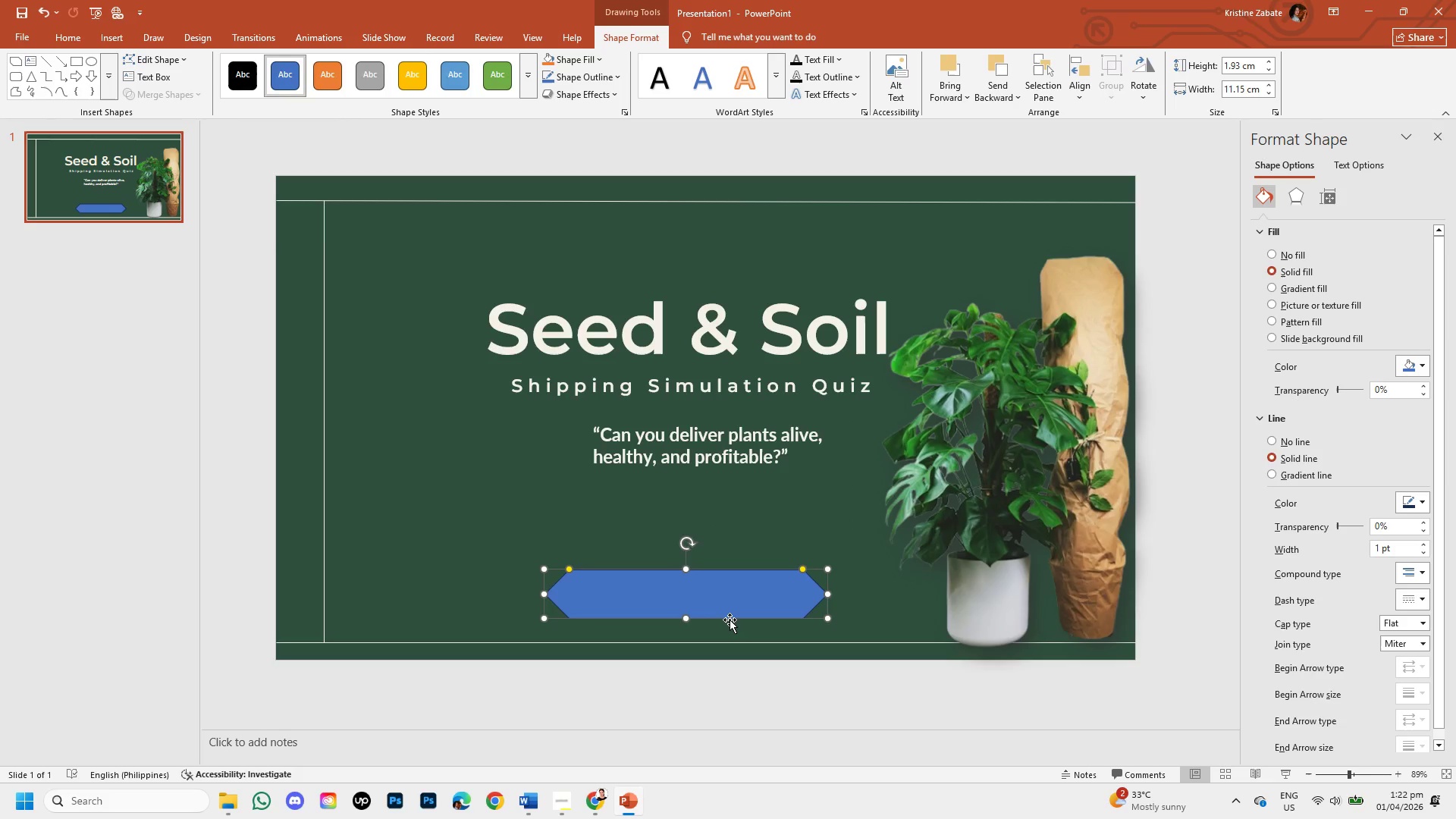 
left_click_drag(start_coordinate=[730, 620], to_coordinate=[748, 625])
 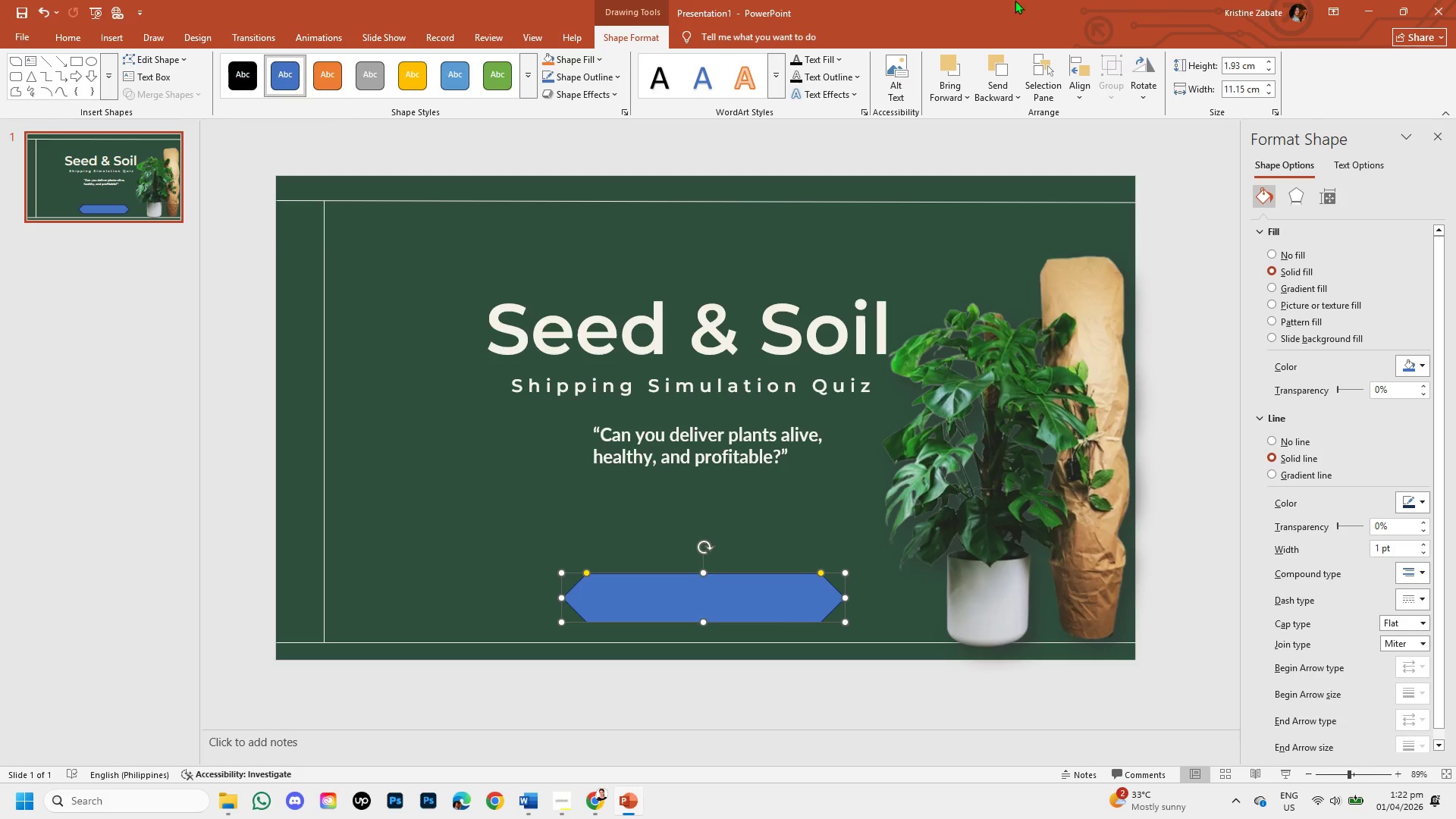 
left_click([1075, 96])
 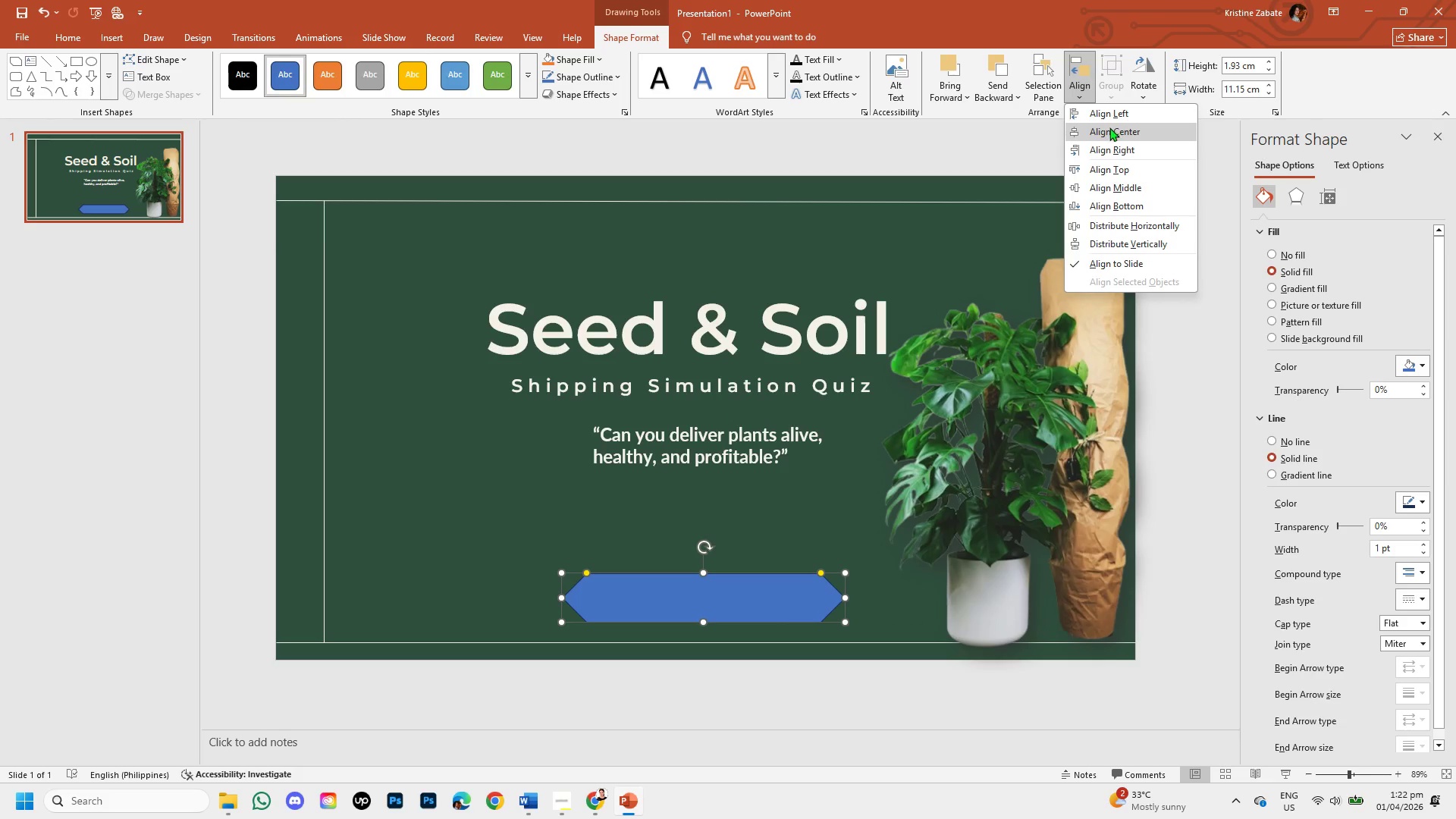 
left_click([1109, 129])
 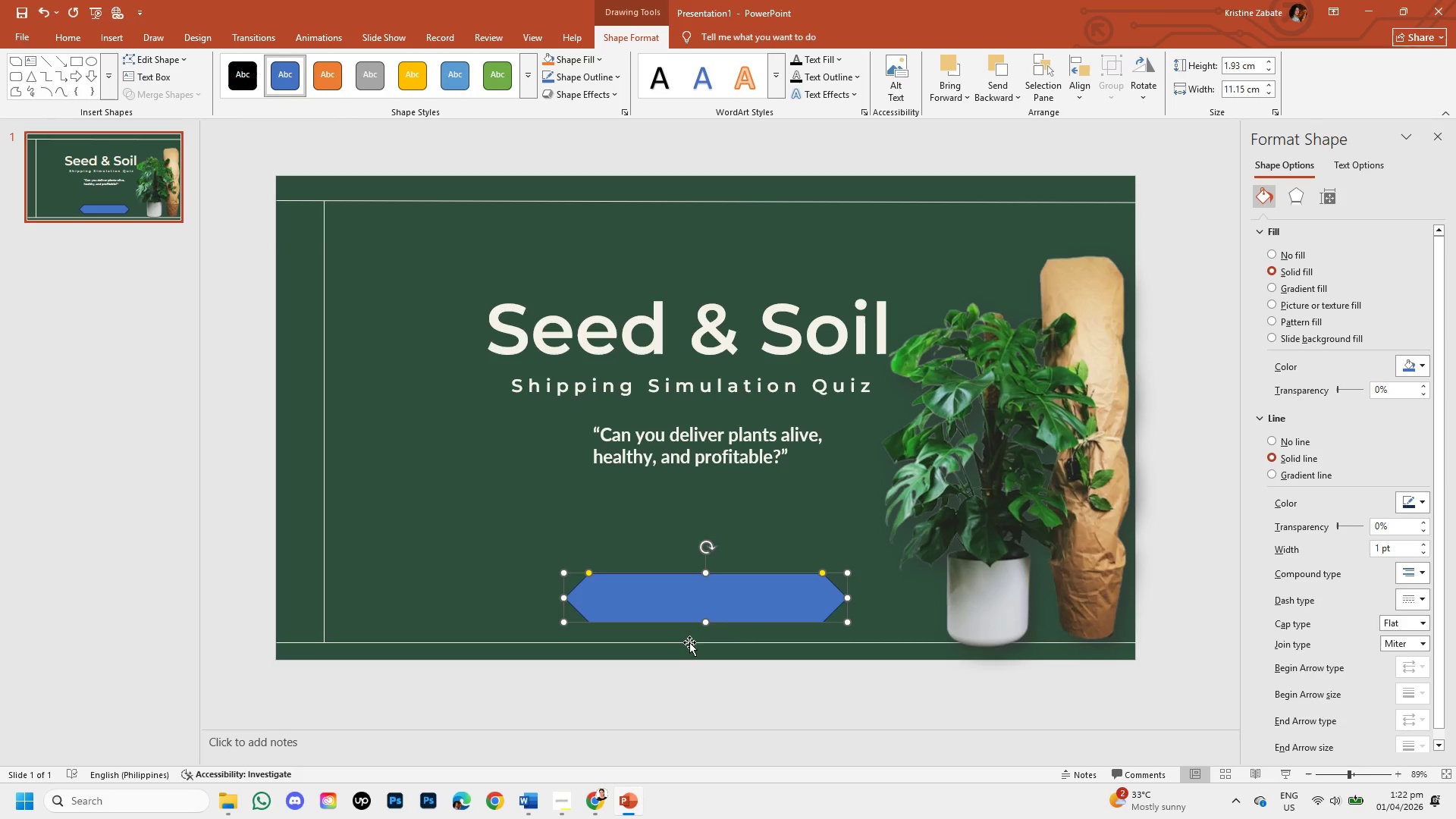 
left_click([661, 689])
 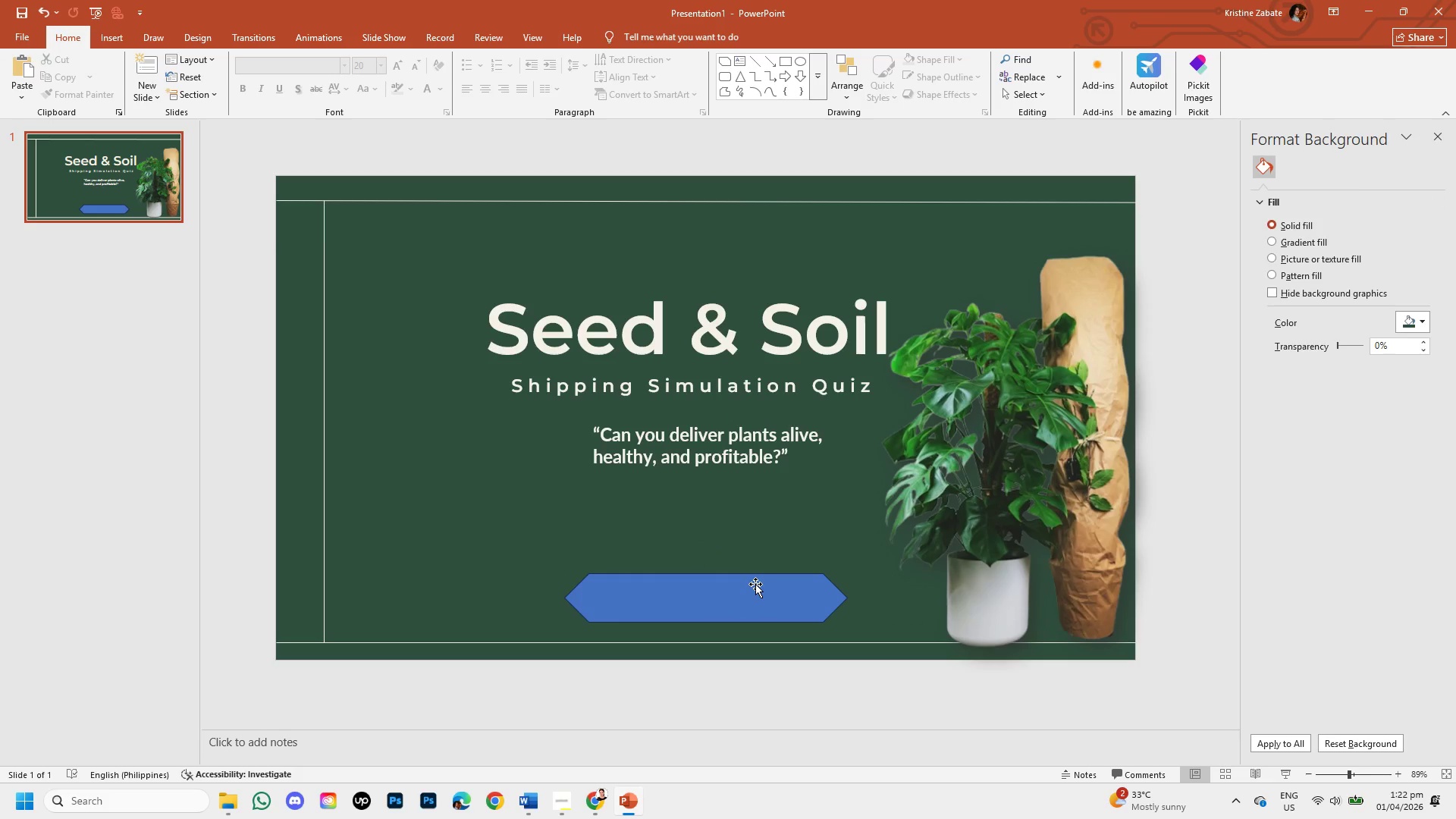 
double_click([755, 584])
 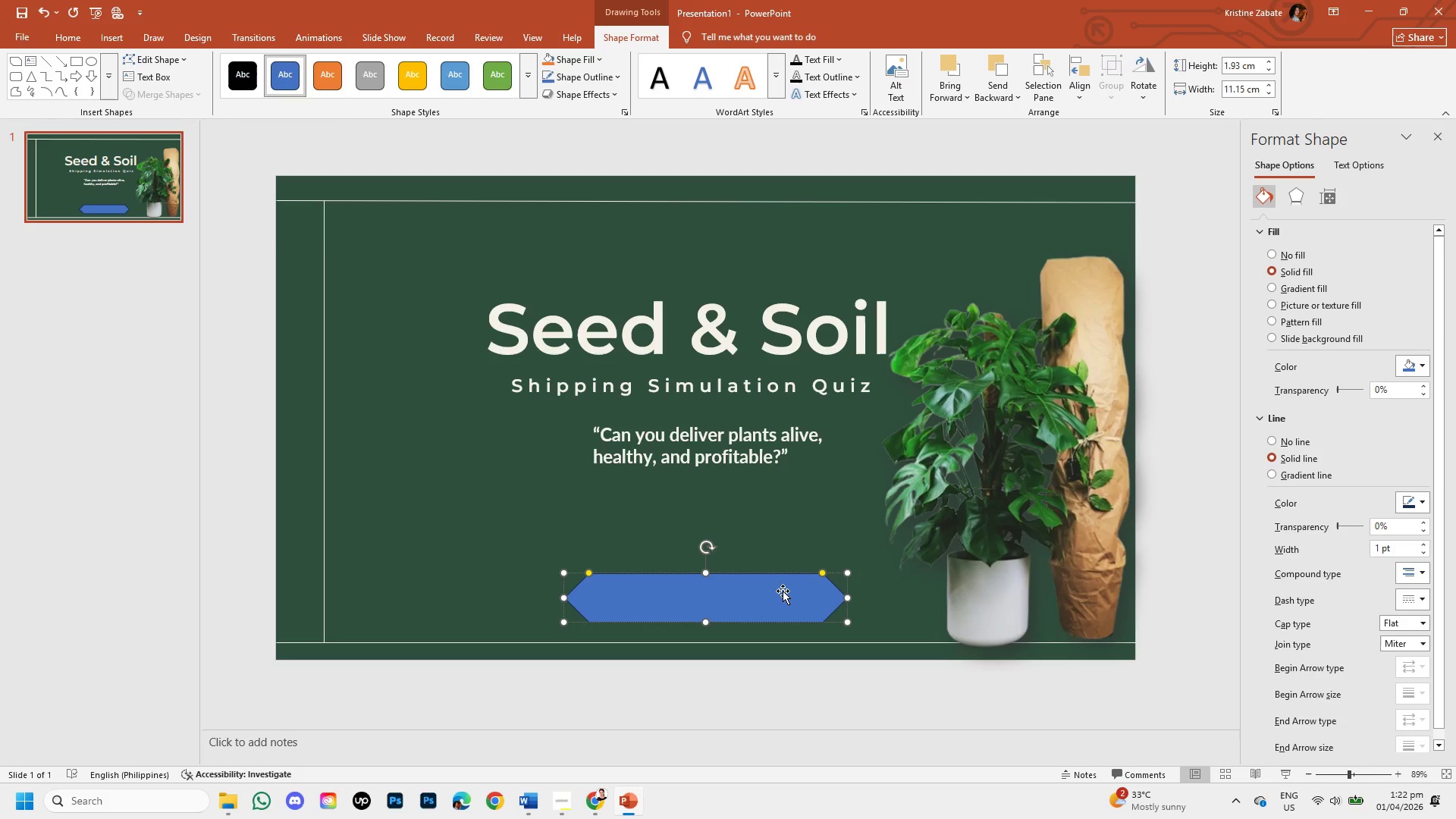 
wait(9.59)
 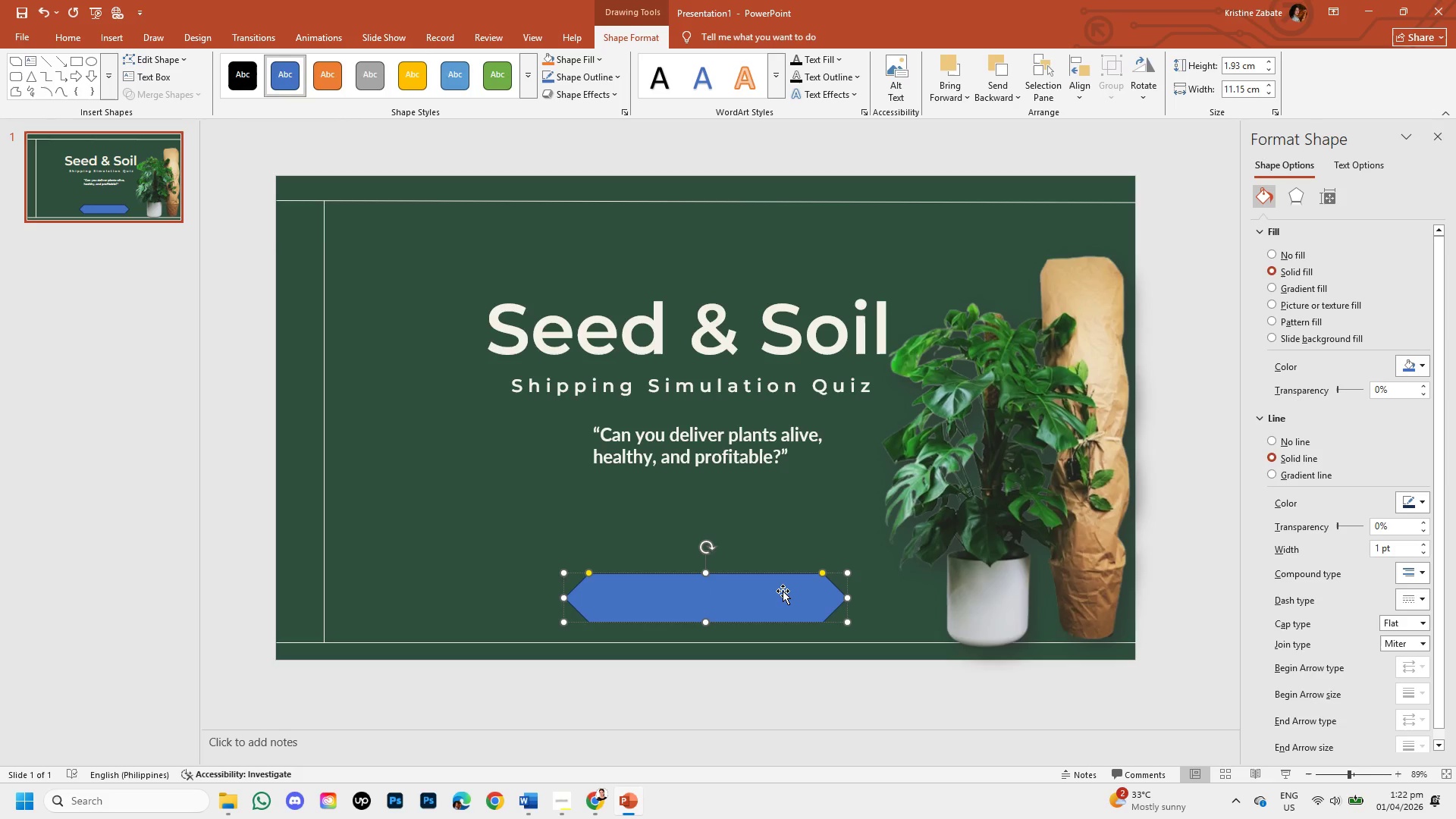 
left_click([1421, 366])
 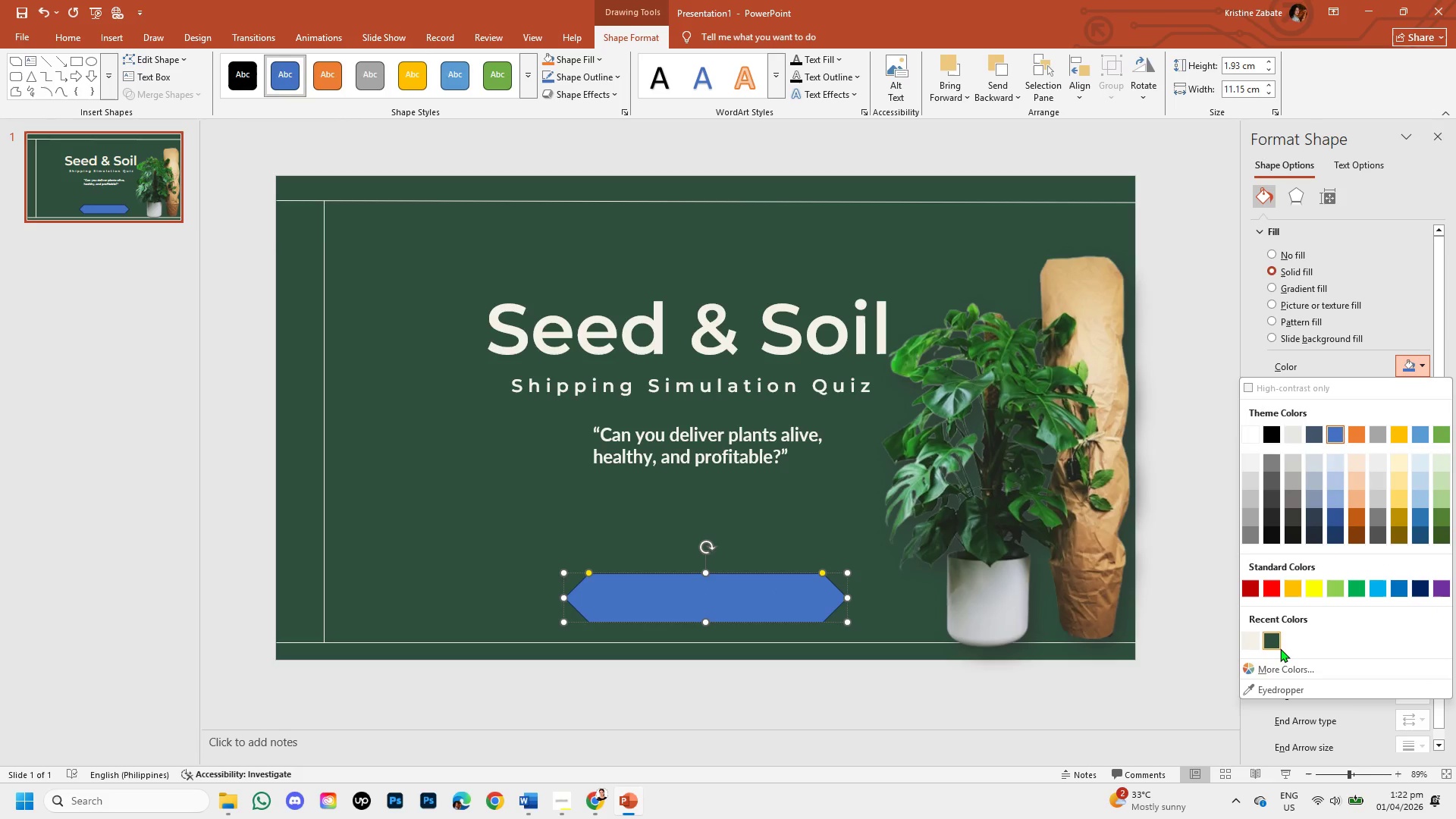 
left_click([1274, 644])
 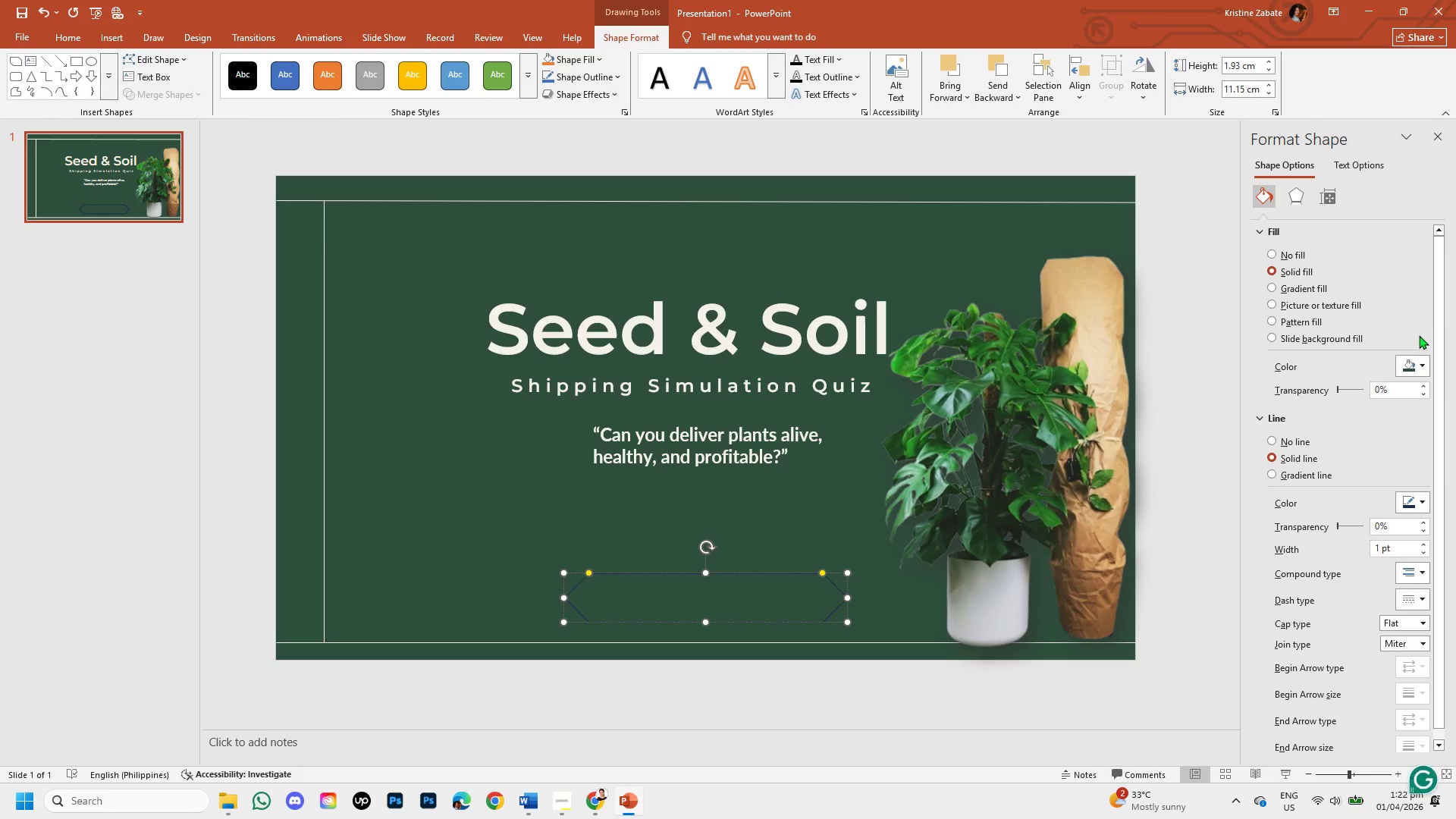 
left_click([1419, 367])
 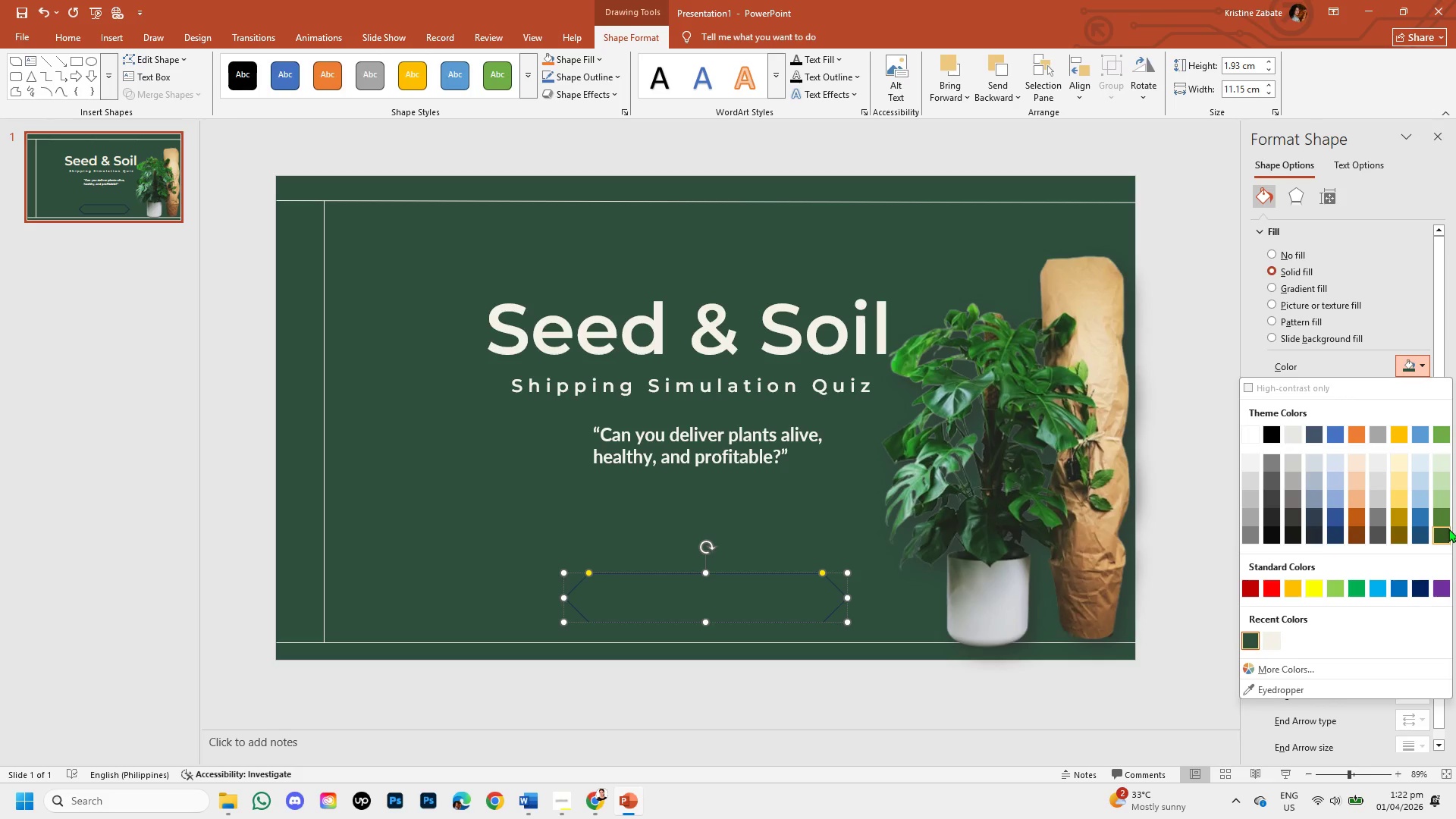 
left_click([1446, 516])
 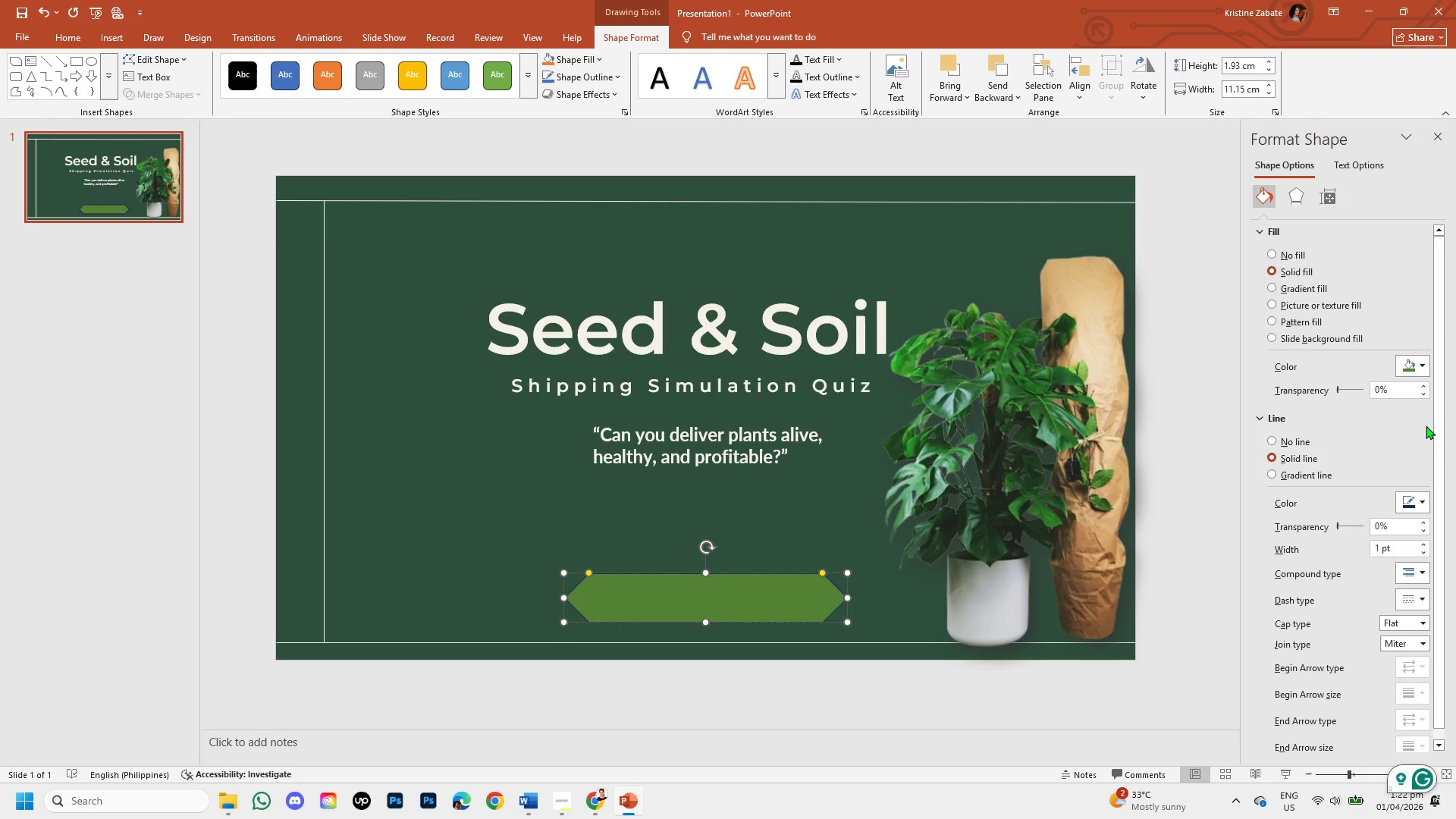 
left_click([1419, 356])
 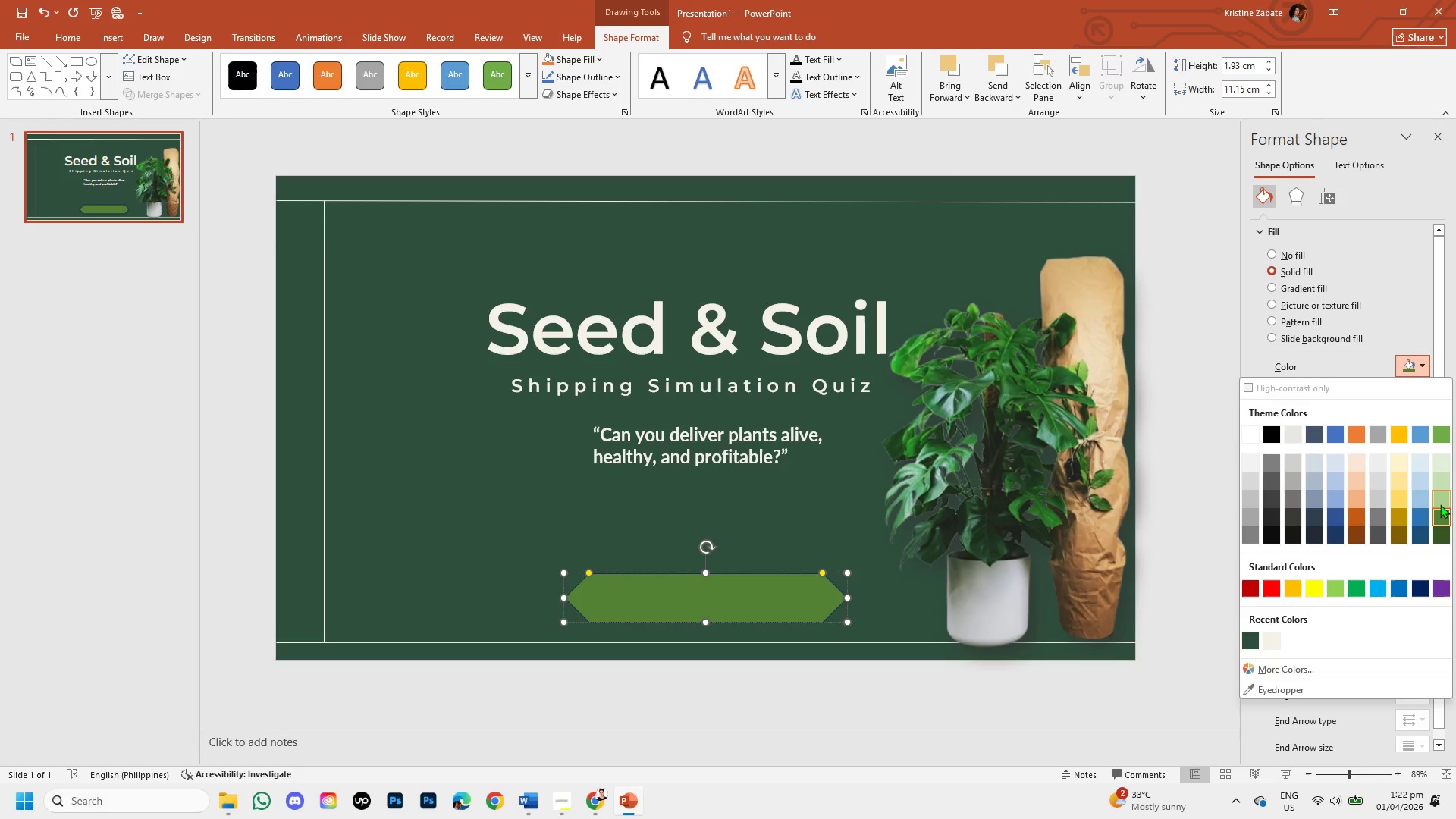 
left_click([1441, 502])
 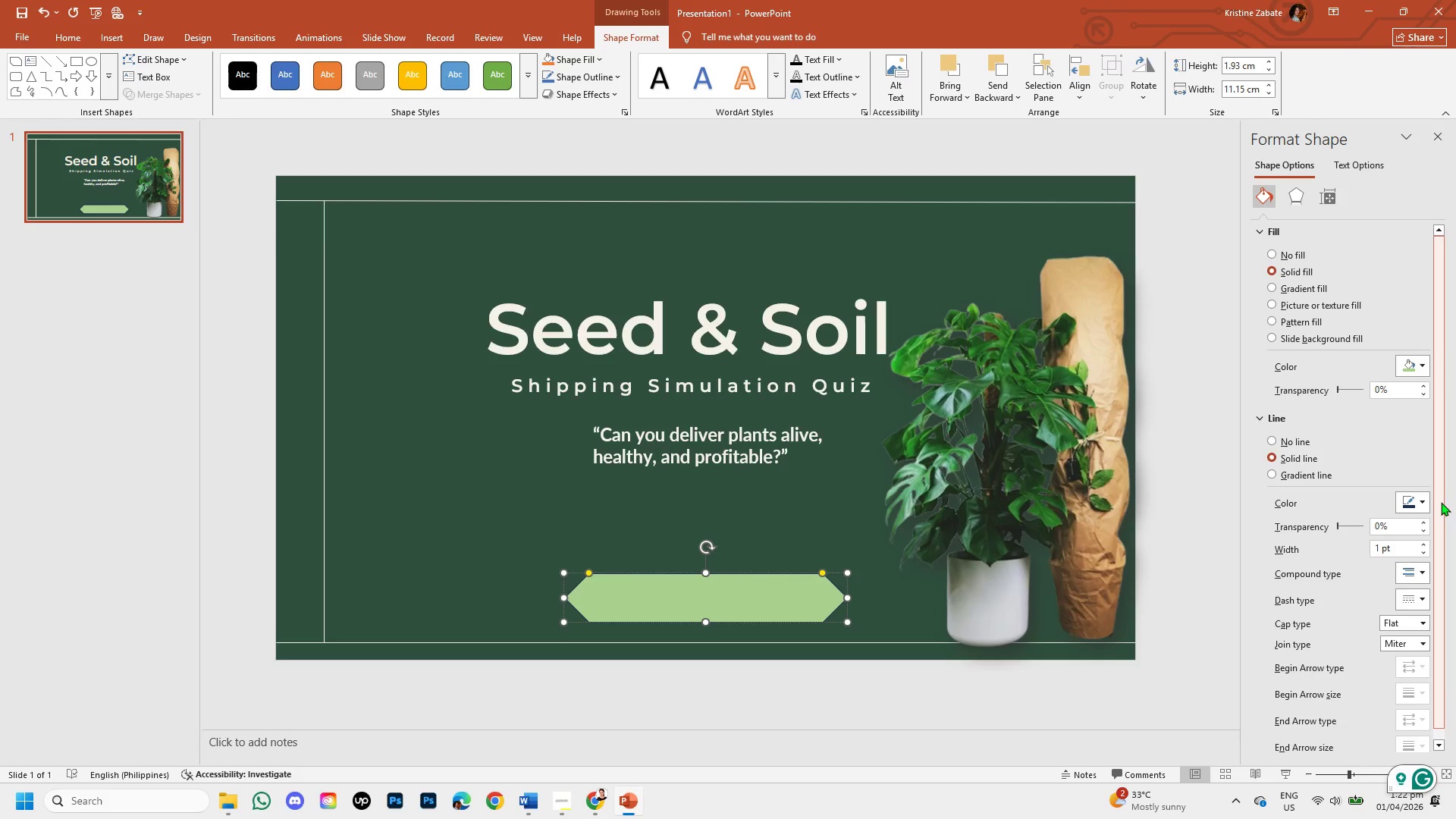 
wait(10.2)
 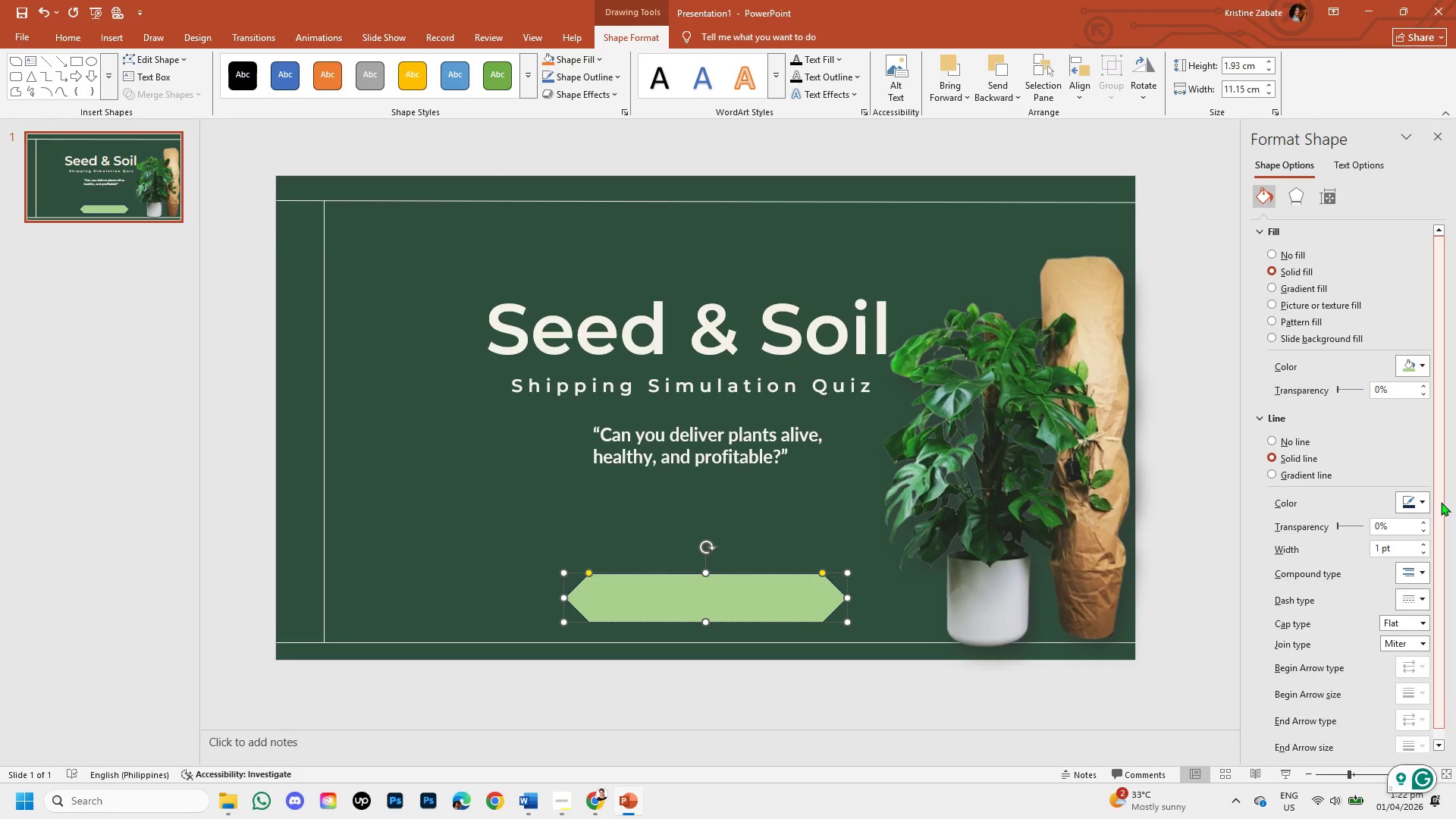 
left_click([1270, 438])
 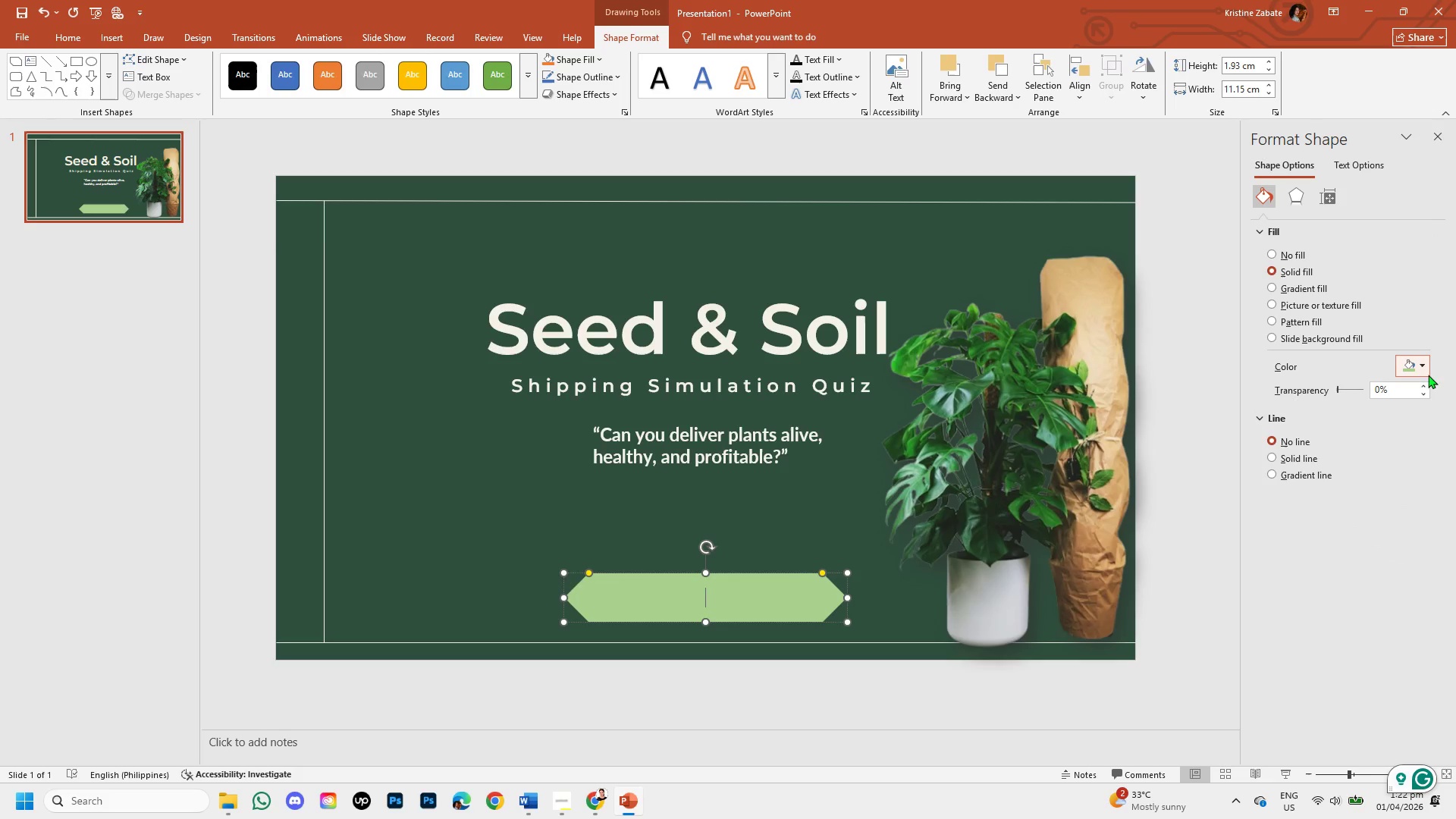 
left_click([1420, 368])
 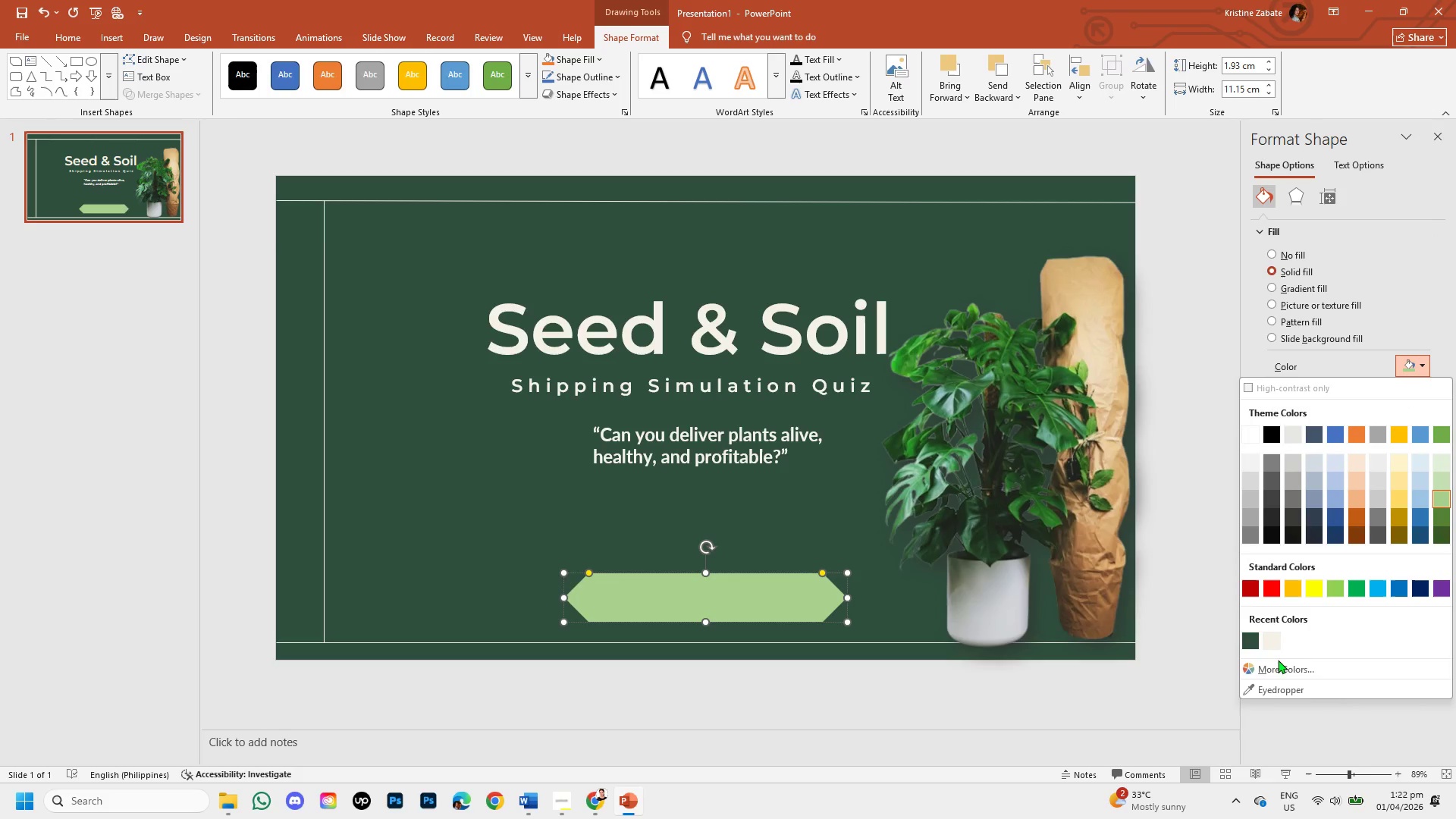 
left_click([1279, 662])
 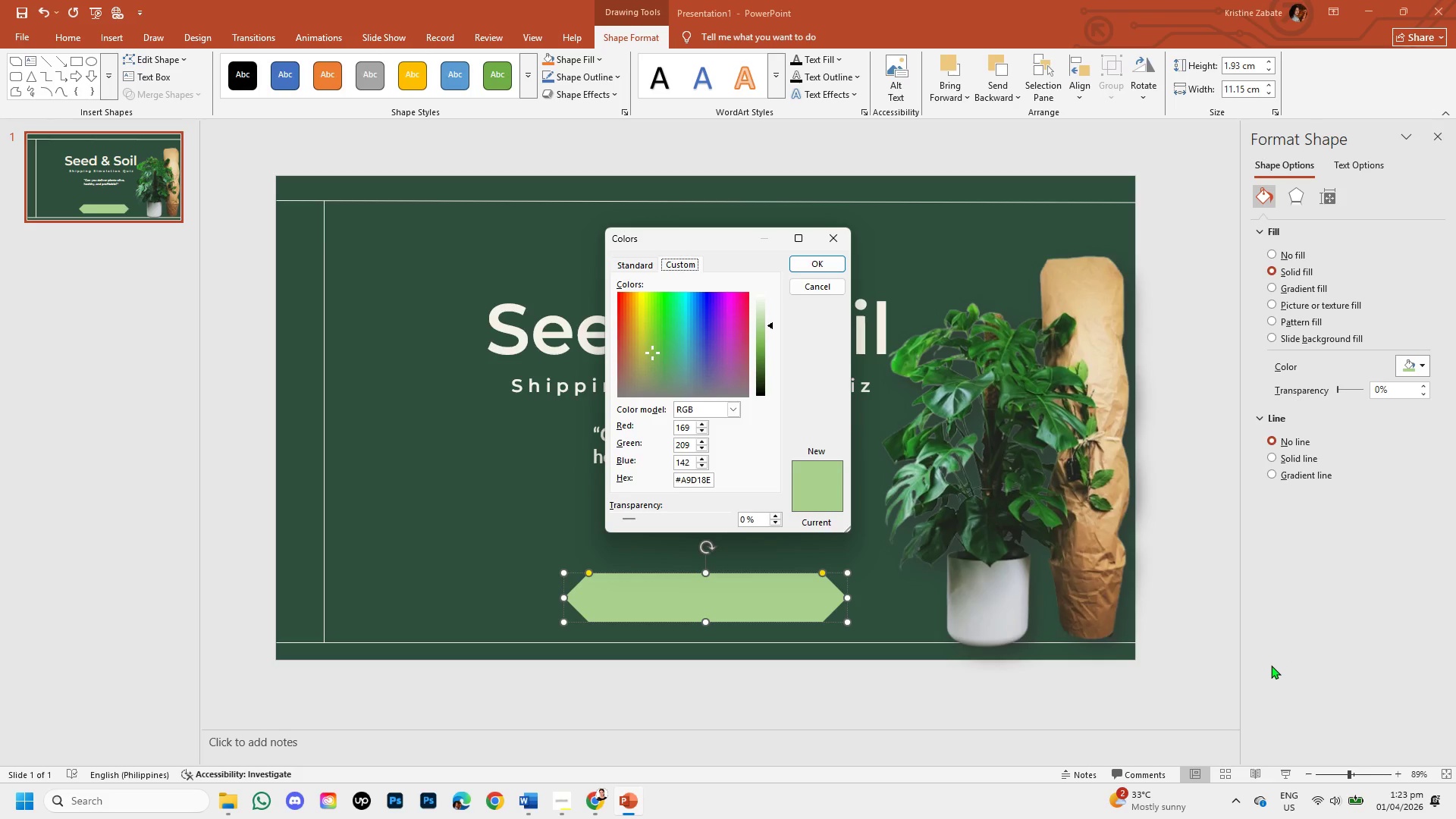 
wait(7.23)
 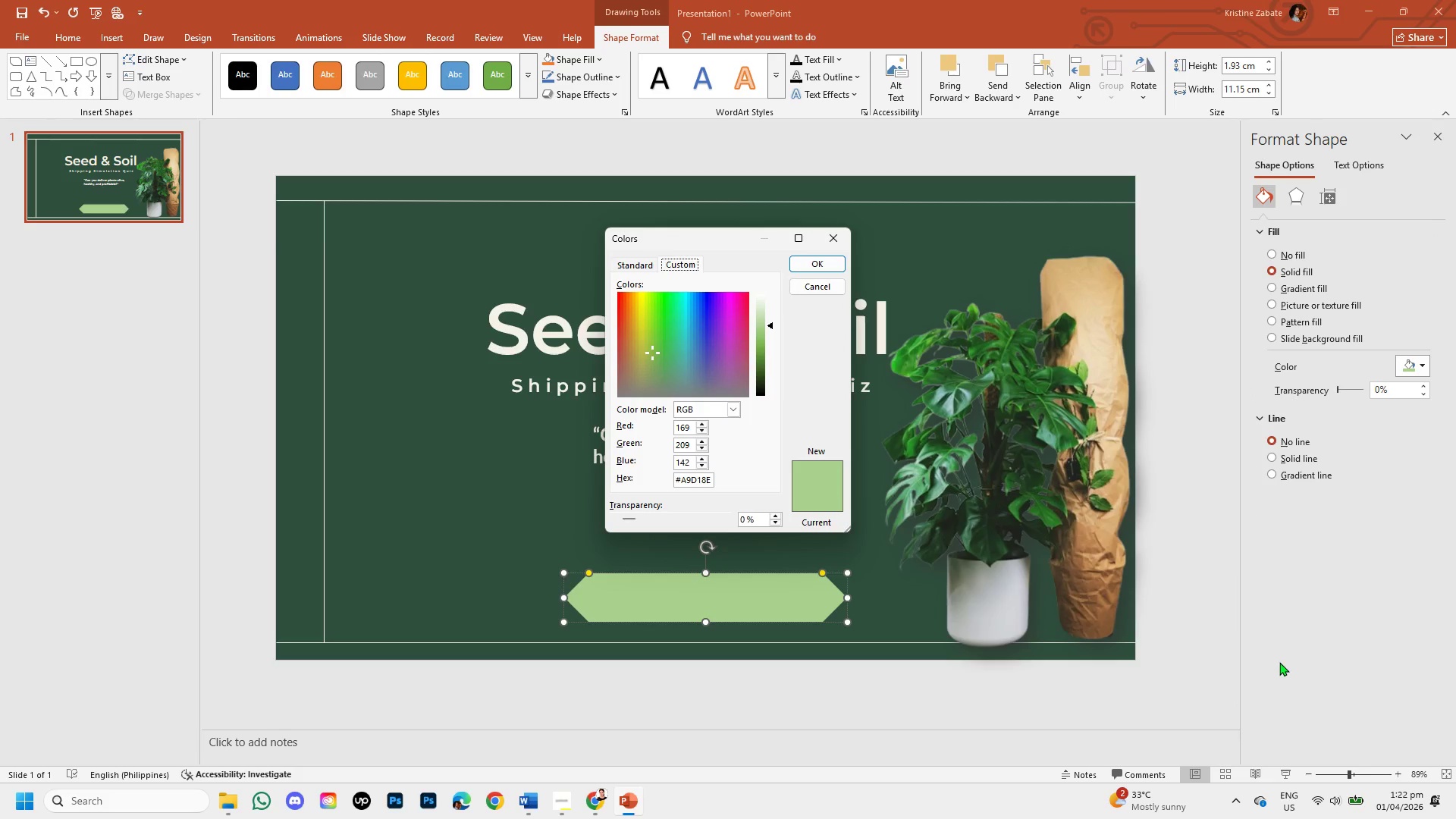 
left_click([711, 478])
 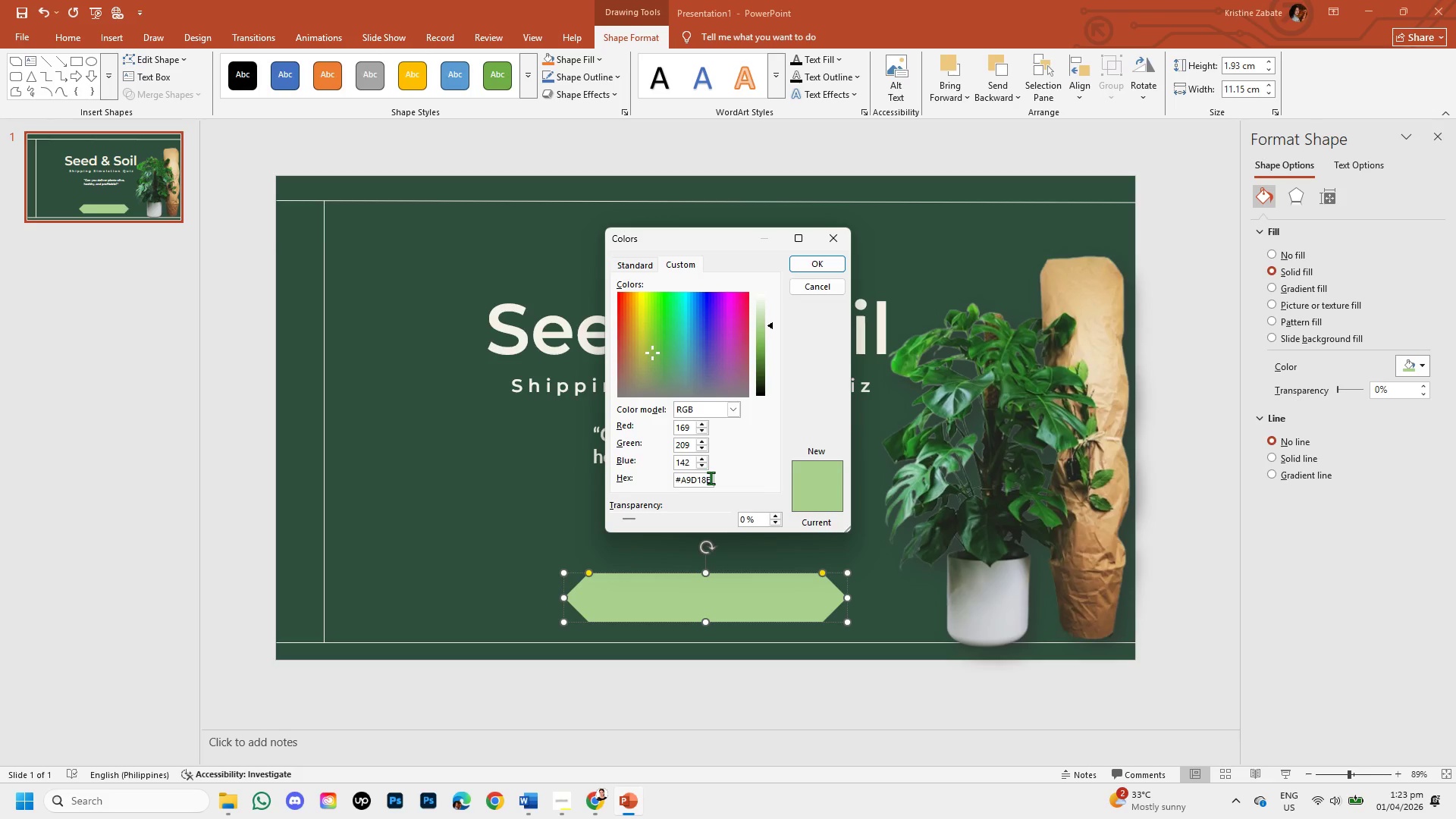 
key(Backspace)
 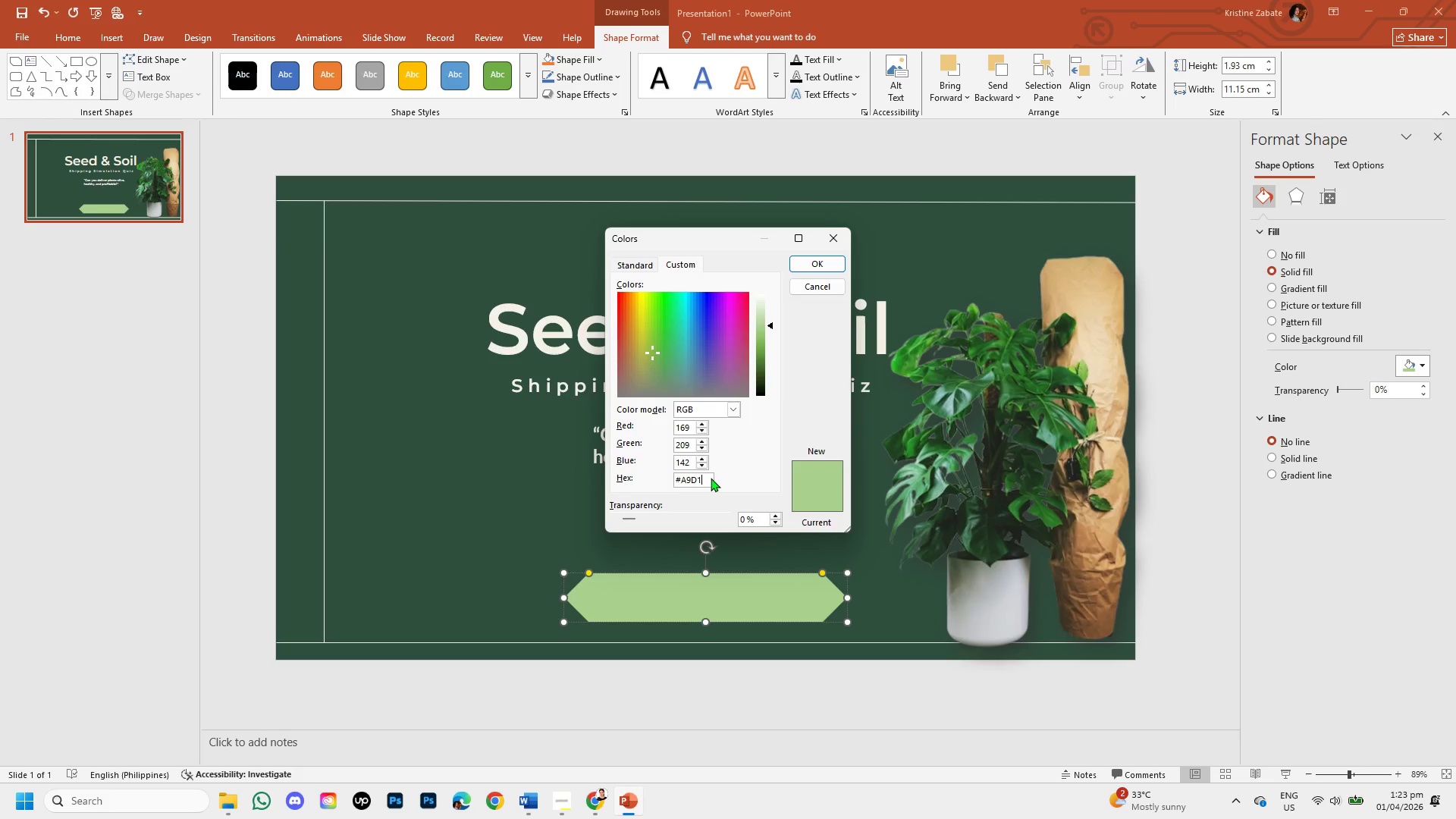 
key(Backspace)
 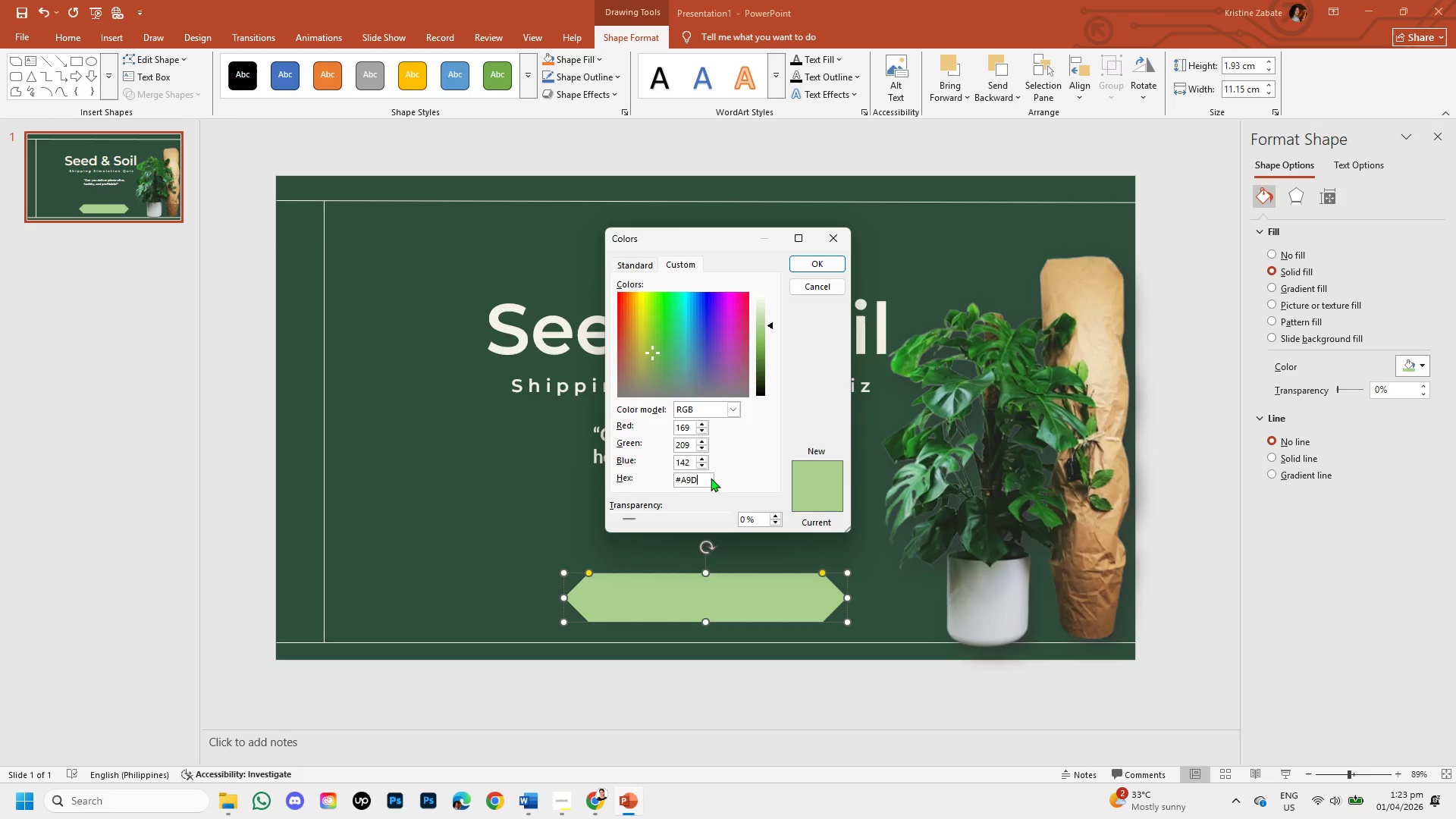 
key(Backspace)
 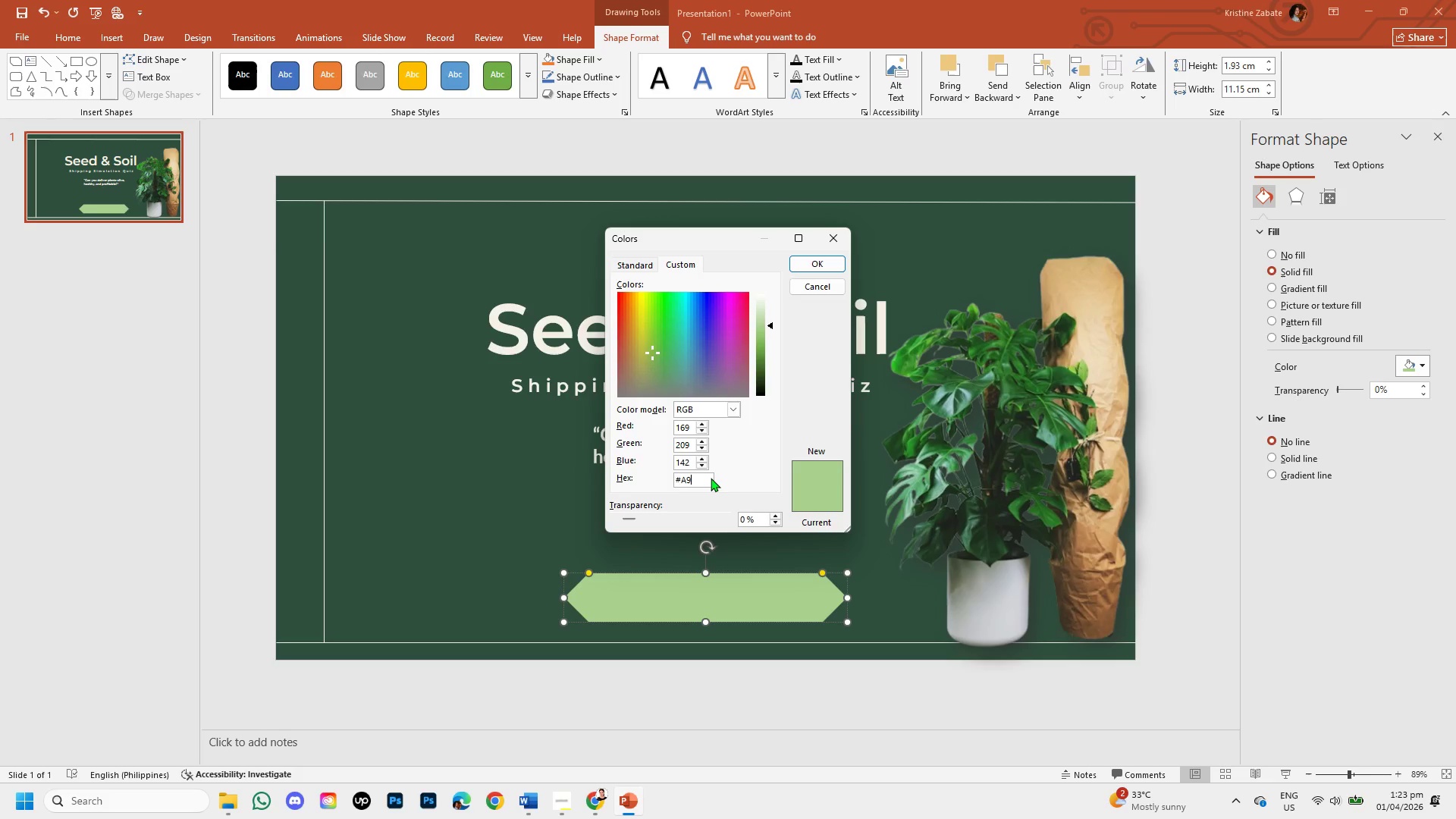 
key(Backspace)
 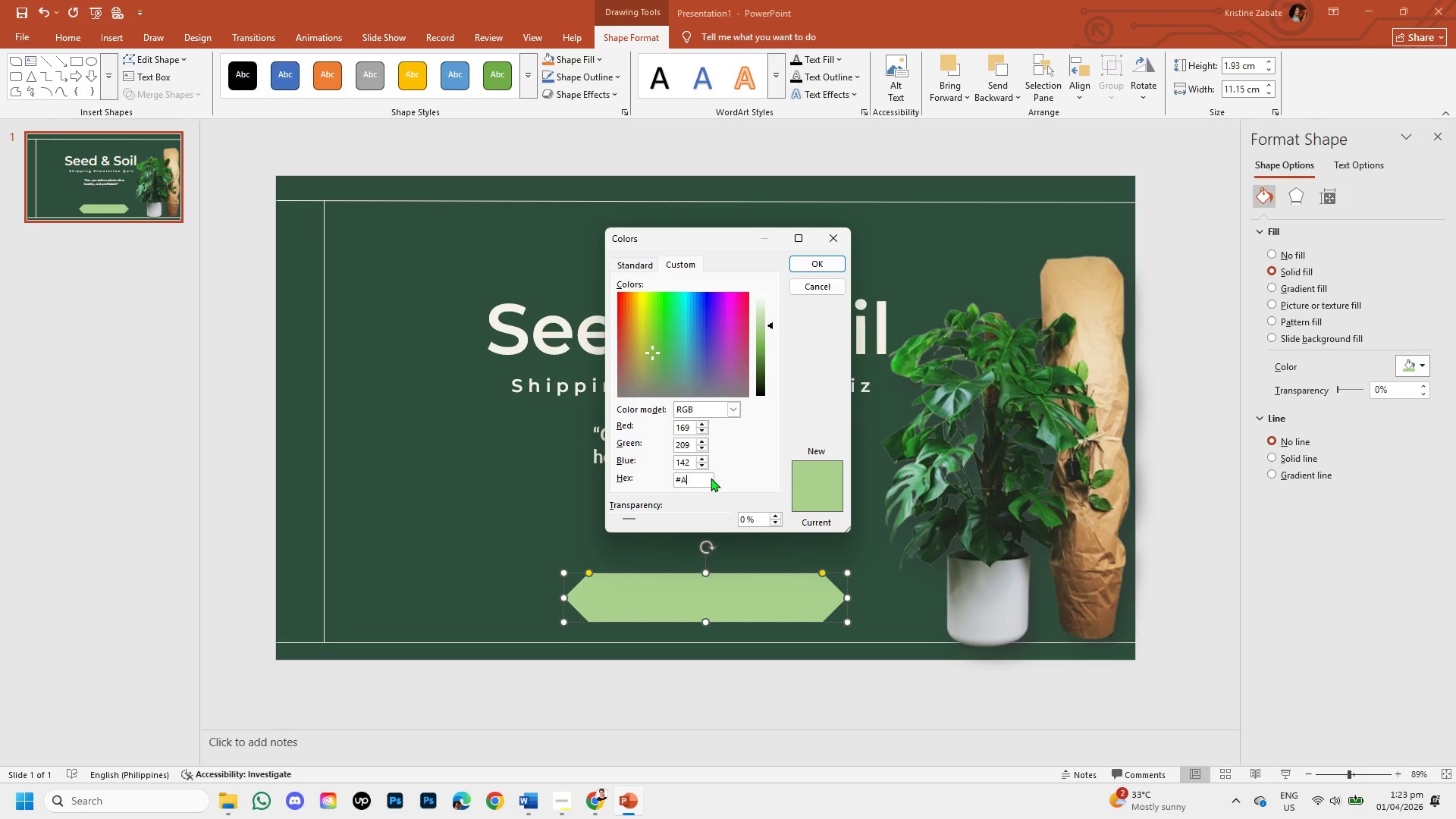 
key(Backspace)
 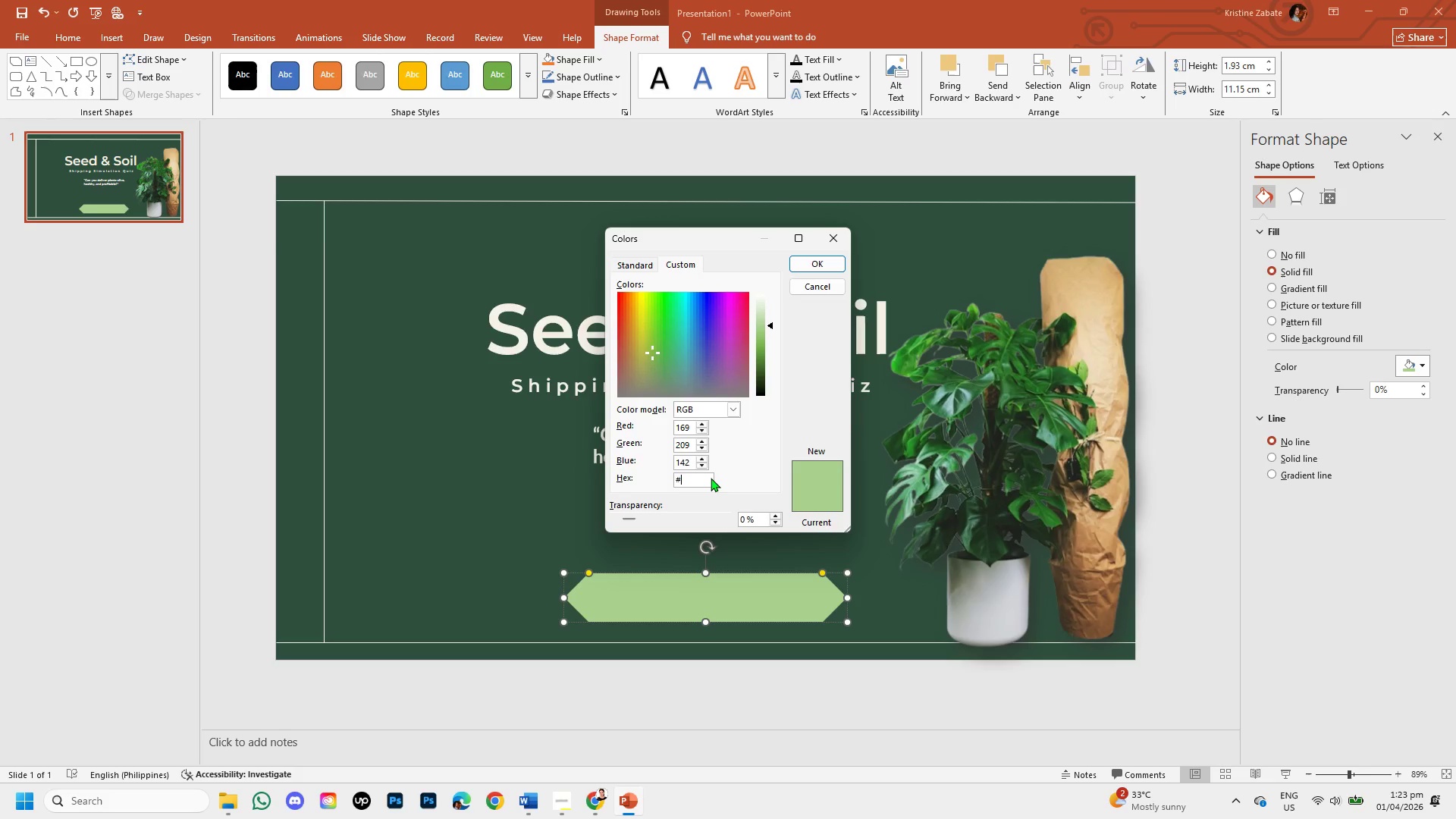 
key(Backspace)
 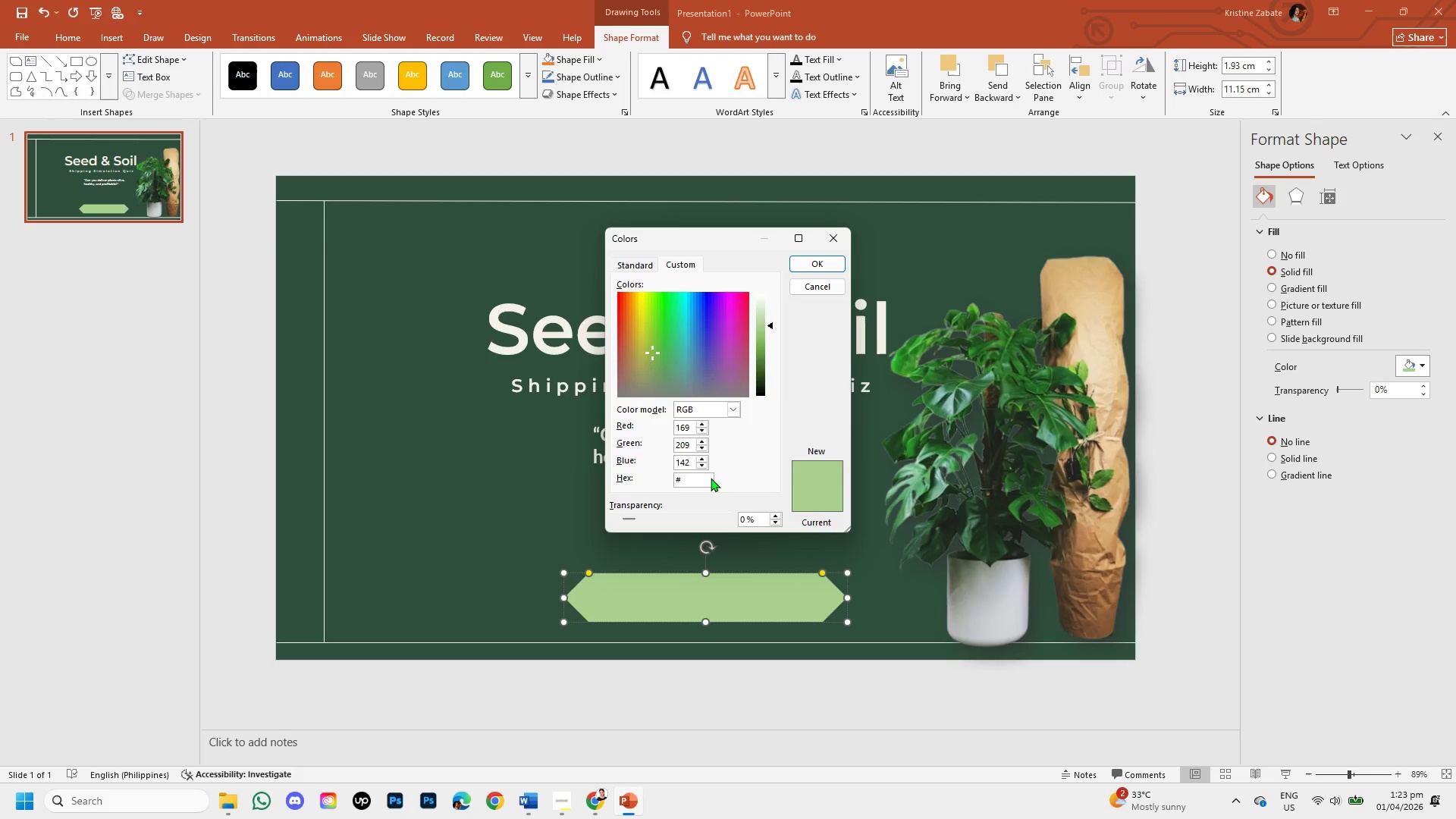 
wait(9.06)
 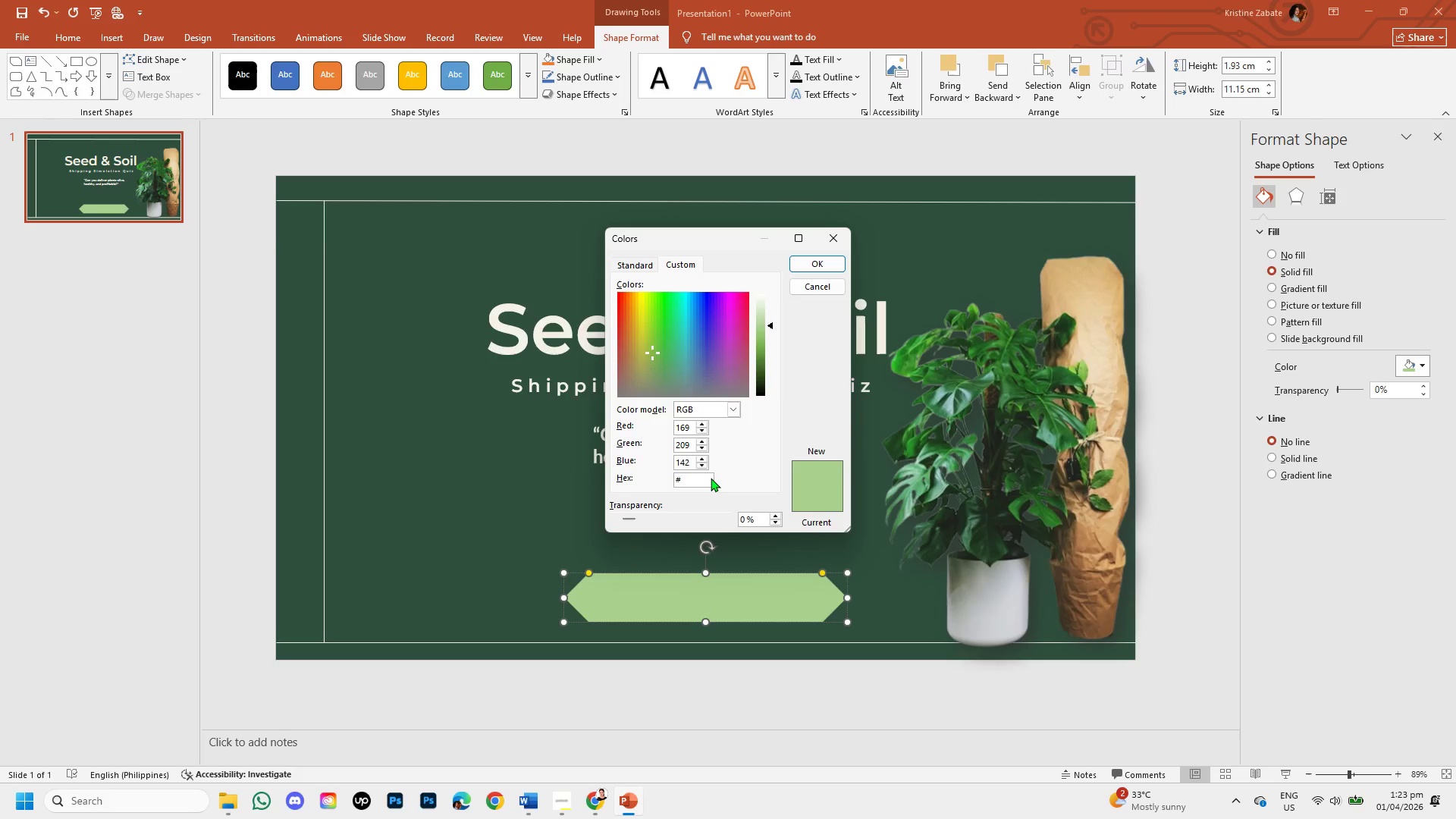 
type(7a)
key(Backspace)
type(A)
 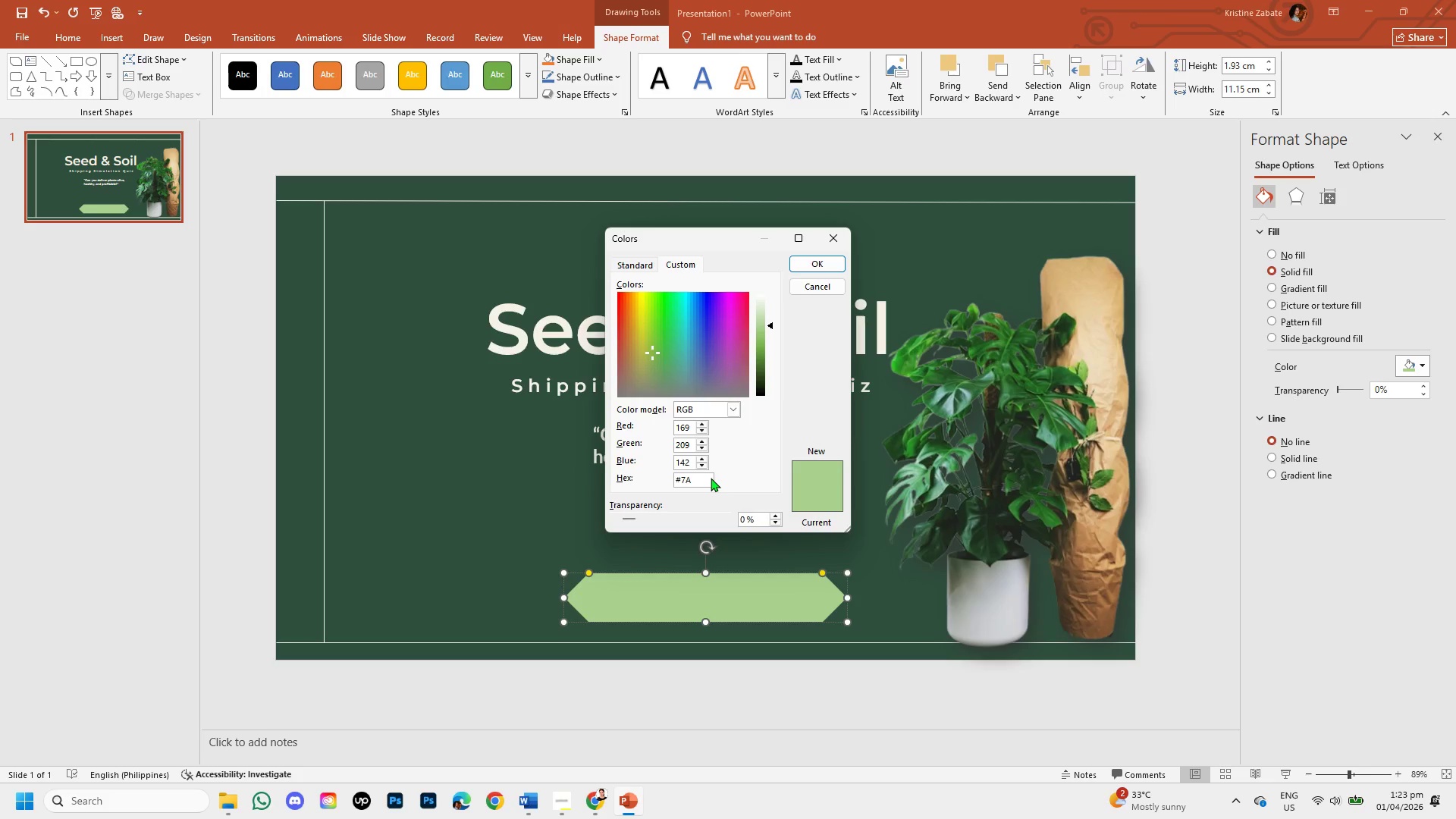 
key(9)
 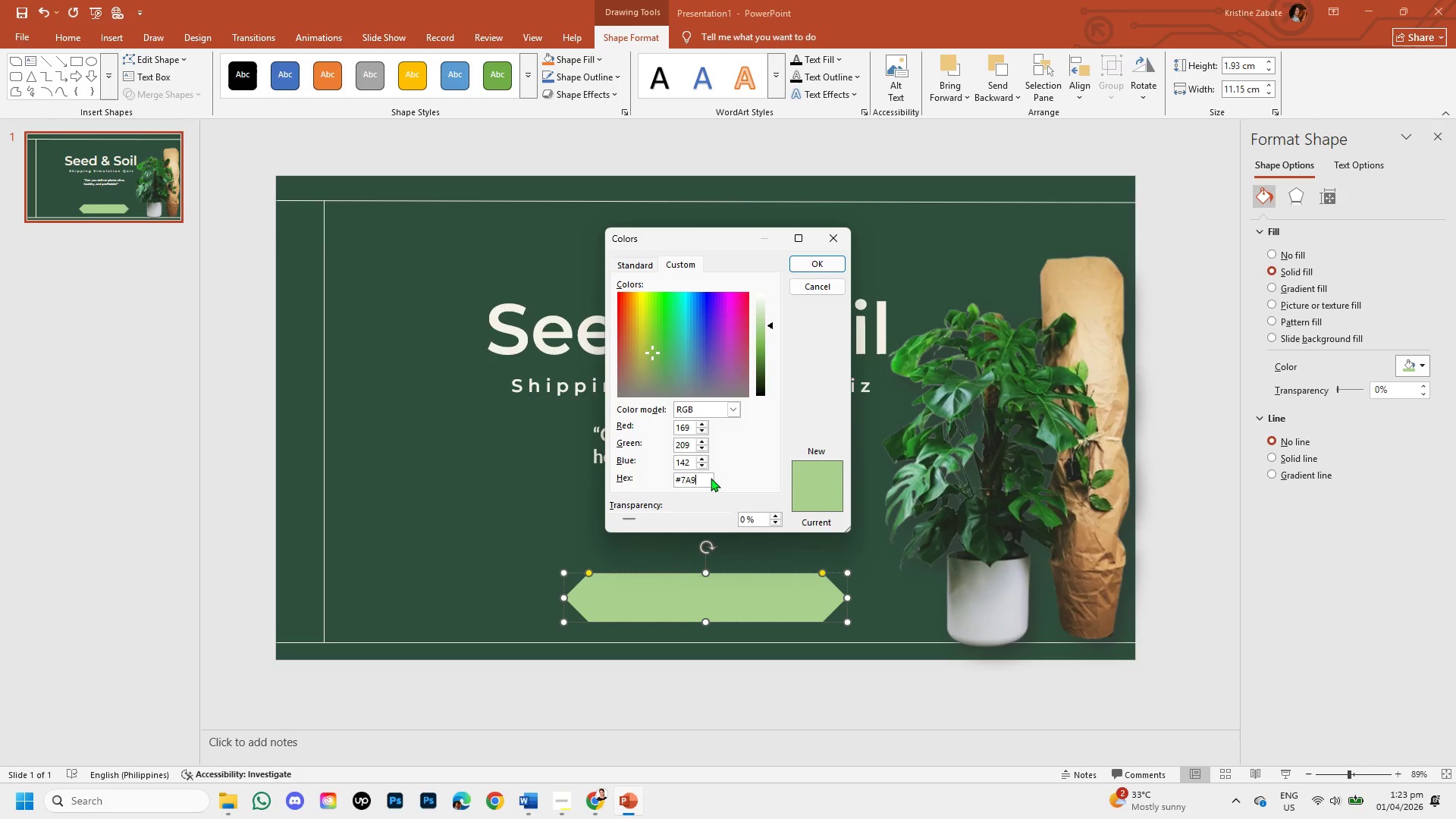 
type(D8E)
 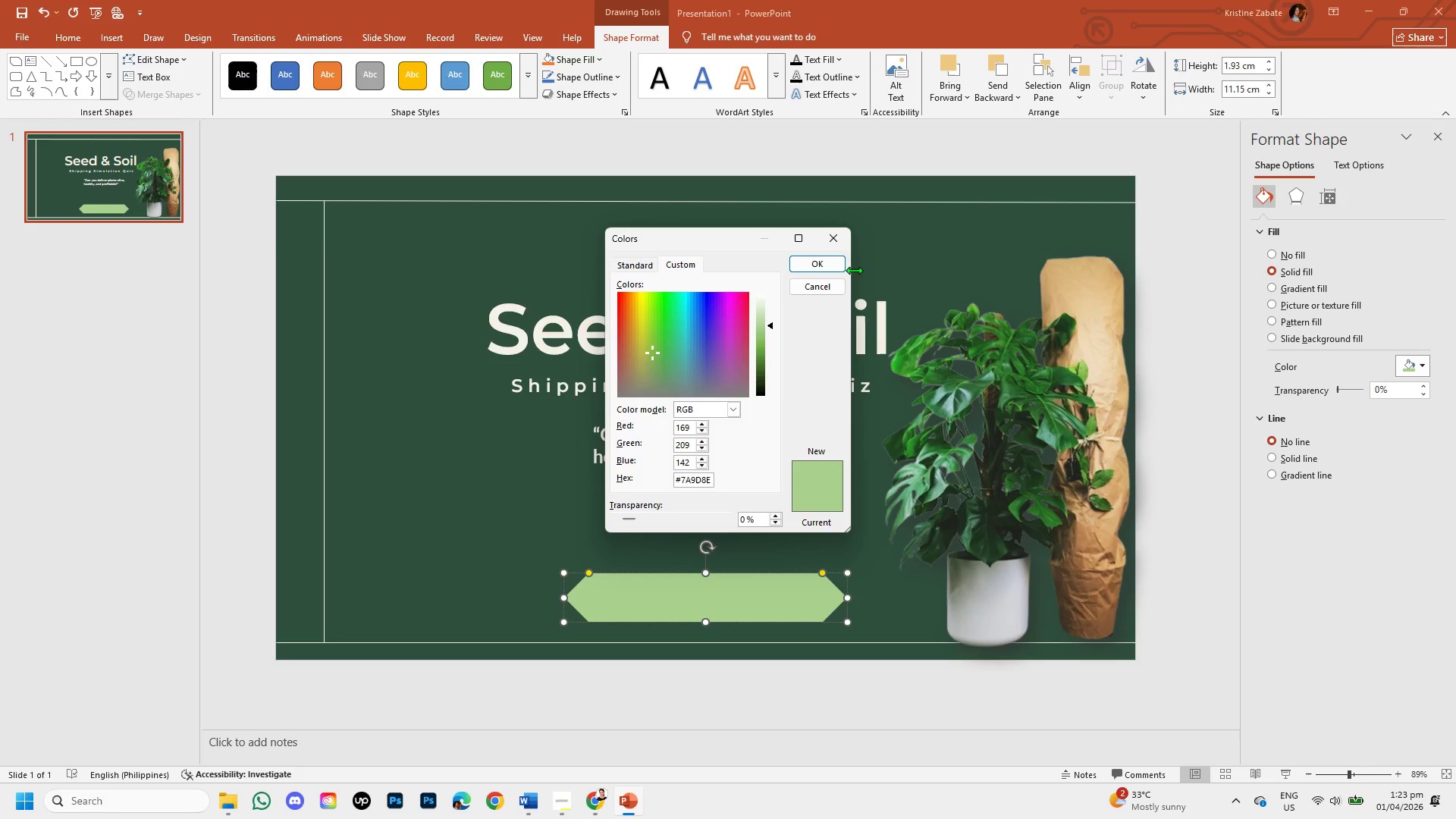 
left_click([832, 268])
 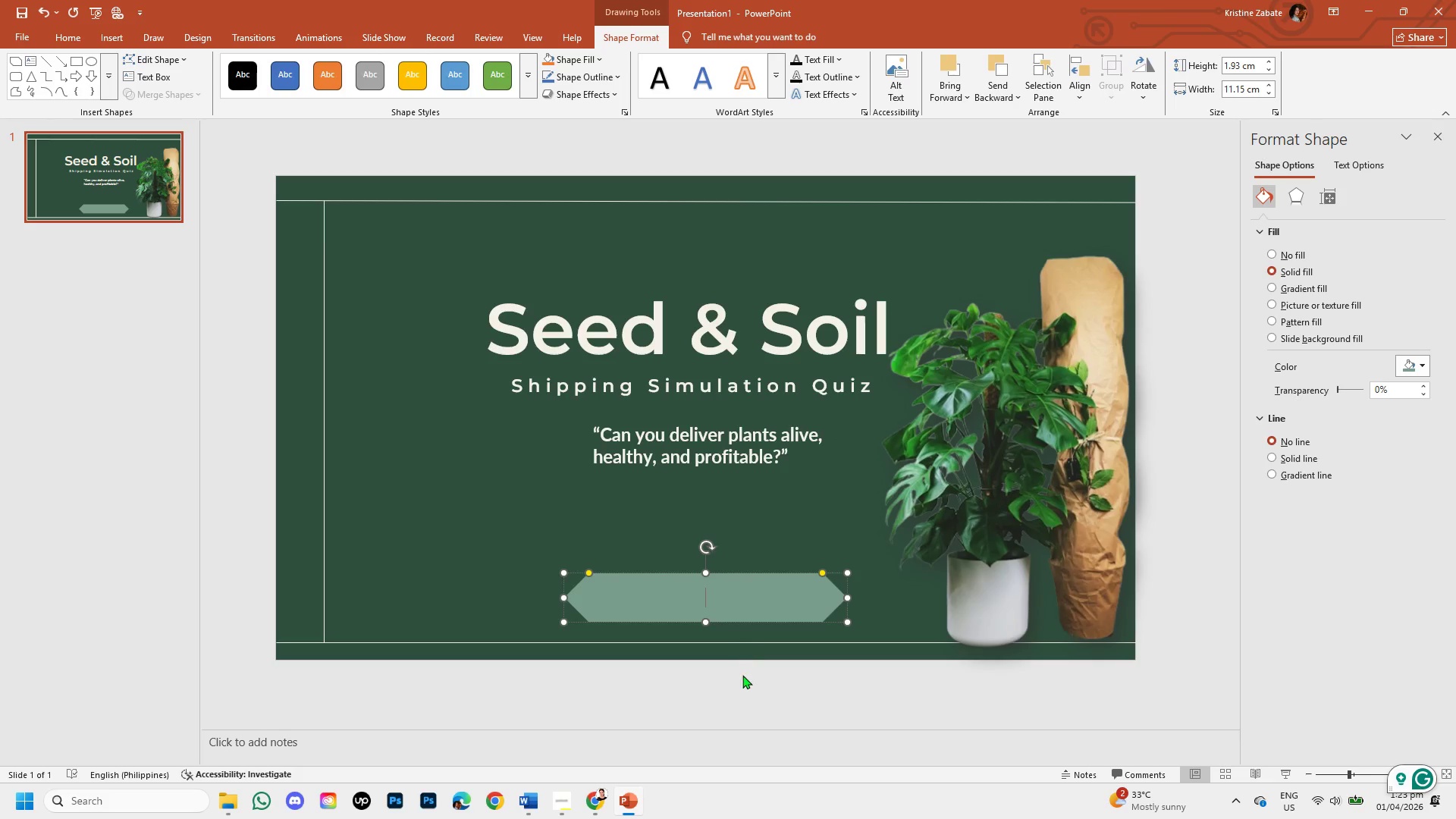 
left_click([742, 676])
 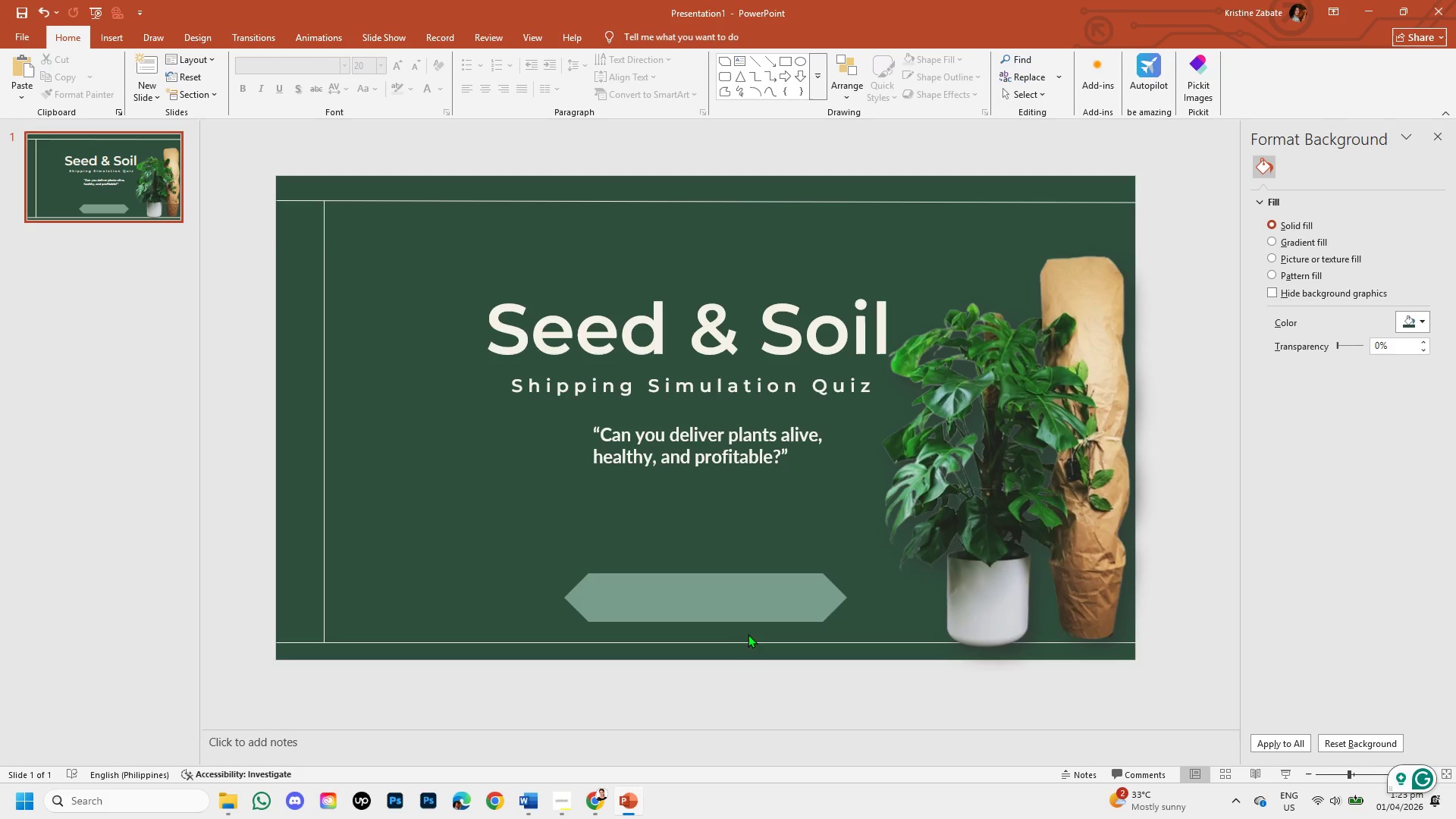 
wait(6.09)
 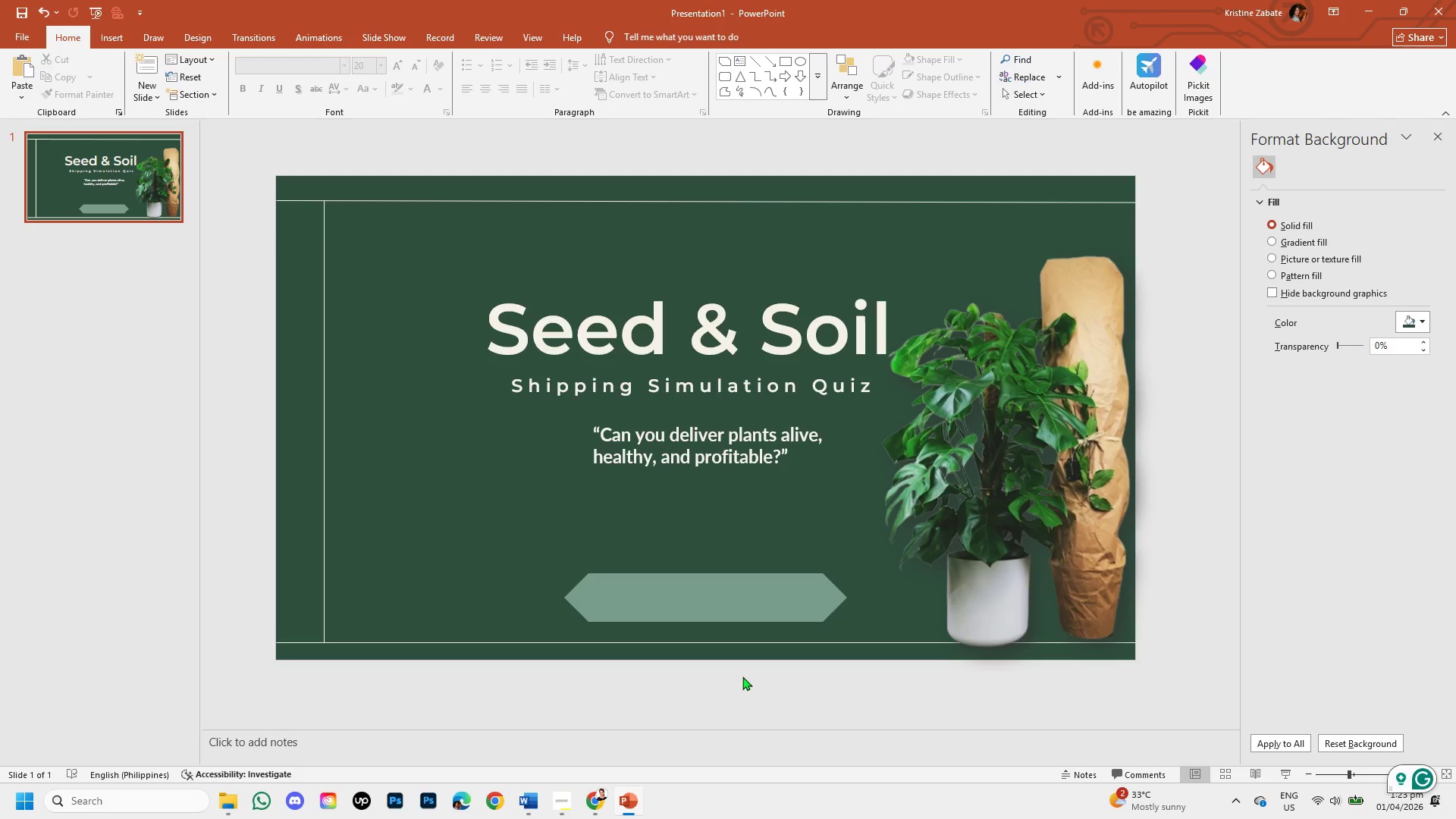 
left_click([764, 588])
 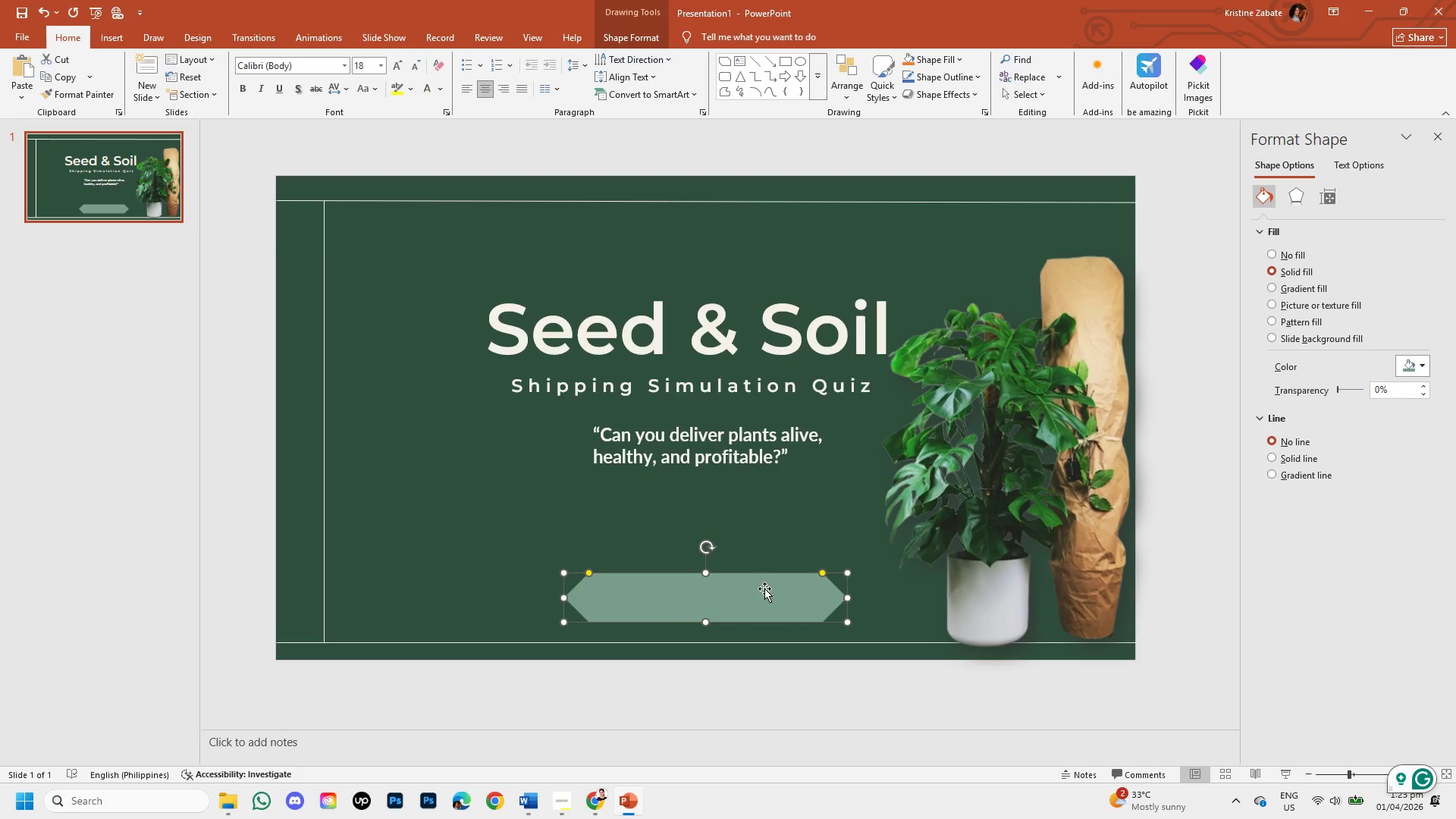 
left_click([704, 684])
 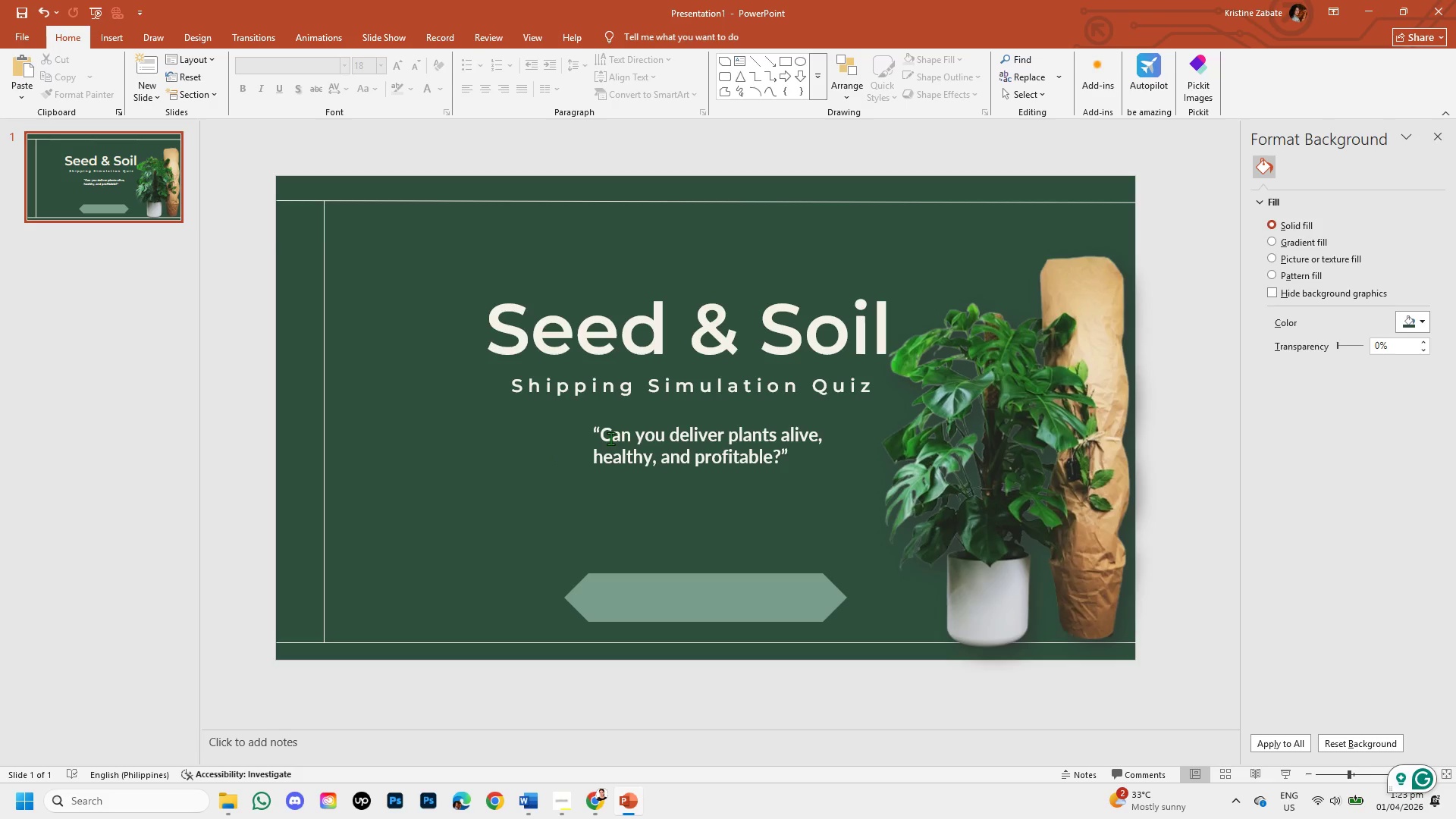 
left_click([610, 438])
 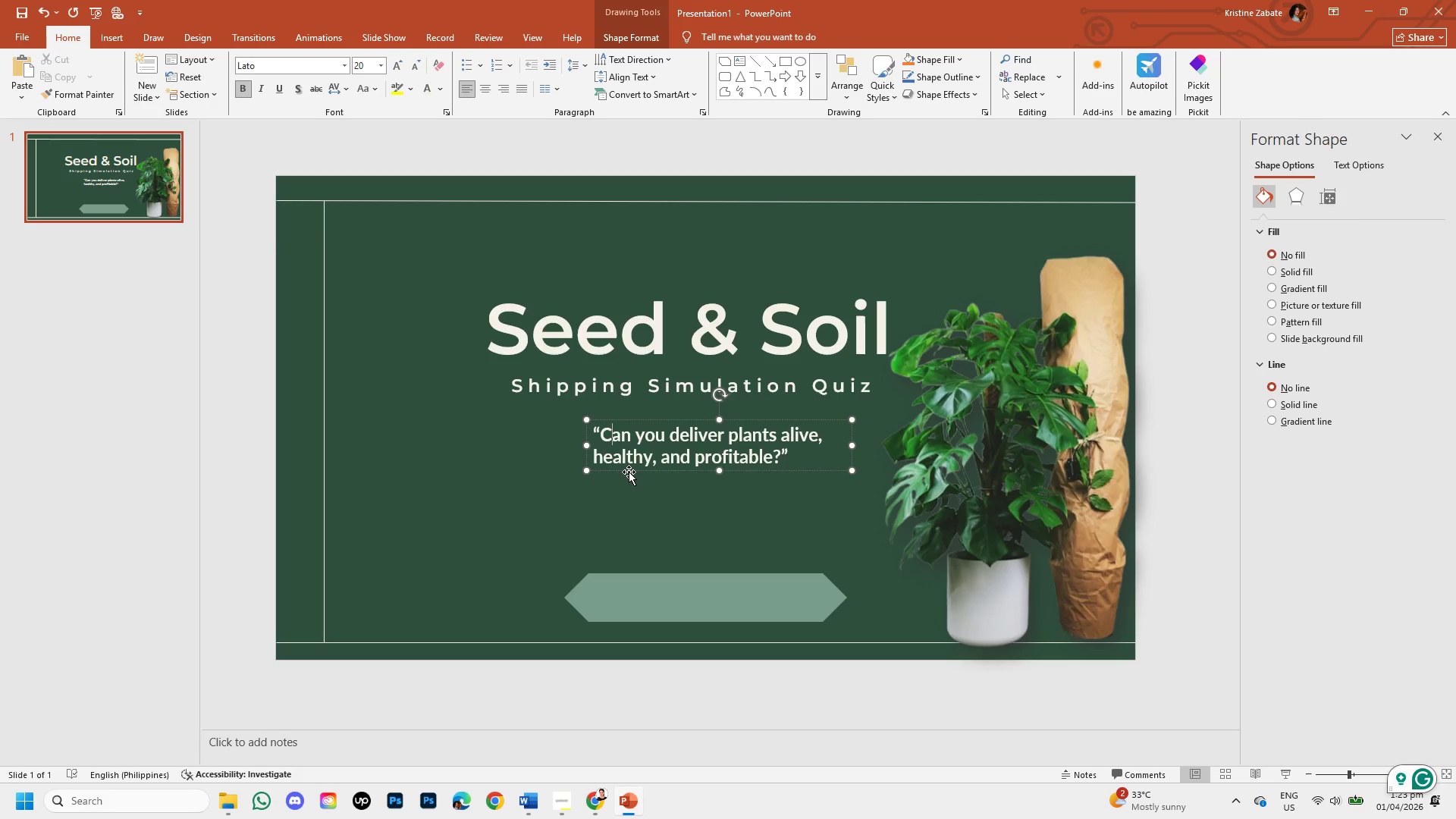 
left_click([629, 472])
 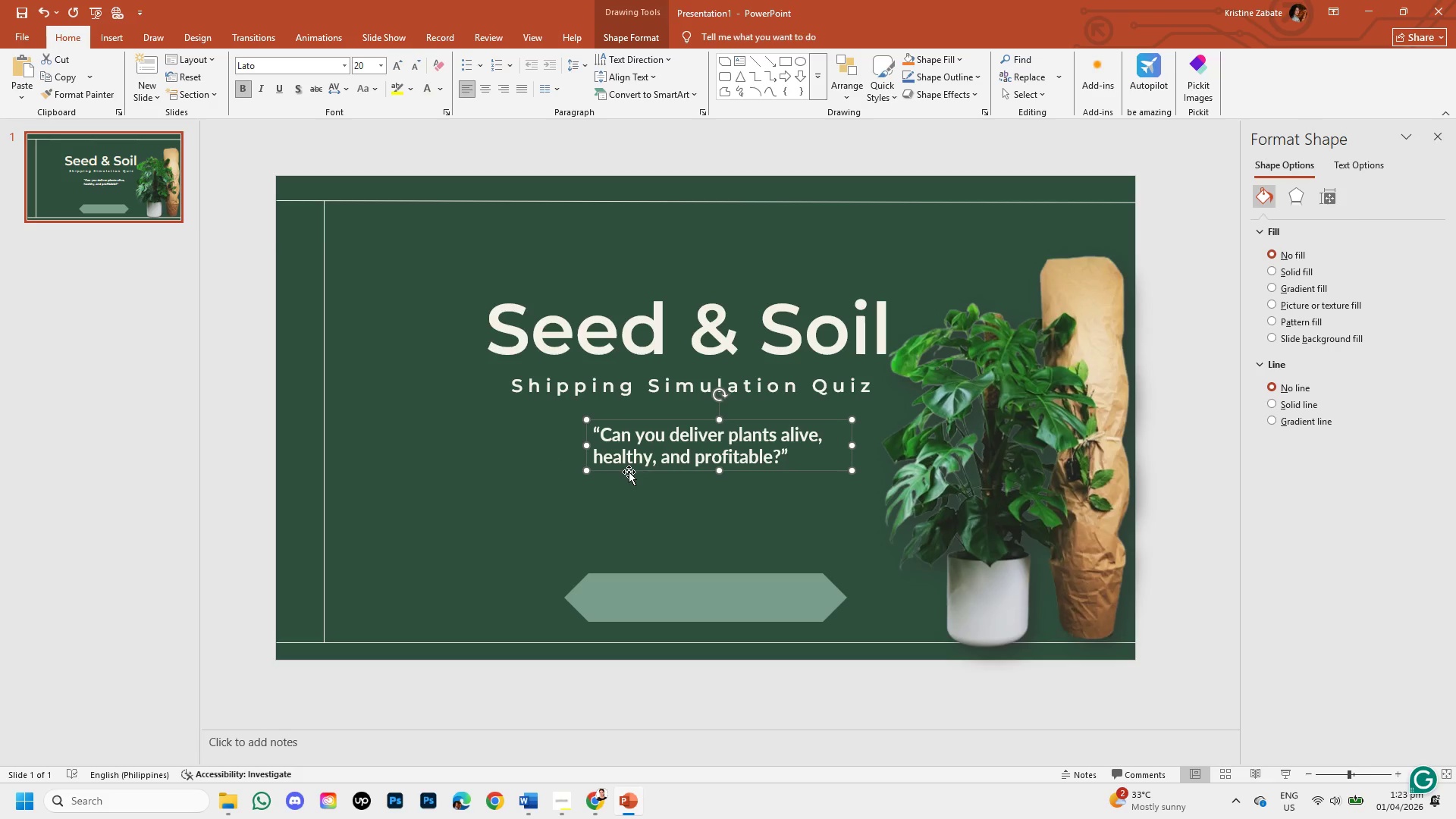 
key(Control+V)
 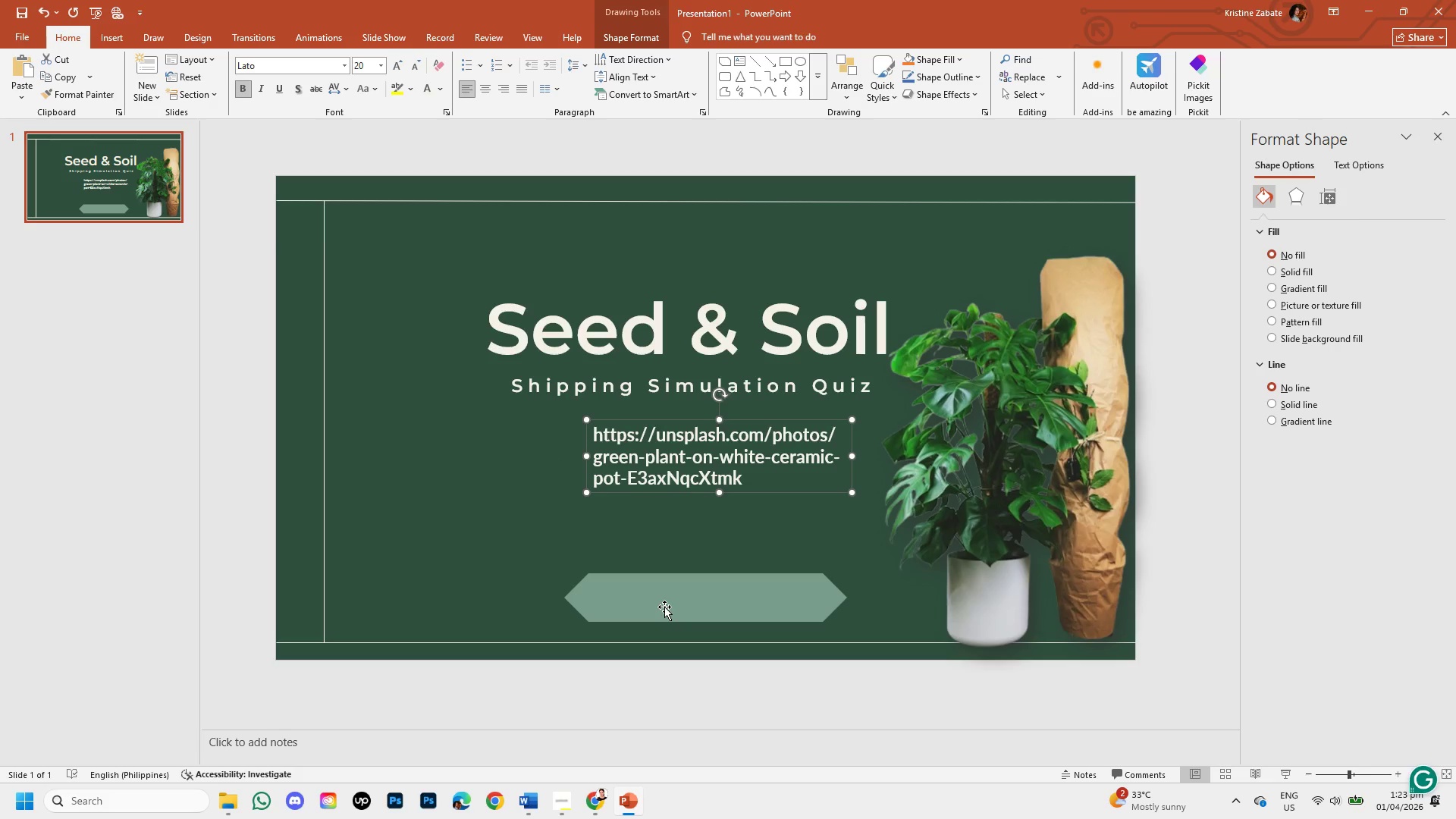 
key(Control+Z)
 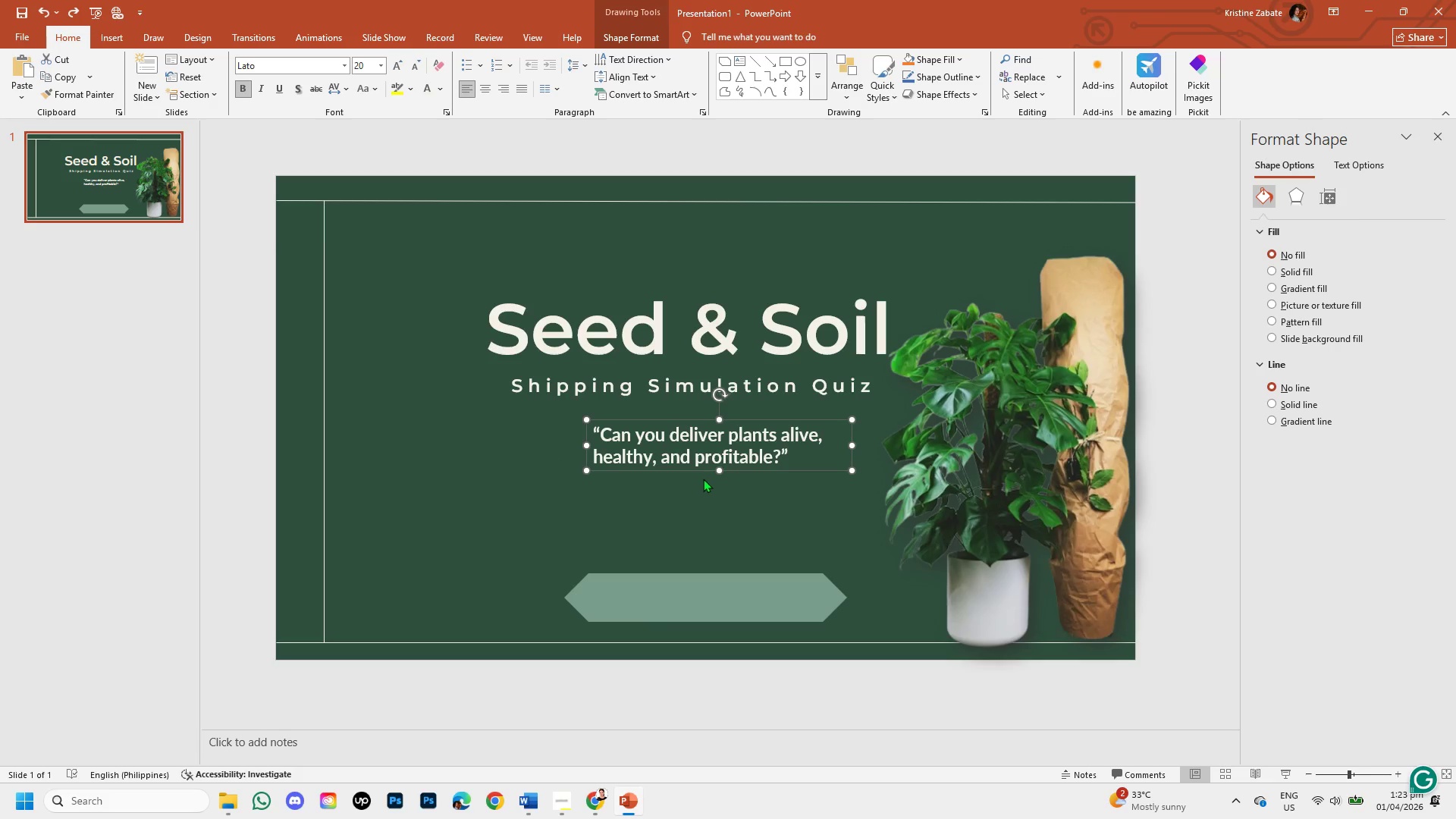 
left_click([698, 469])
 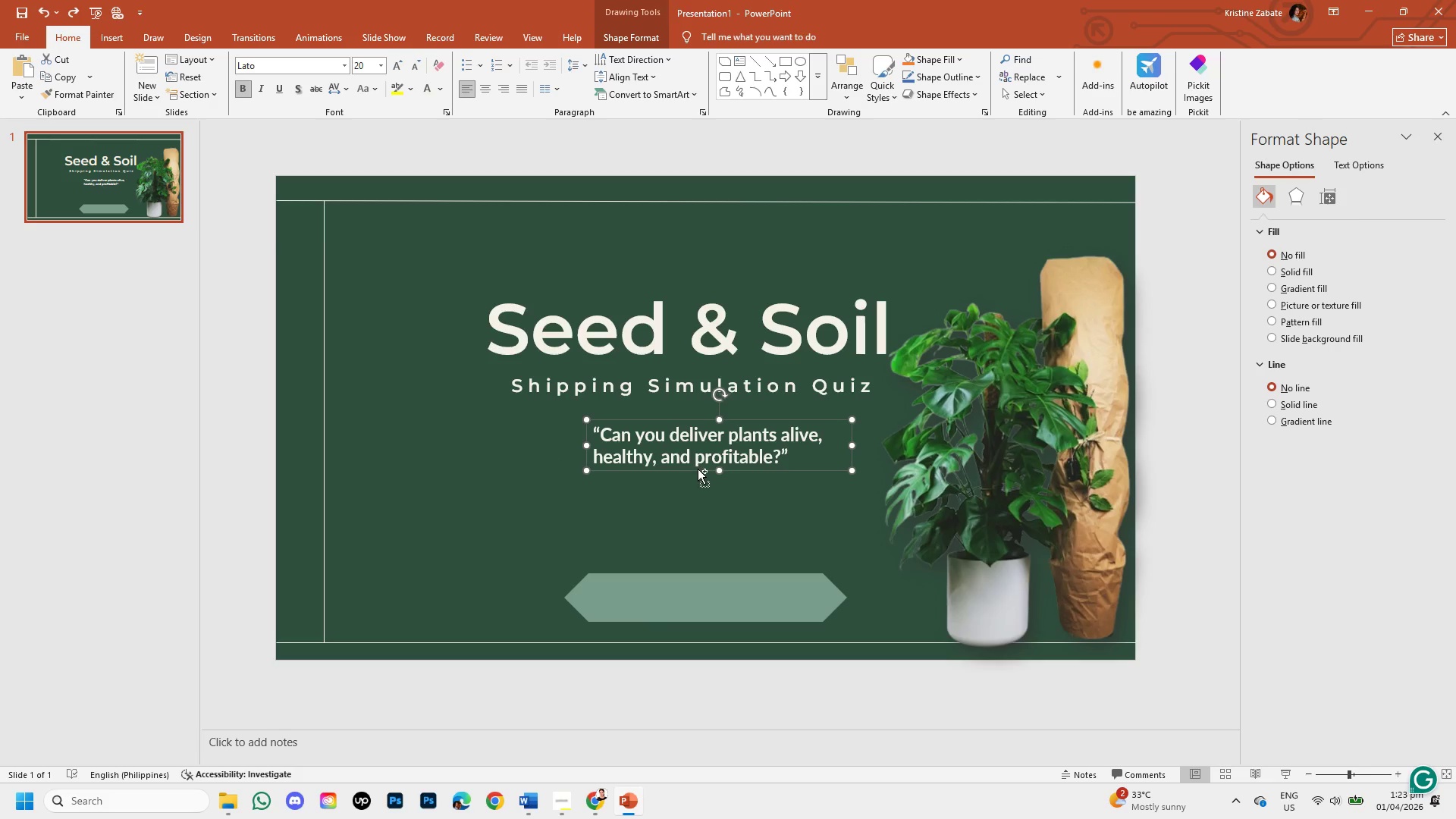 
key(Control+C)
 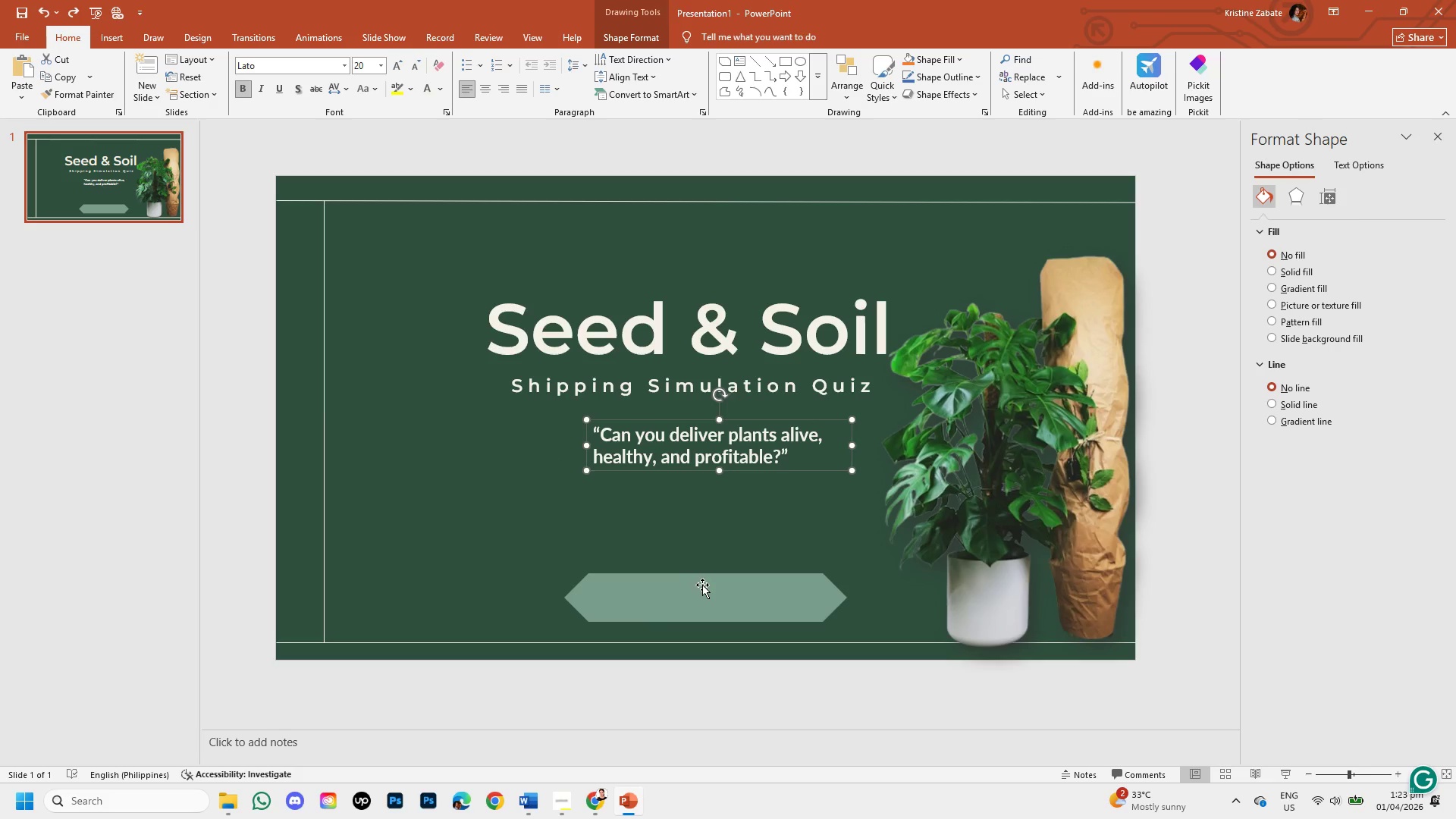 
left_click([702, 589])
 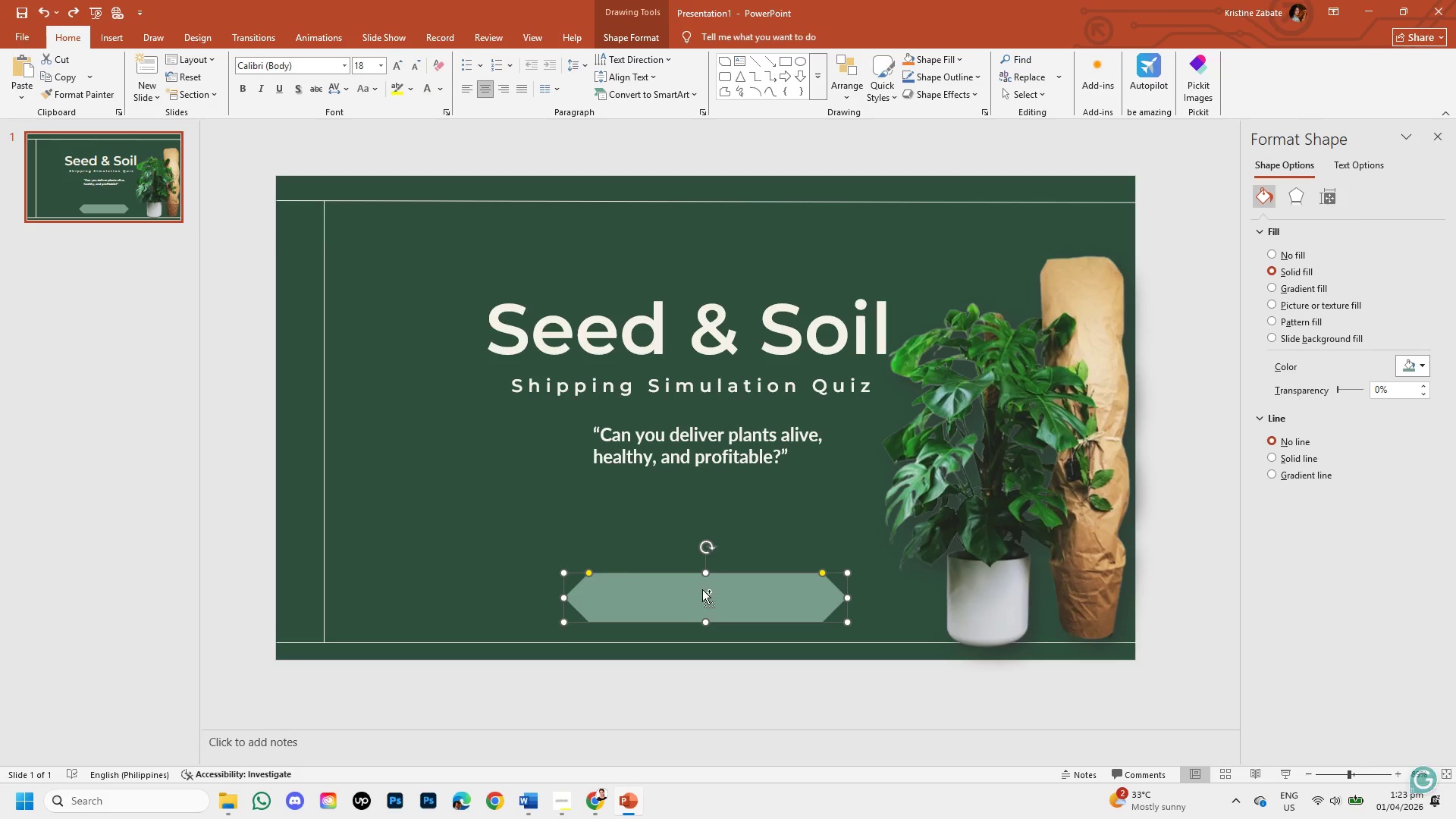 
key(Control+V)
 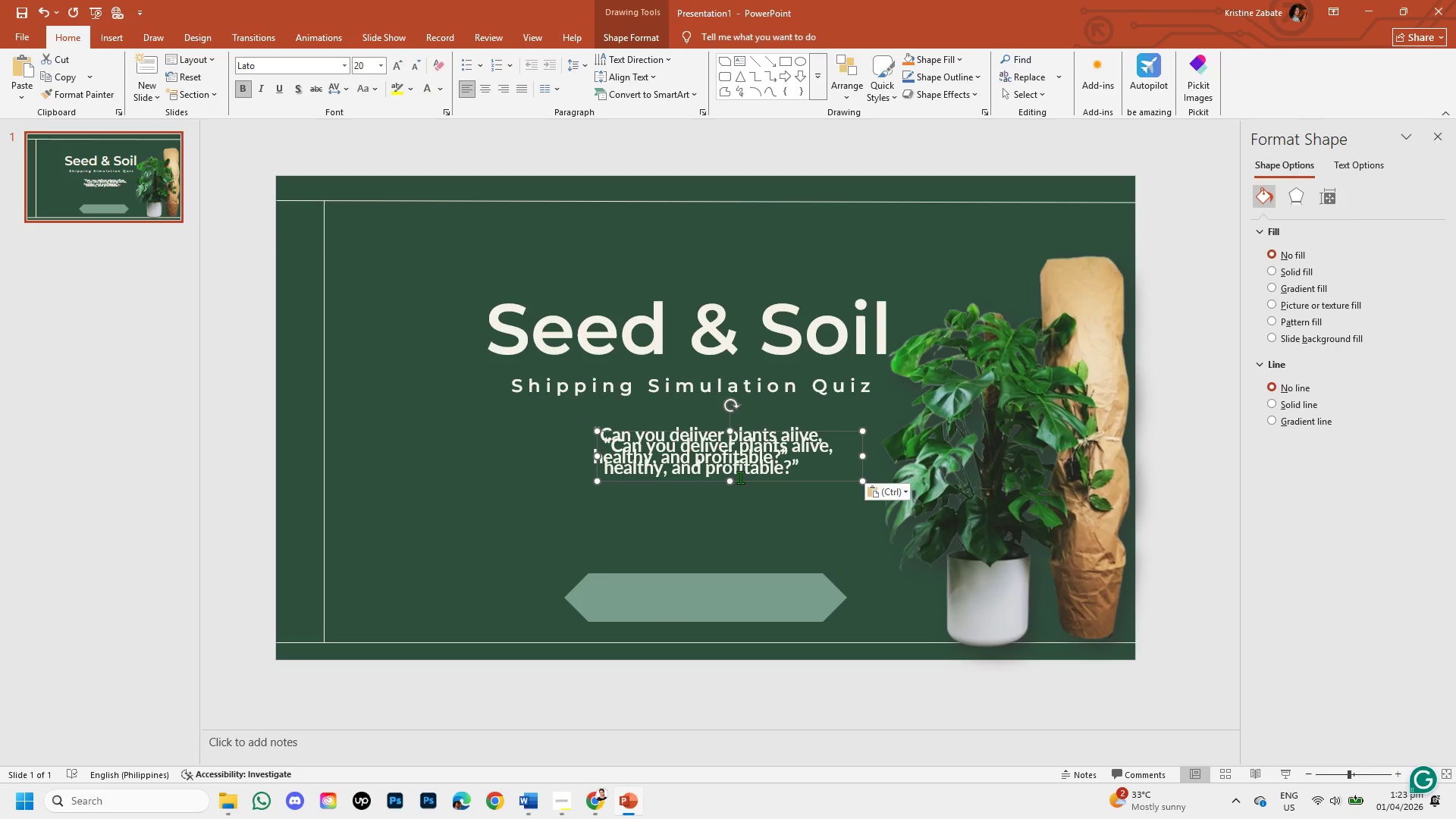 
left_click_drag(start_coordinate=[741, 484], to_coordinate=[744, 623])
 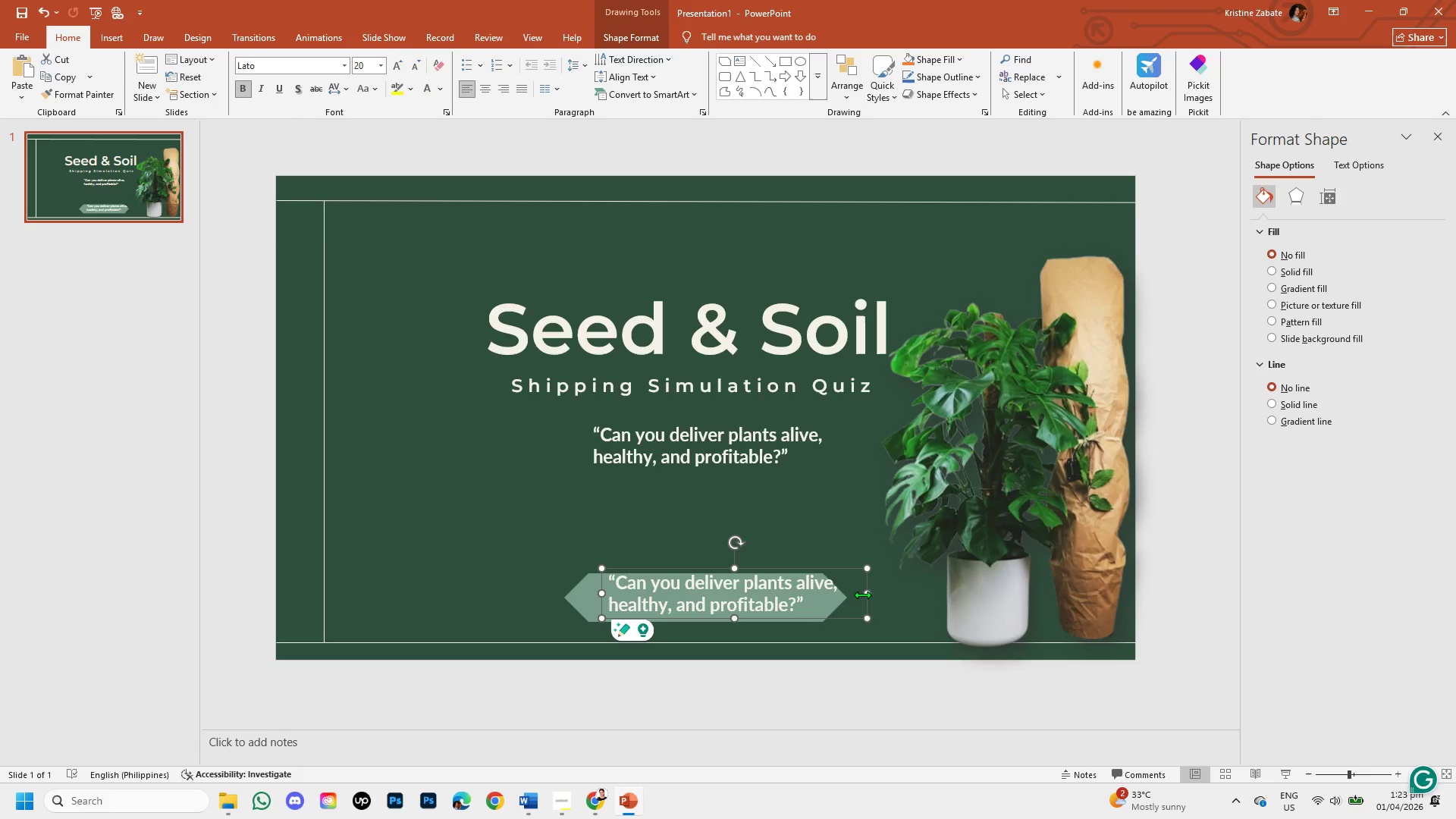 
left_click_drag(start_coordinate=[863, 592], to_coordinate=[808, 593])
 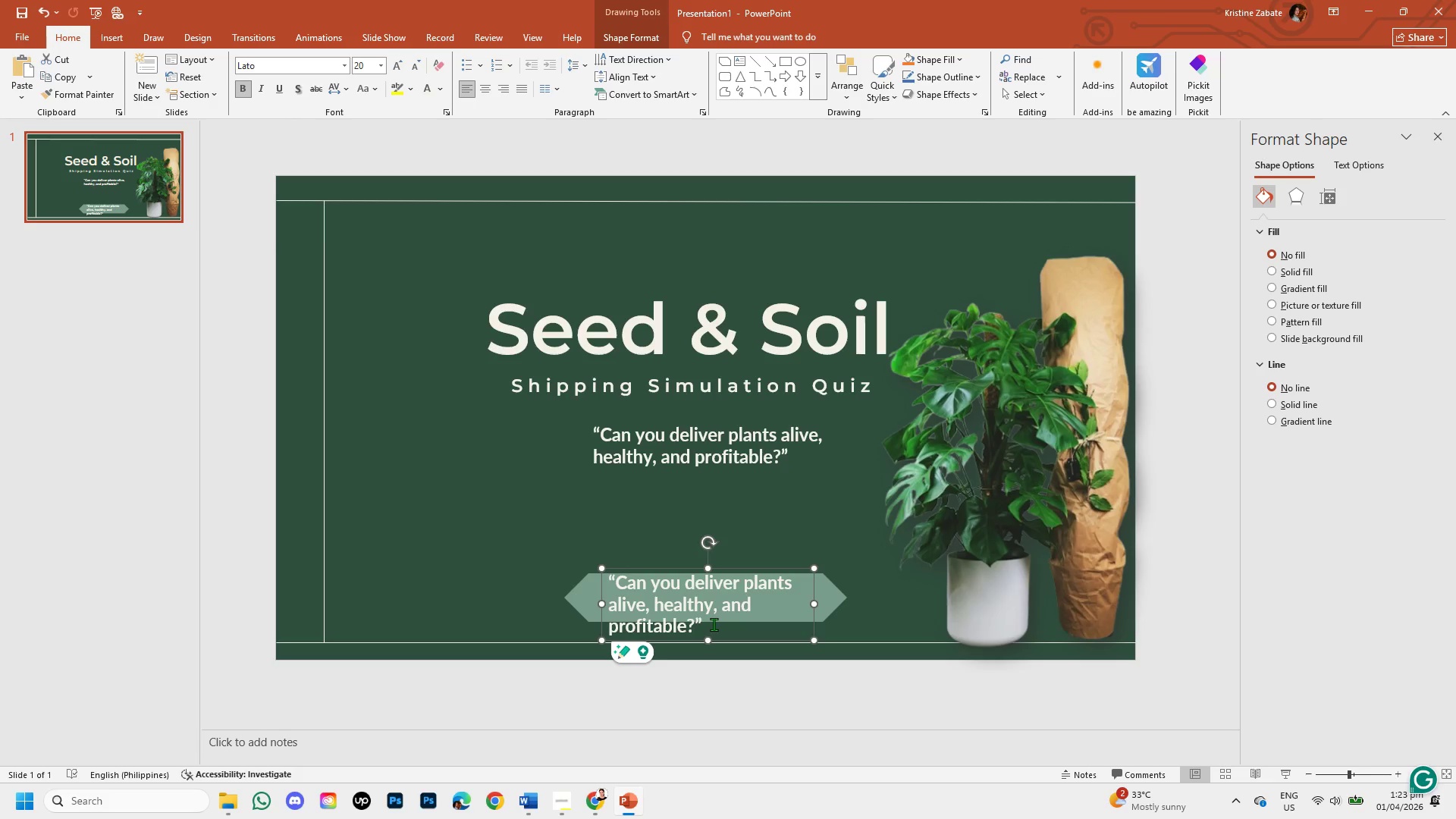 
left_click_drag(start_coordinate=[714, 624], to_coordinate=[646, 597])
 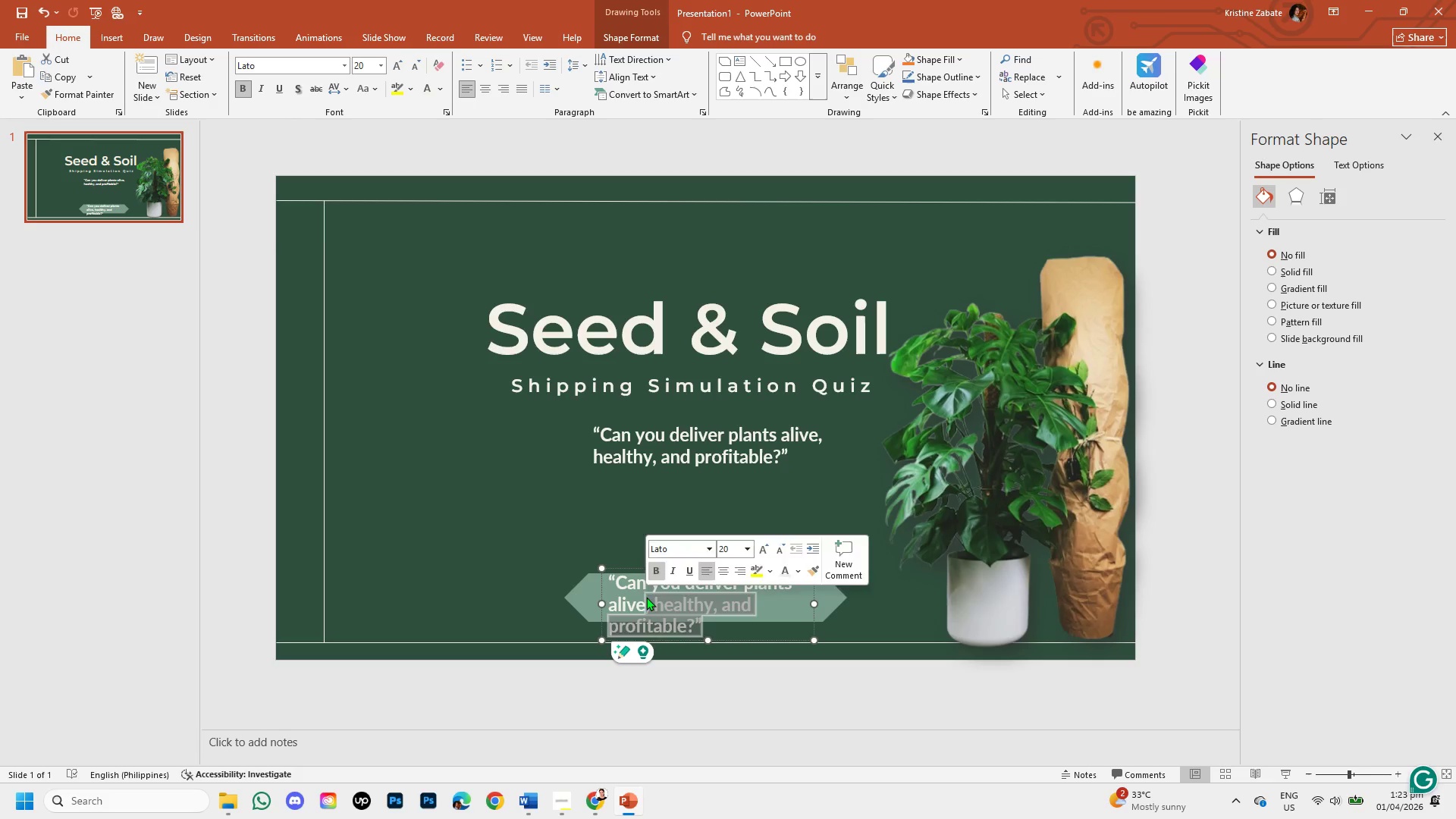 
key(Backspace)
key(Backspace)
key(Backspace)
type(start )
key(Backspace)
key(Backspace)
key(Backspace)
key(Backspace)
key(Backspace)
type(TART SIMULSTION )
key(Backspace)
key(Backspace)
key(Backspace)
key(Backspace)
key(Backspace)
key(Backspace)
type(ATION)
 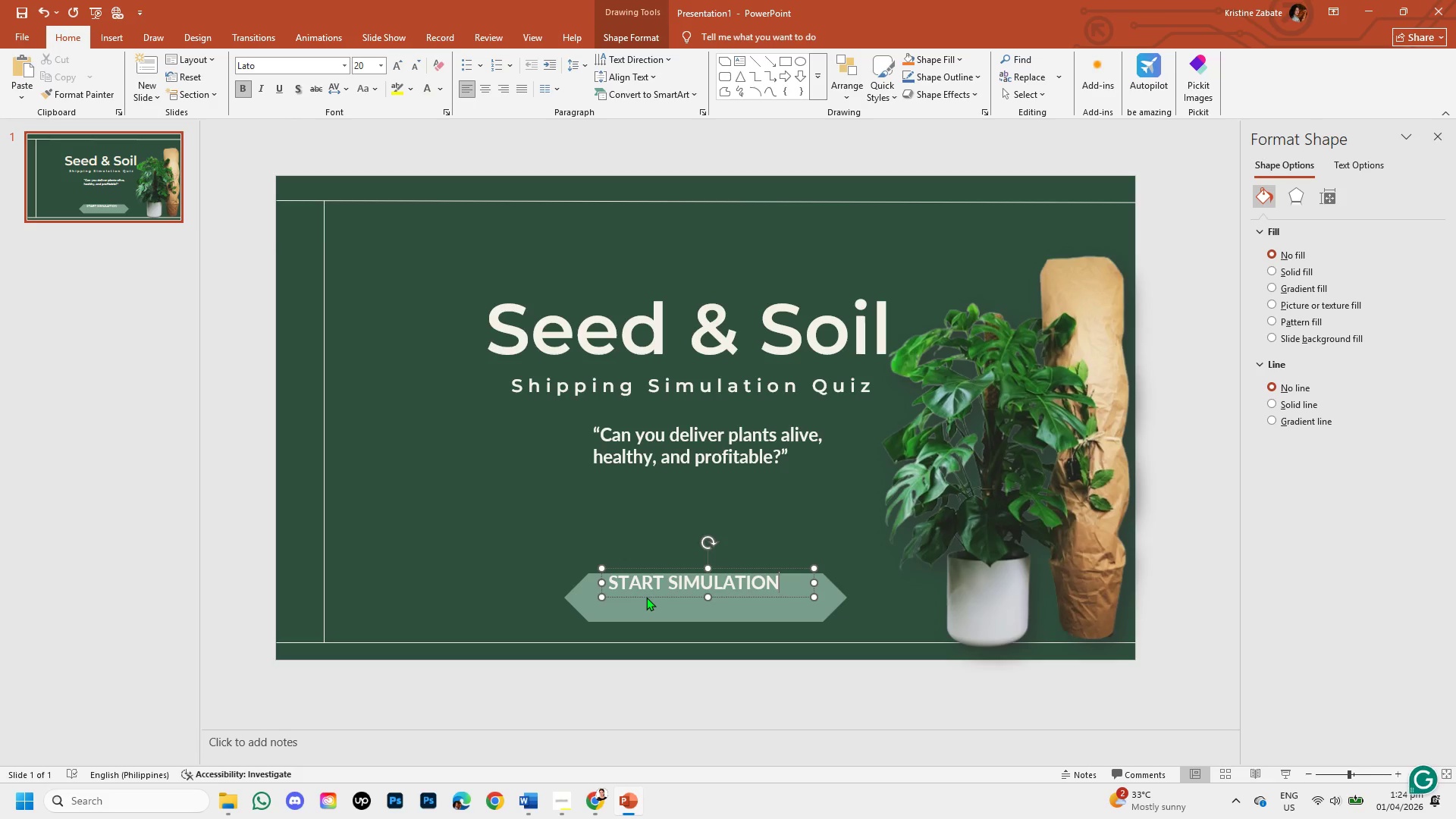 
left_click_drag(start_coordinate=[686, 597], to_coordinate=[690, 607])
 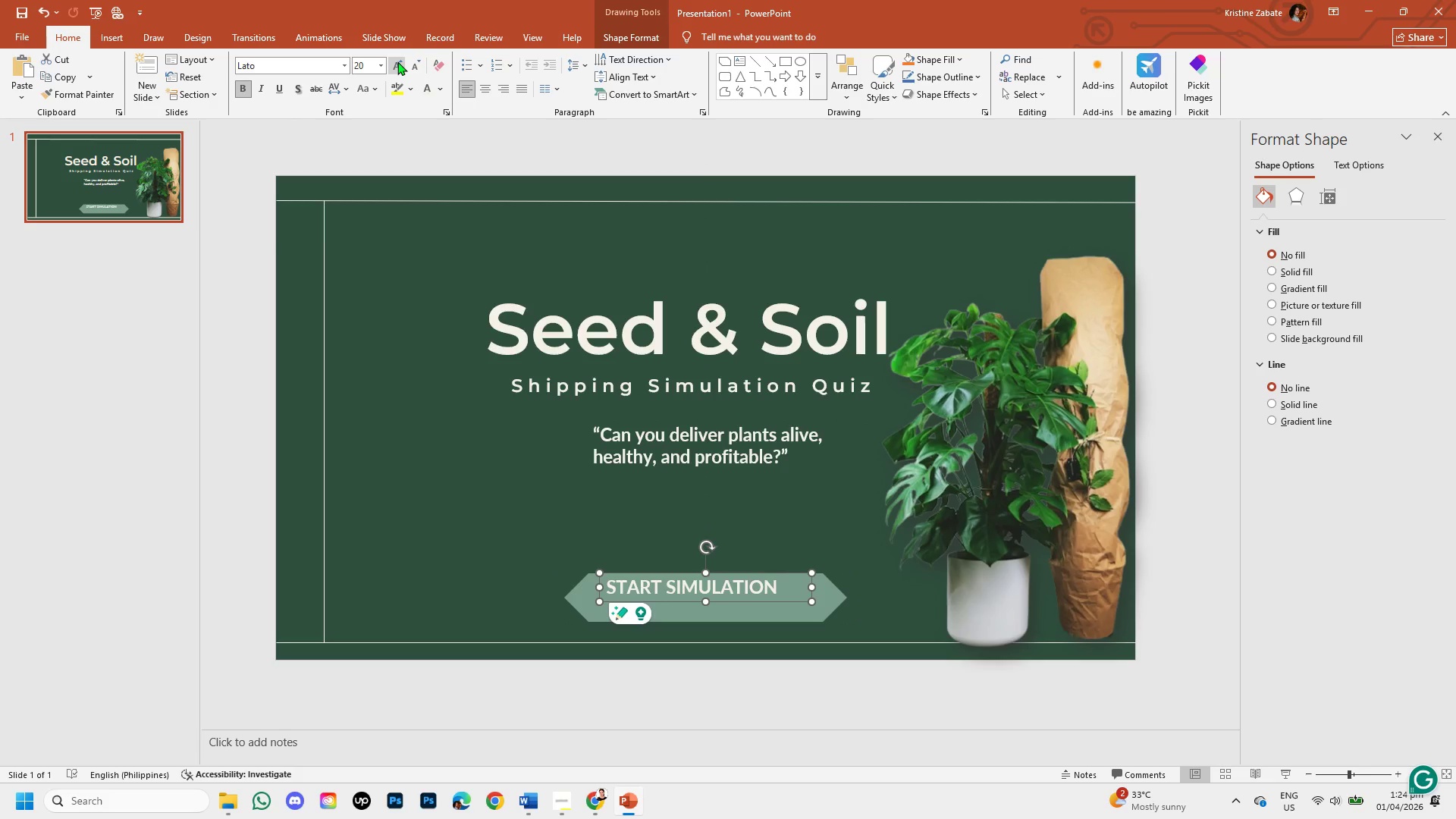 
left_click([397, 61])
 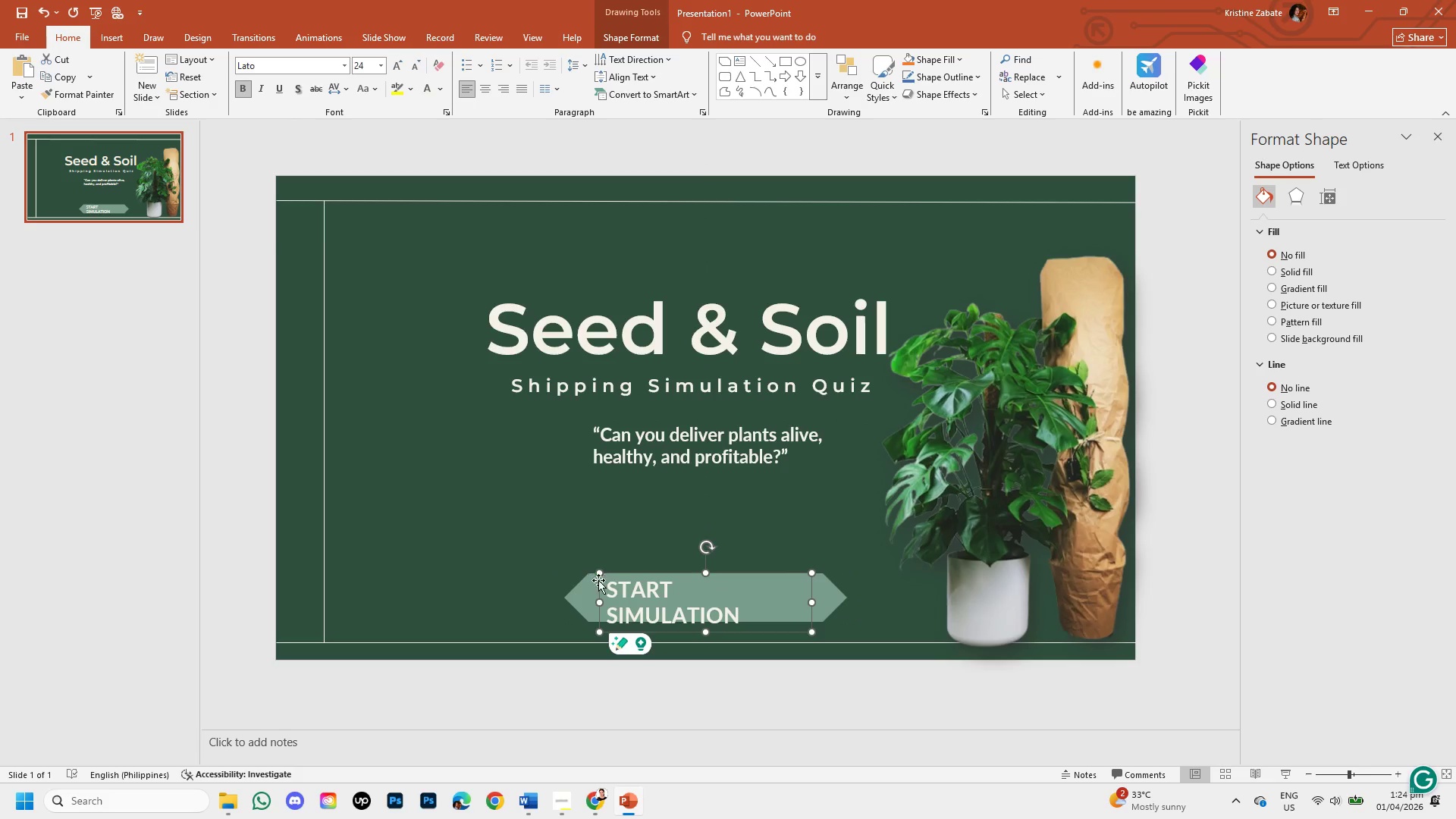 
left_click_drag(start_coordinate=[599, 604], to_coordinate=[579, 601])
 